 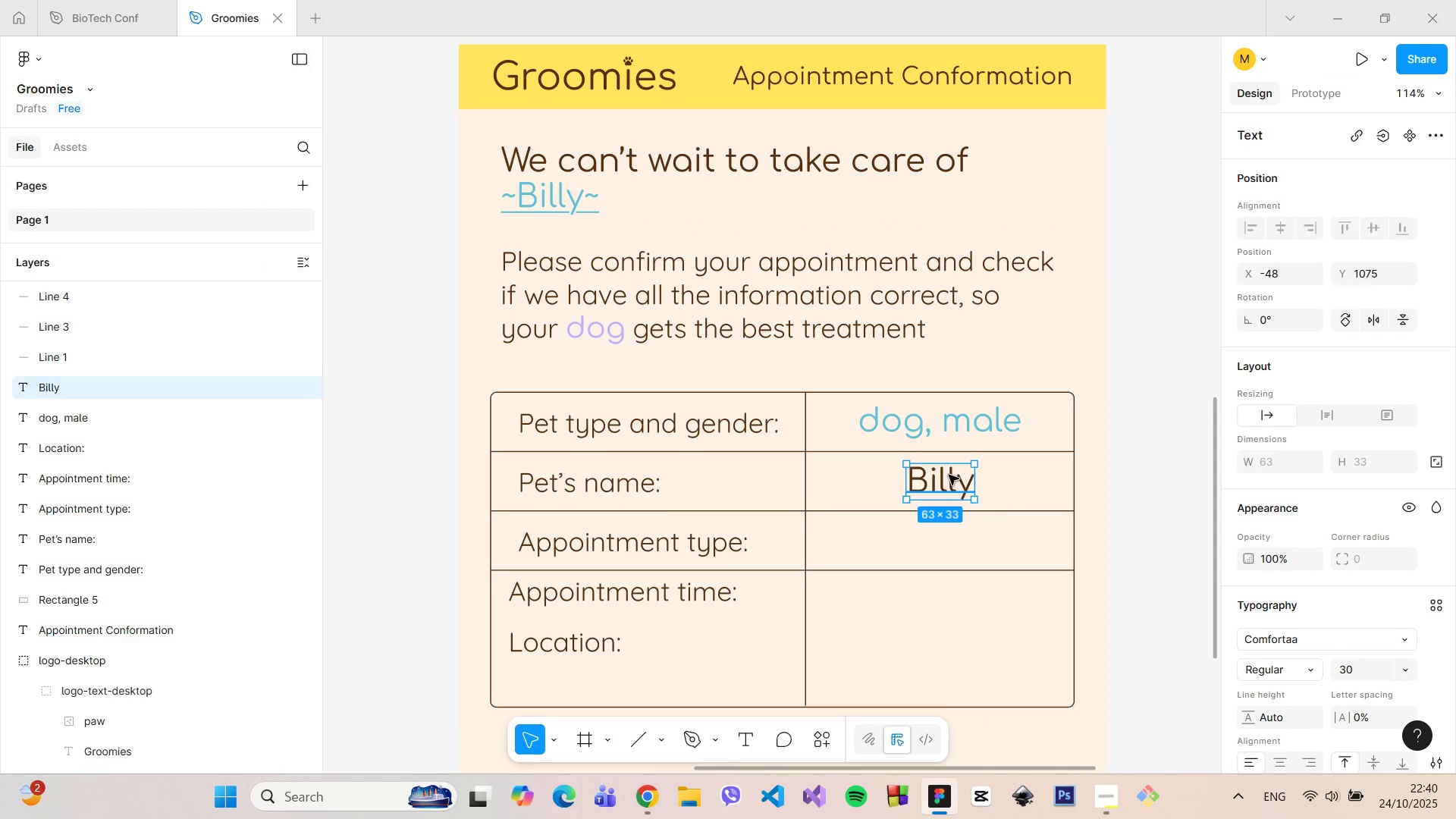 
hold_key(key=AltLeft, duration=0.89)
left_click_drag(start_coordinate=[948, 476], to_coordinate=[947, 541])
 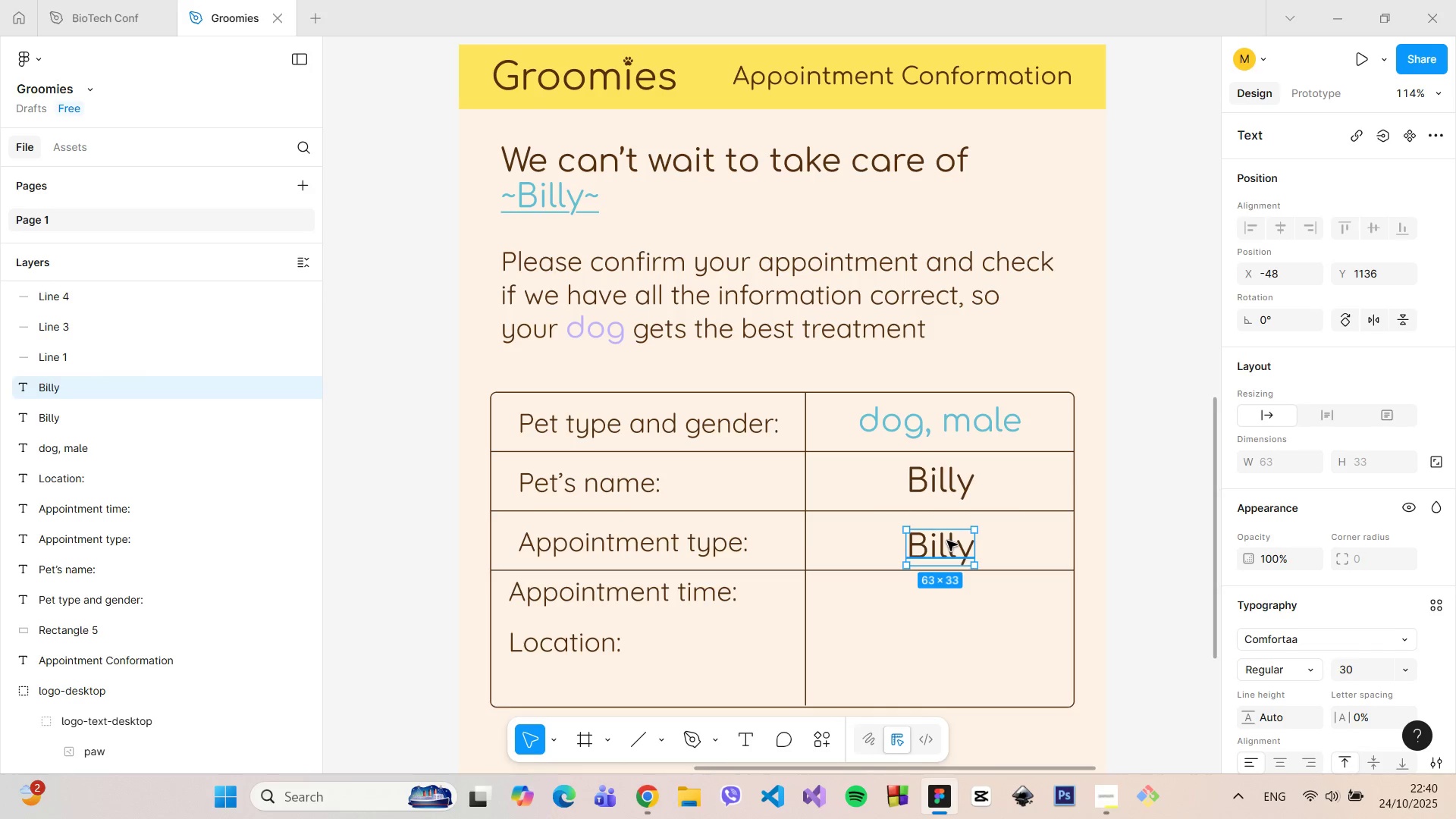 
double_click([947, 541])
 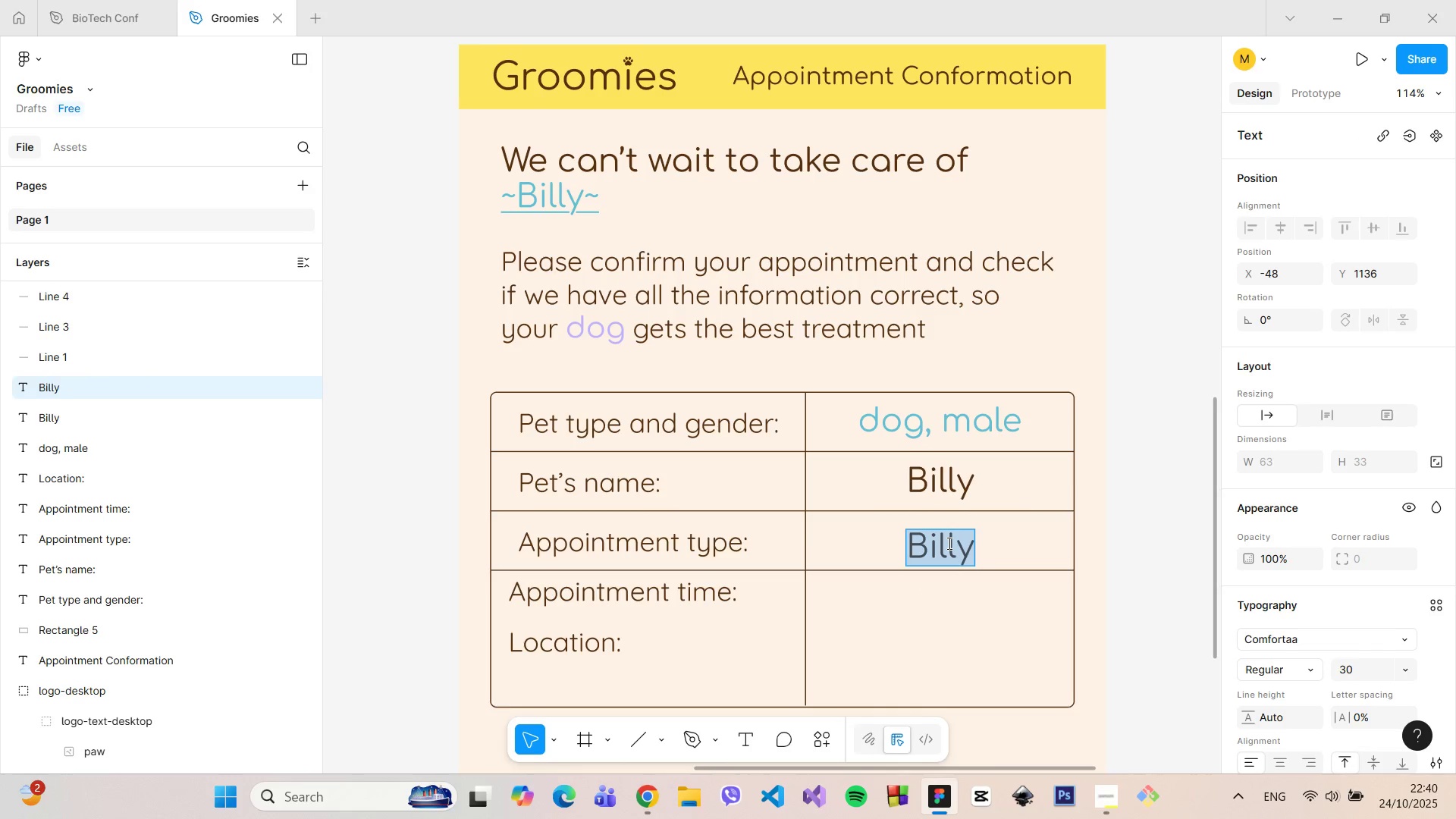 
key(Control+V)
 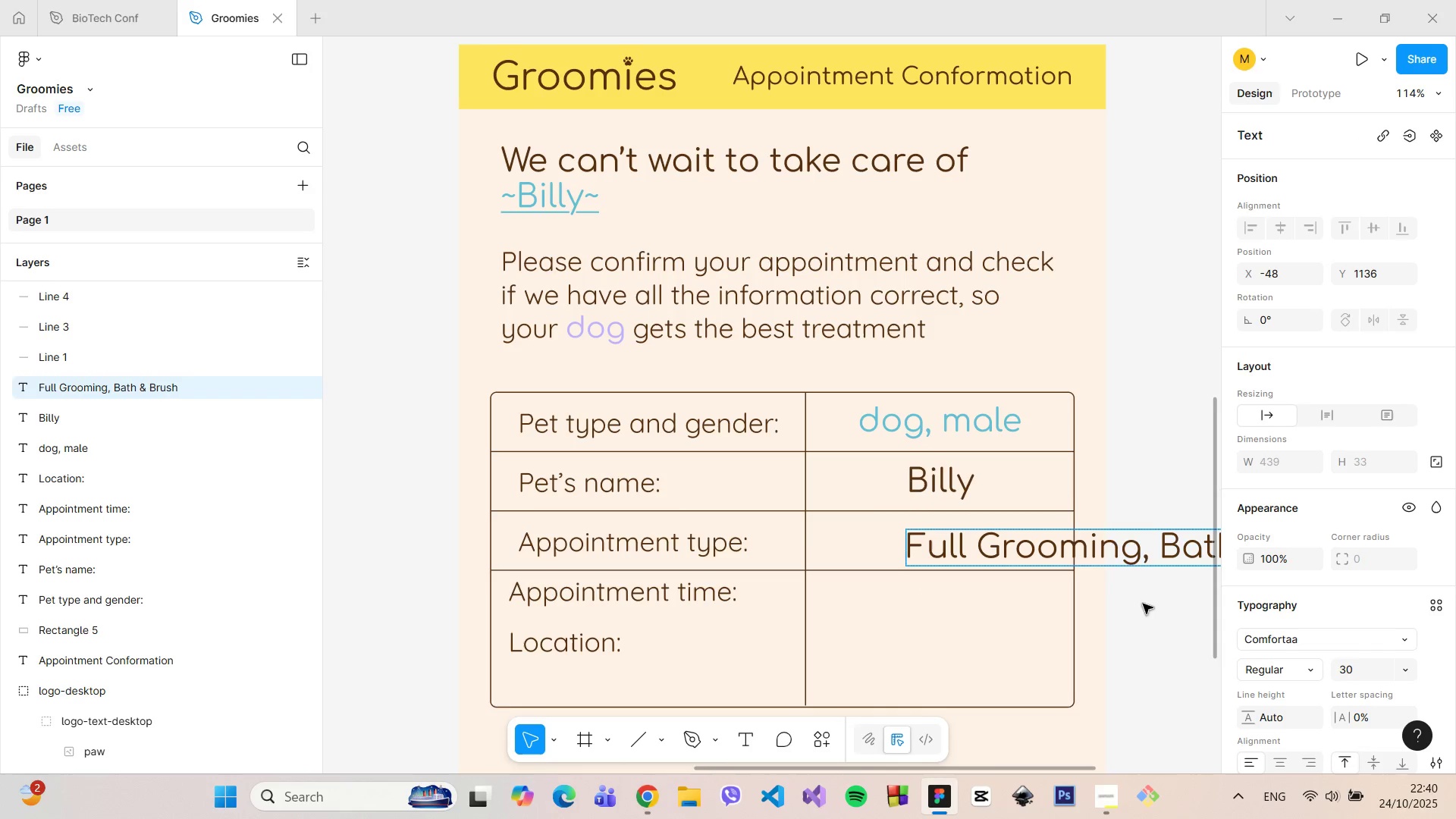 
left_click([1151, 601])
 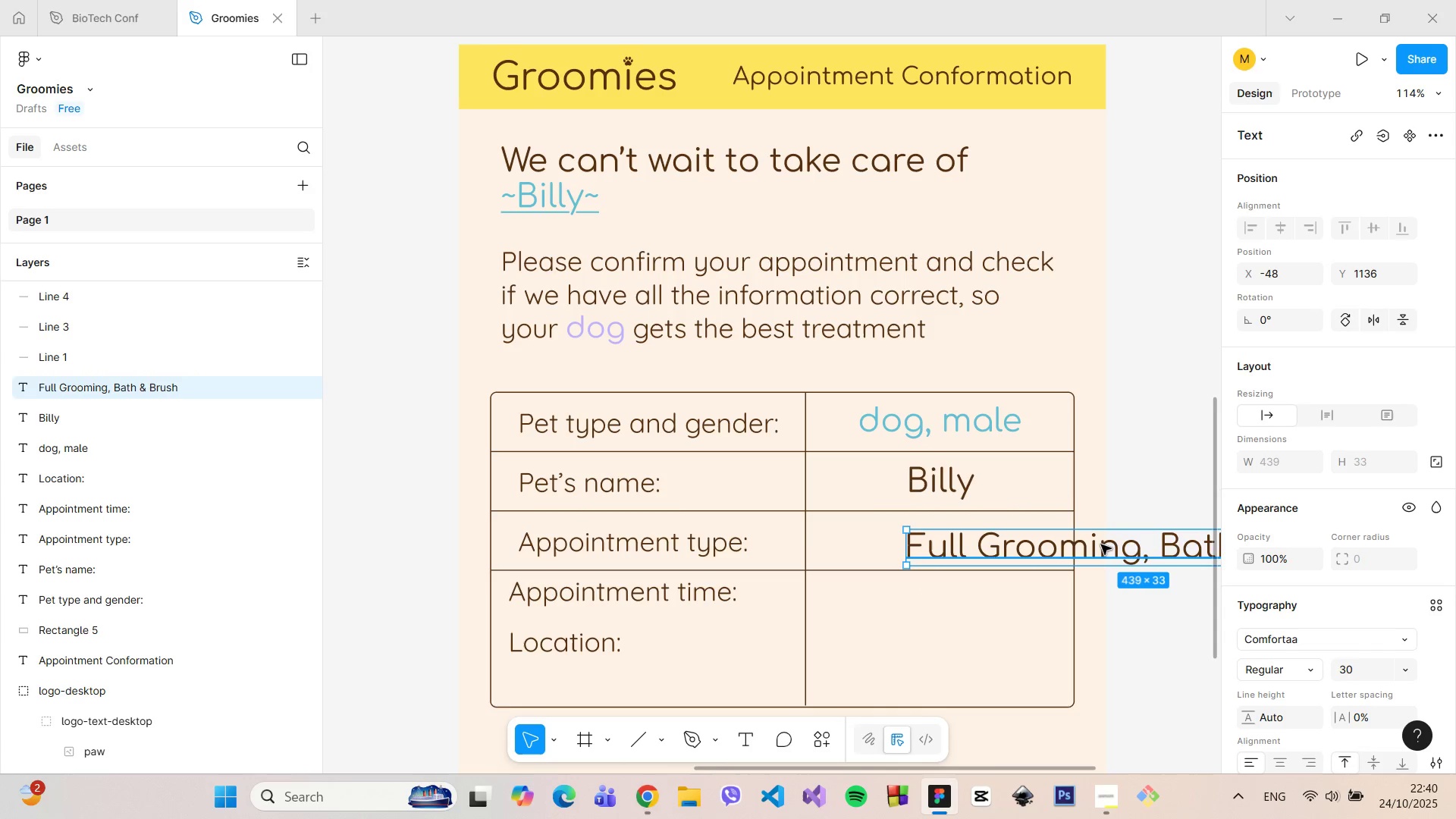 
double_click([1101, 544])
 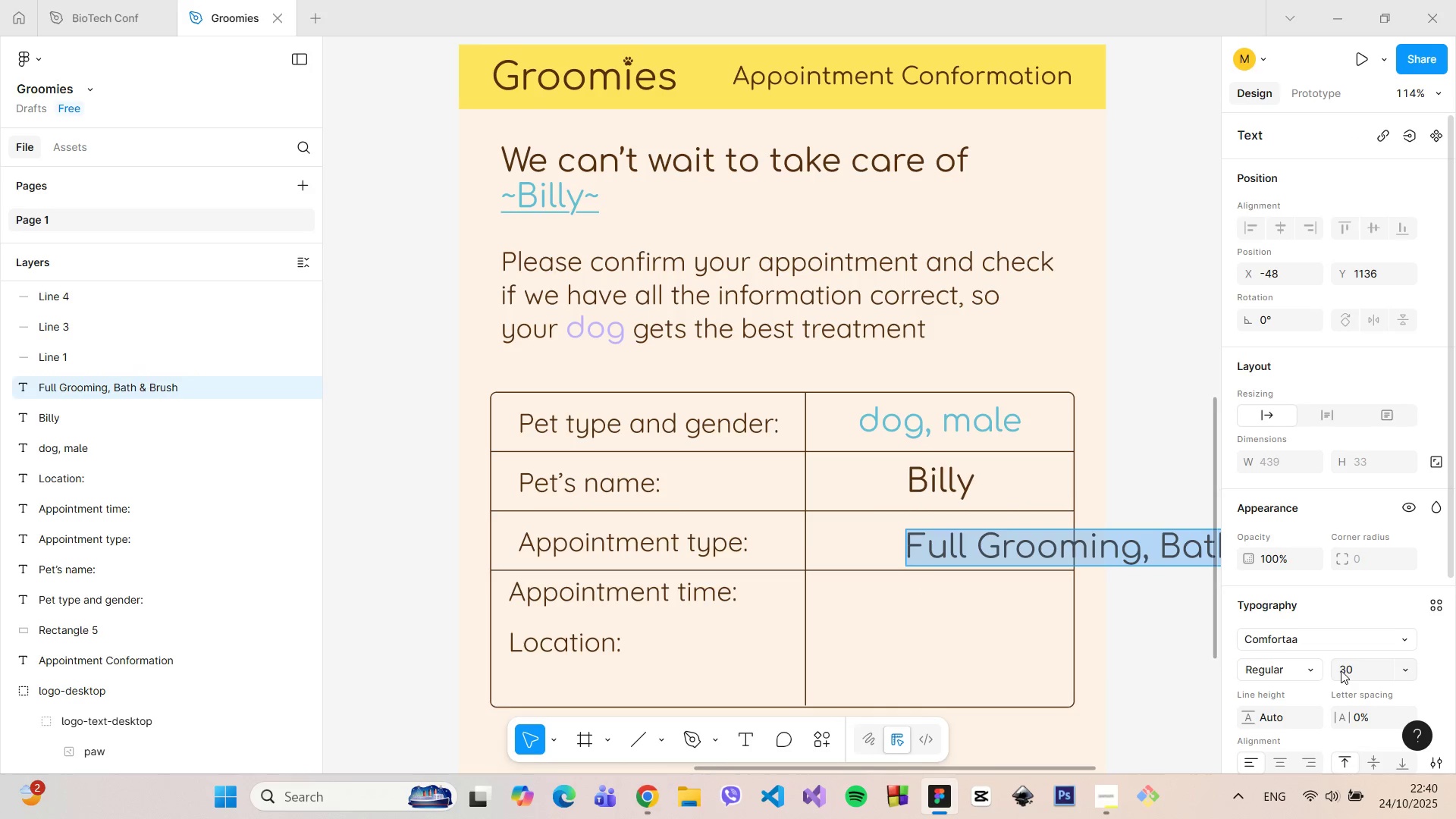 
left_click([1342, 670])
 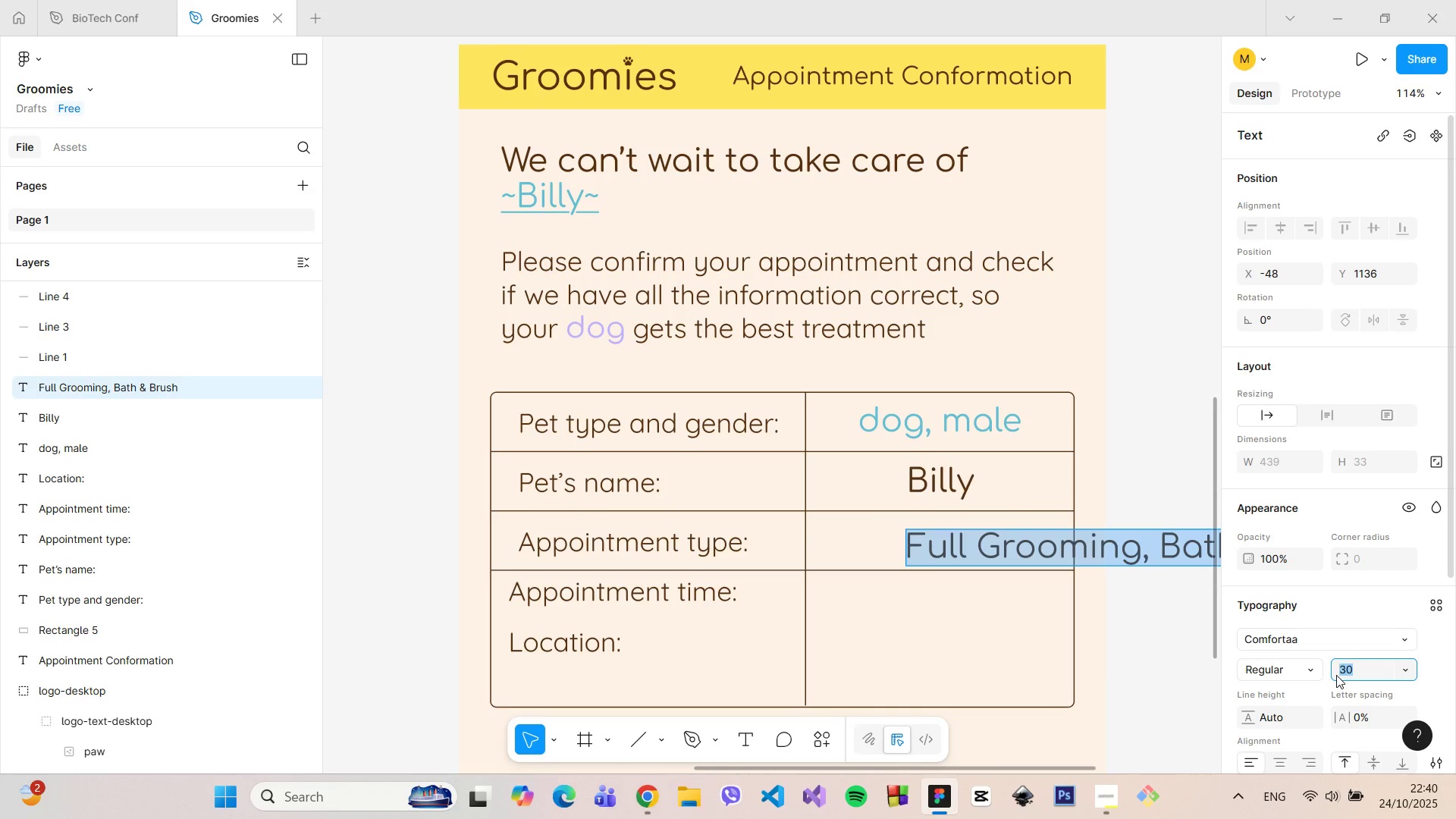 
type(25)
 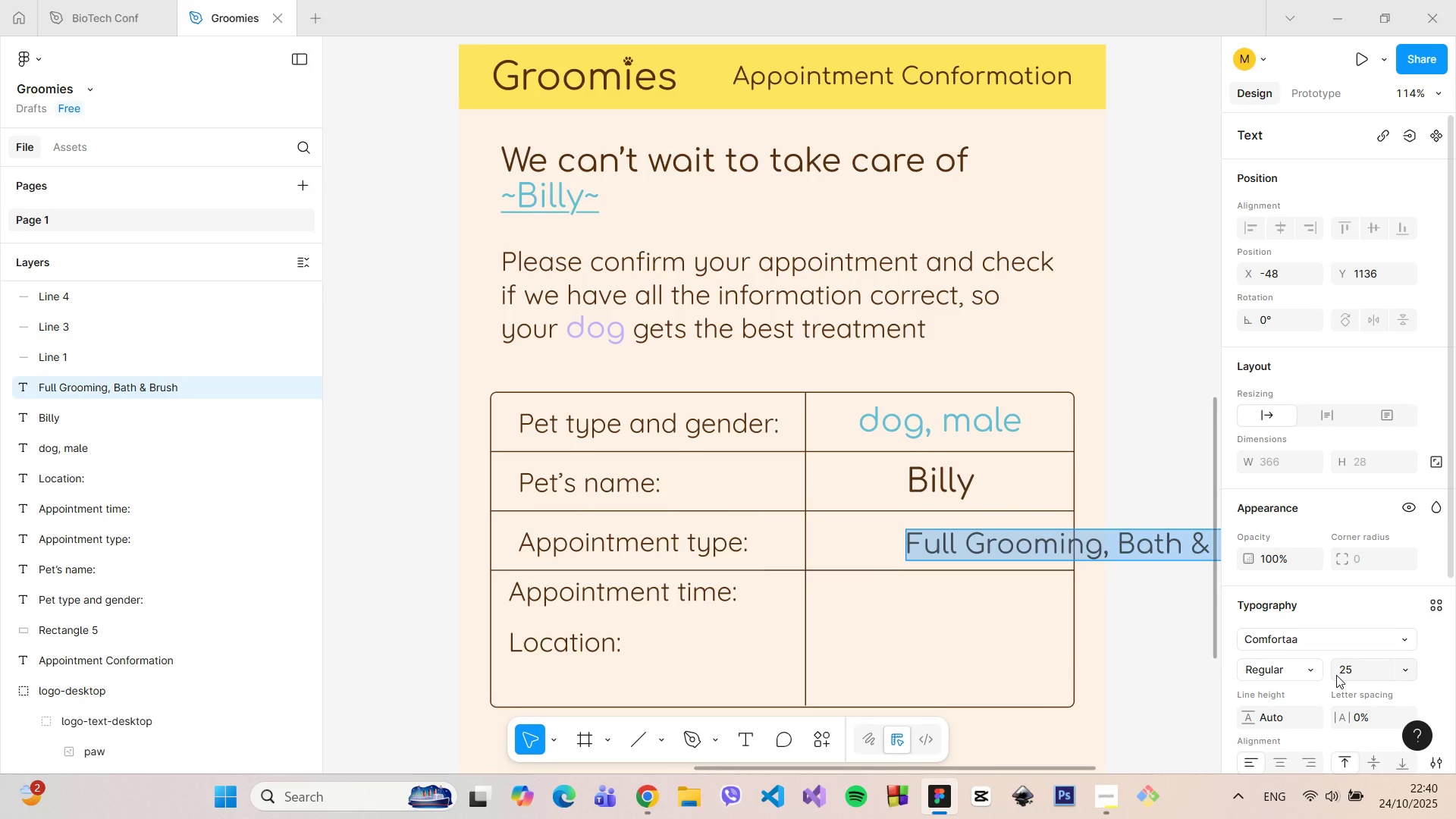 
key(Enter)
 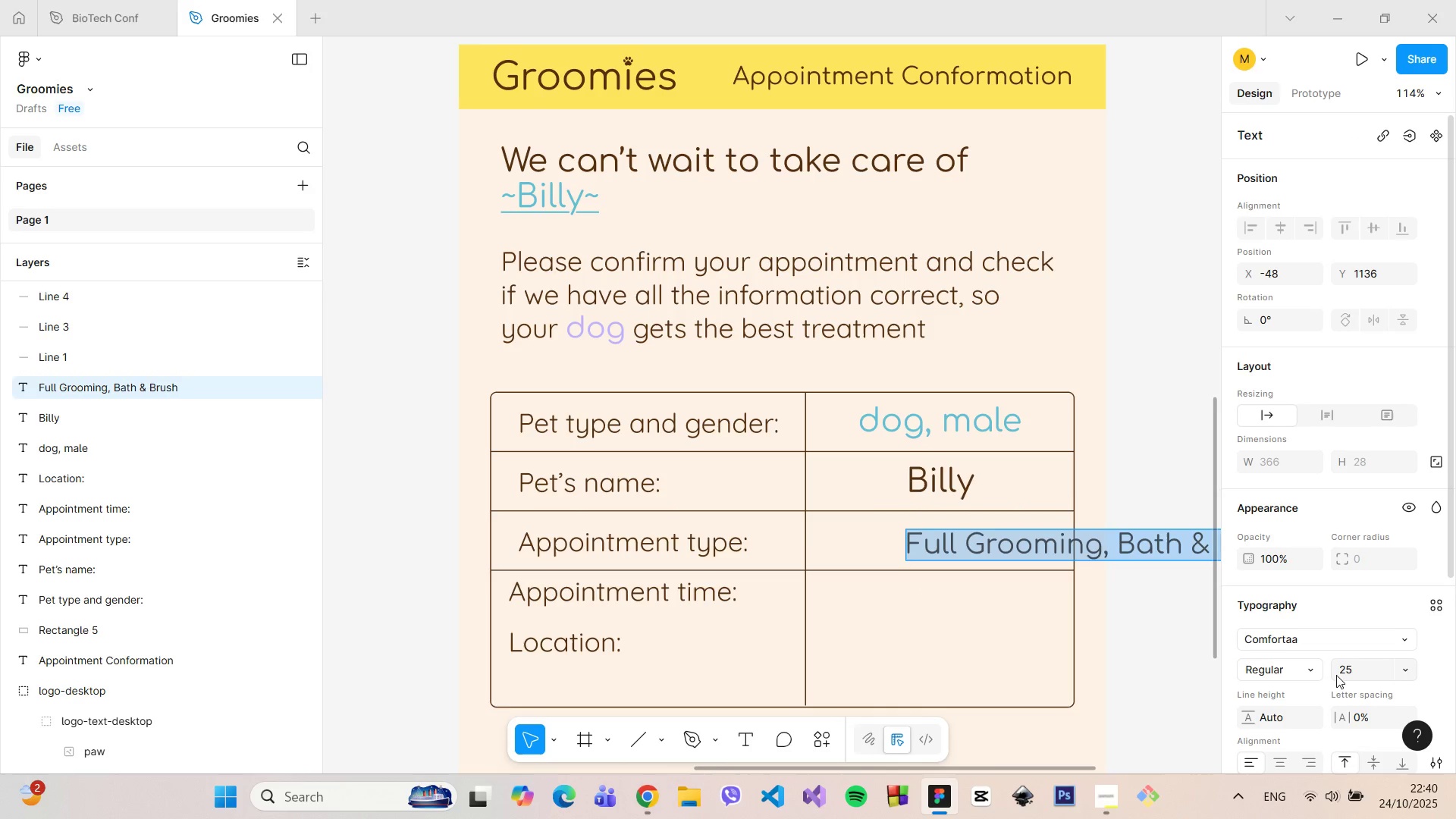 
left_click([1168, 601])
 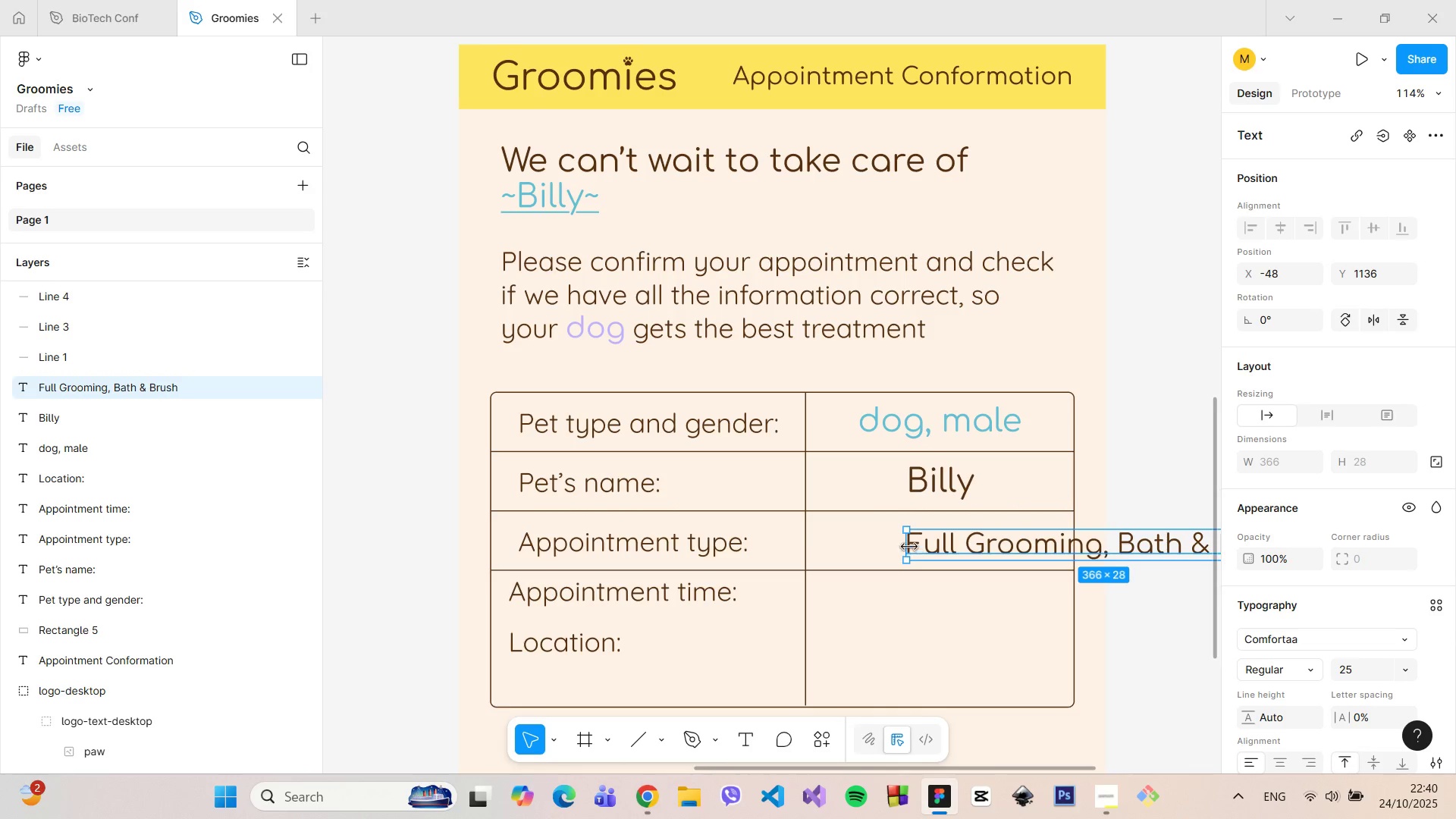 
left_click_drag(start_coordinate=[908, 544], to_coordinate=[949, 544])
 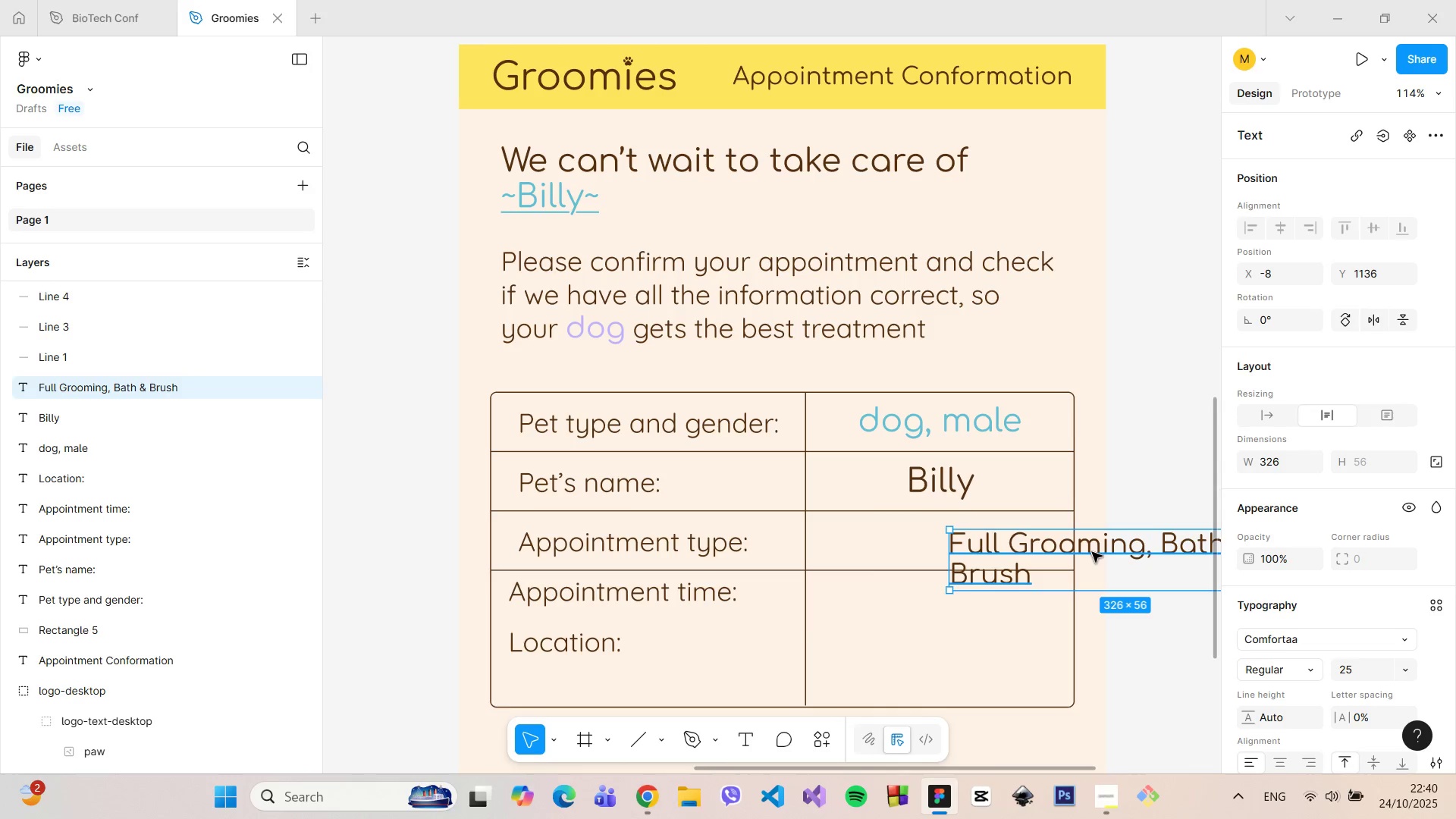 
left_click_drag(start_coordinate=[1092, 552], to_coordinate=[893, 541])
 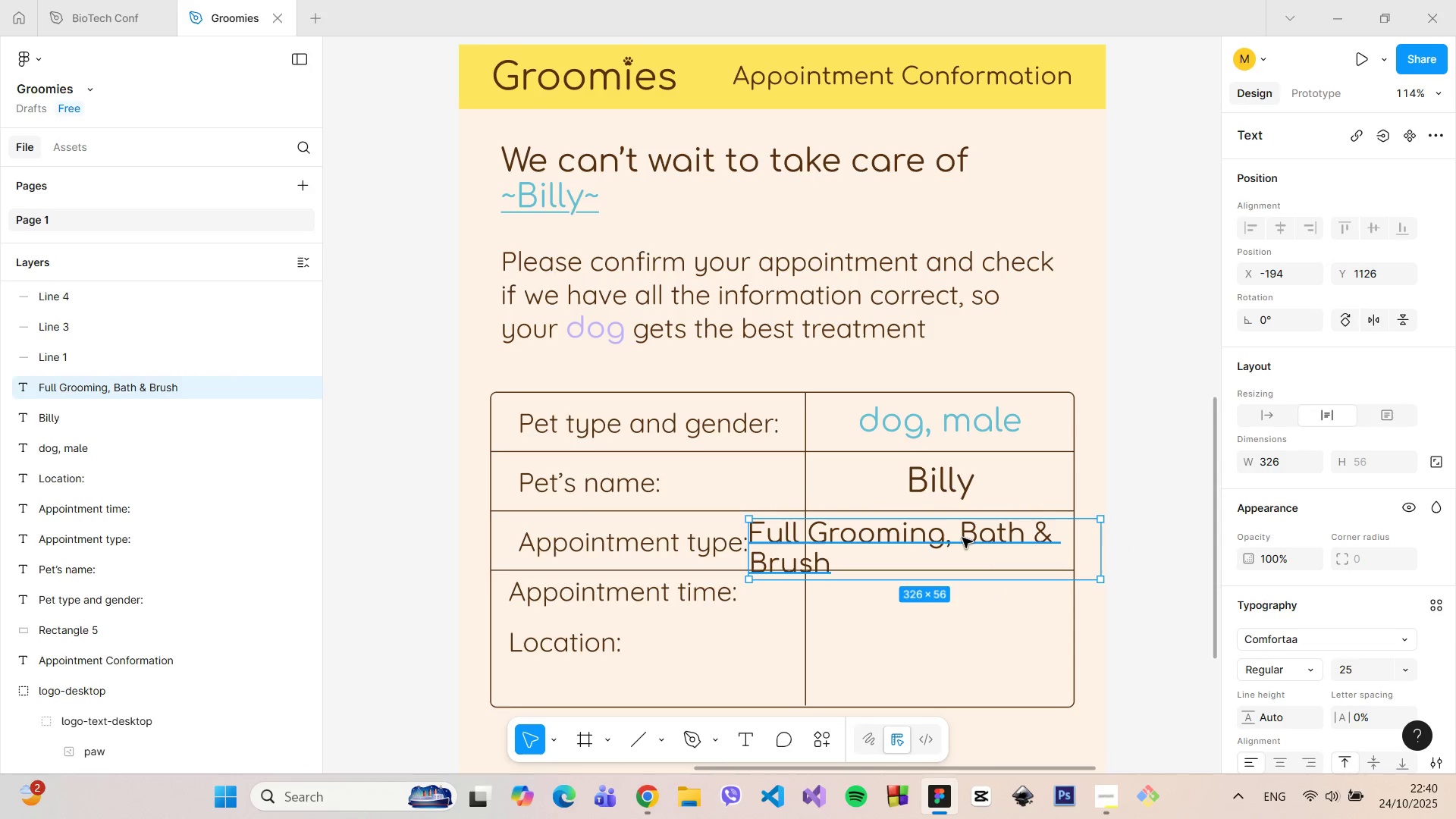 
double_click([962, 538])
 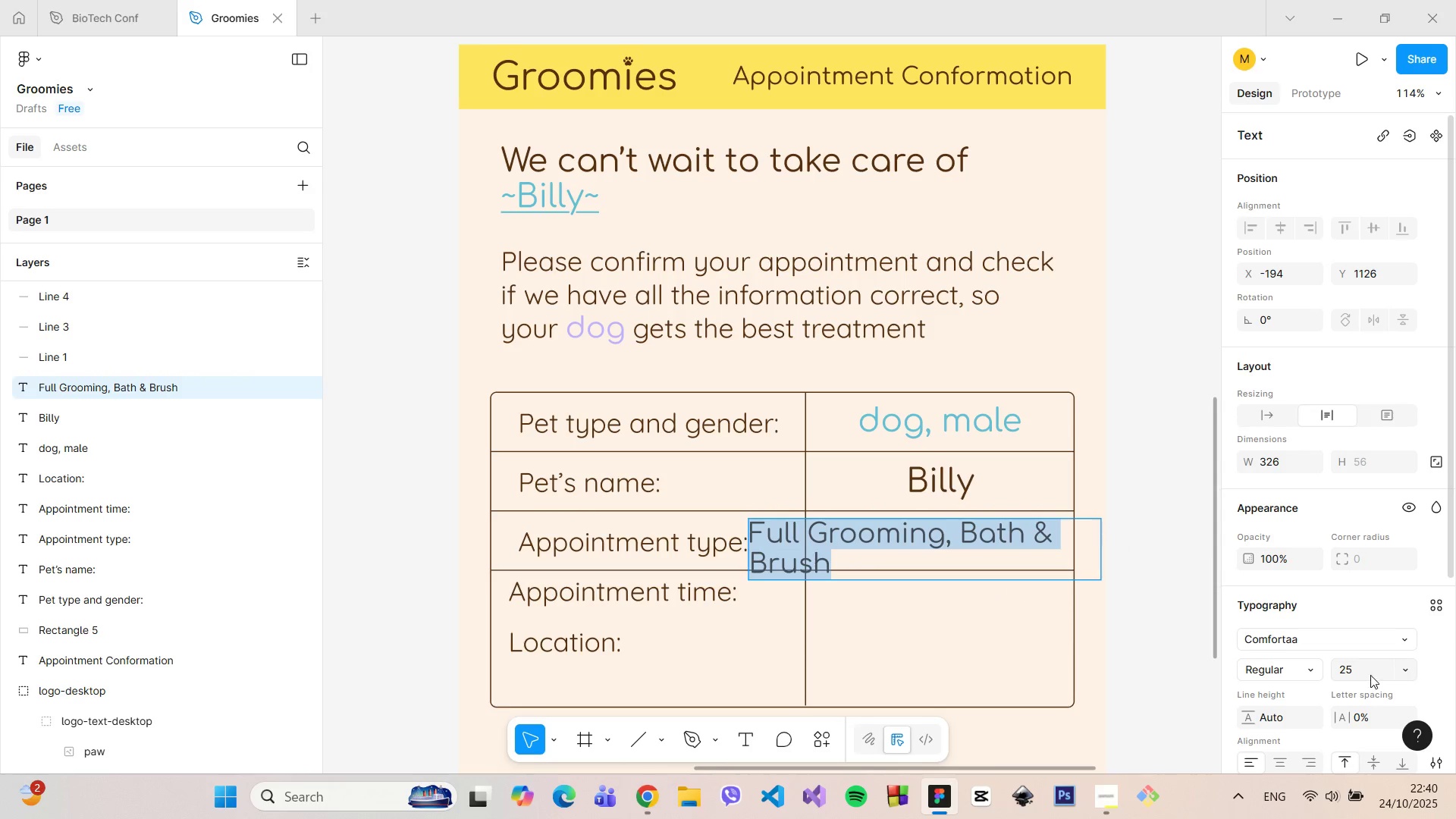 
left_click([1363, 666])
 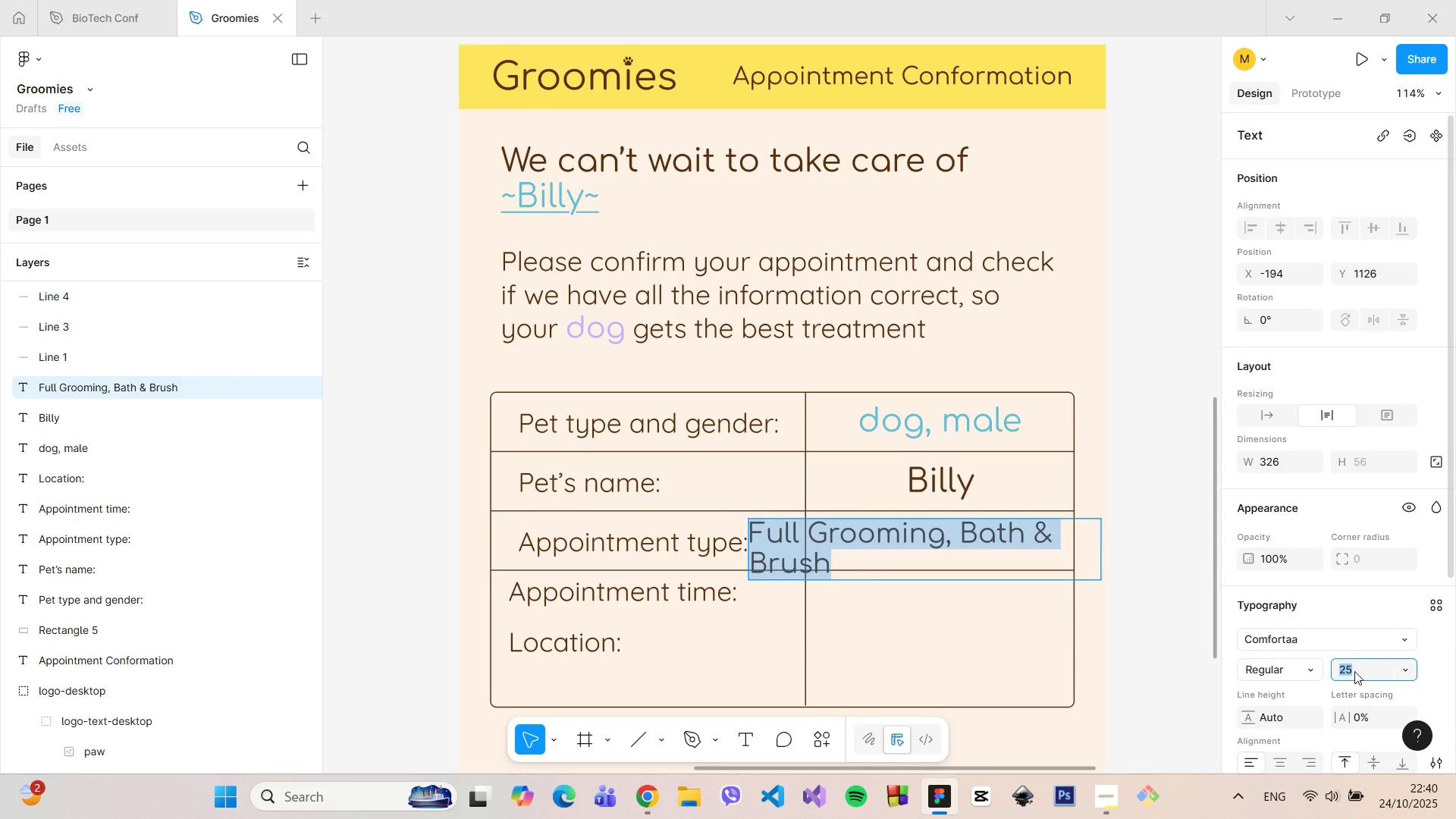 
type(20)
 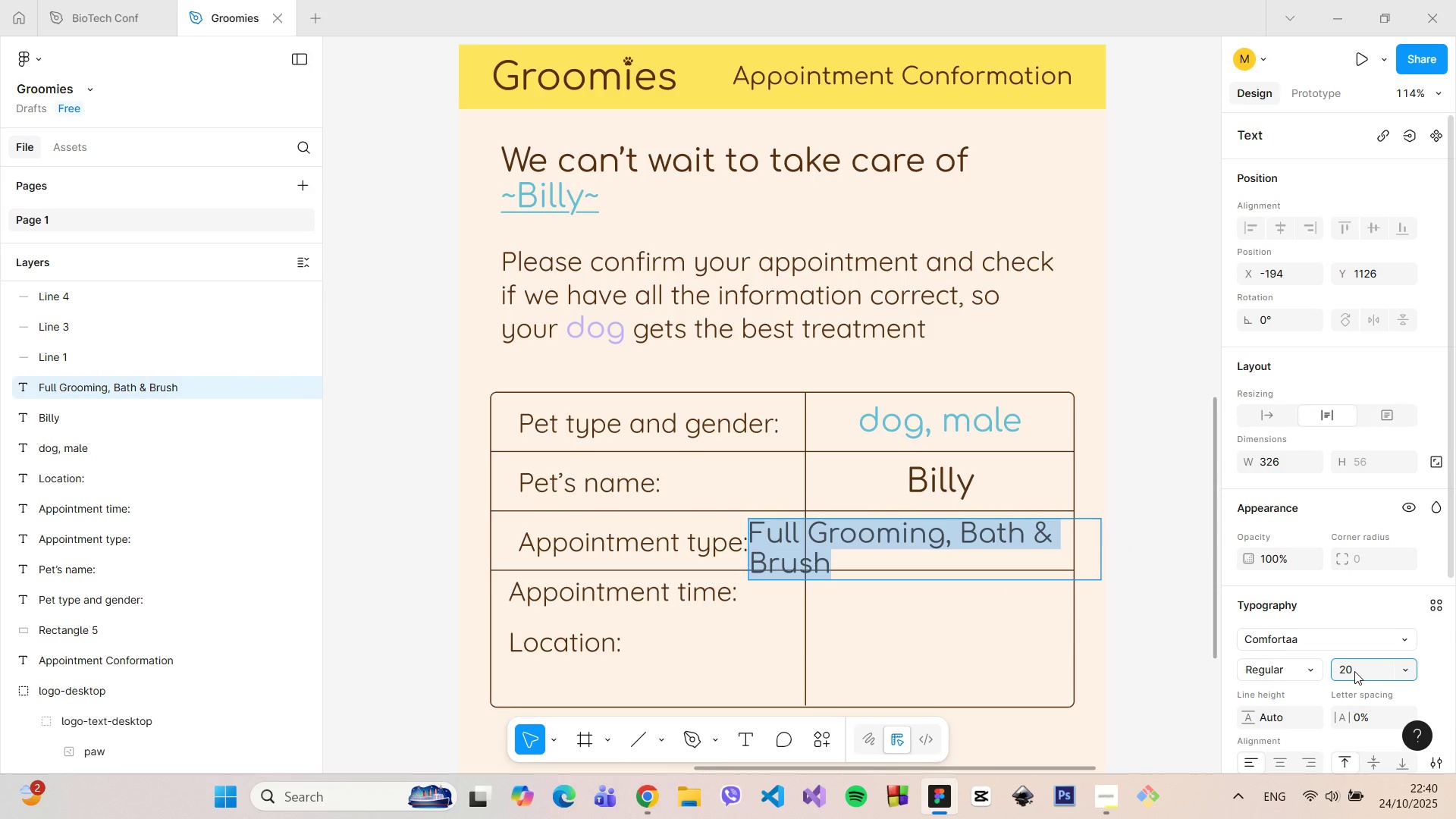 
key(Enter)
 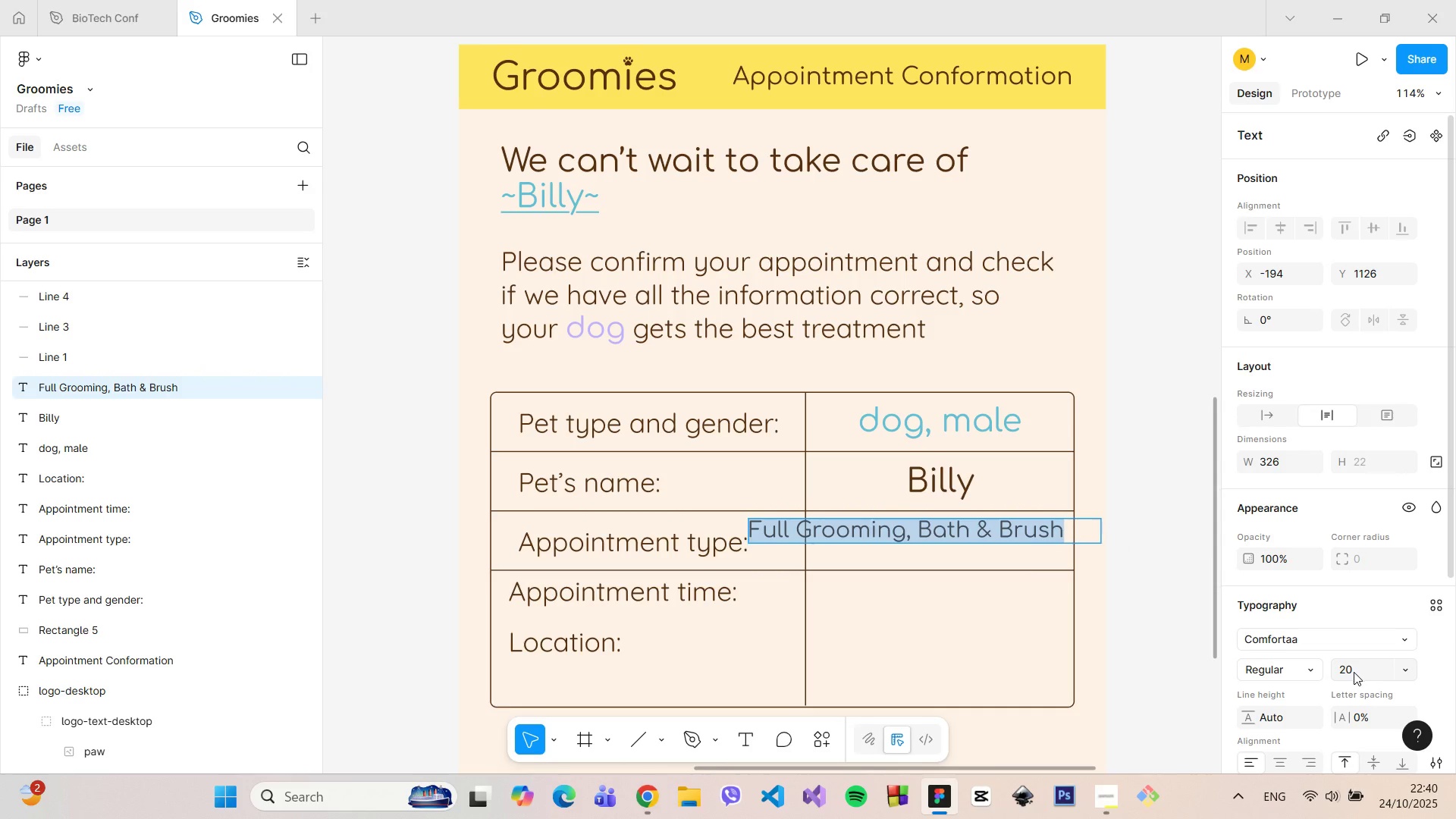 
left_click([1132, 553])
 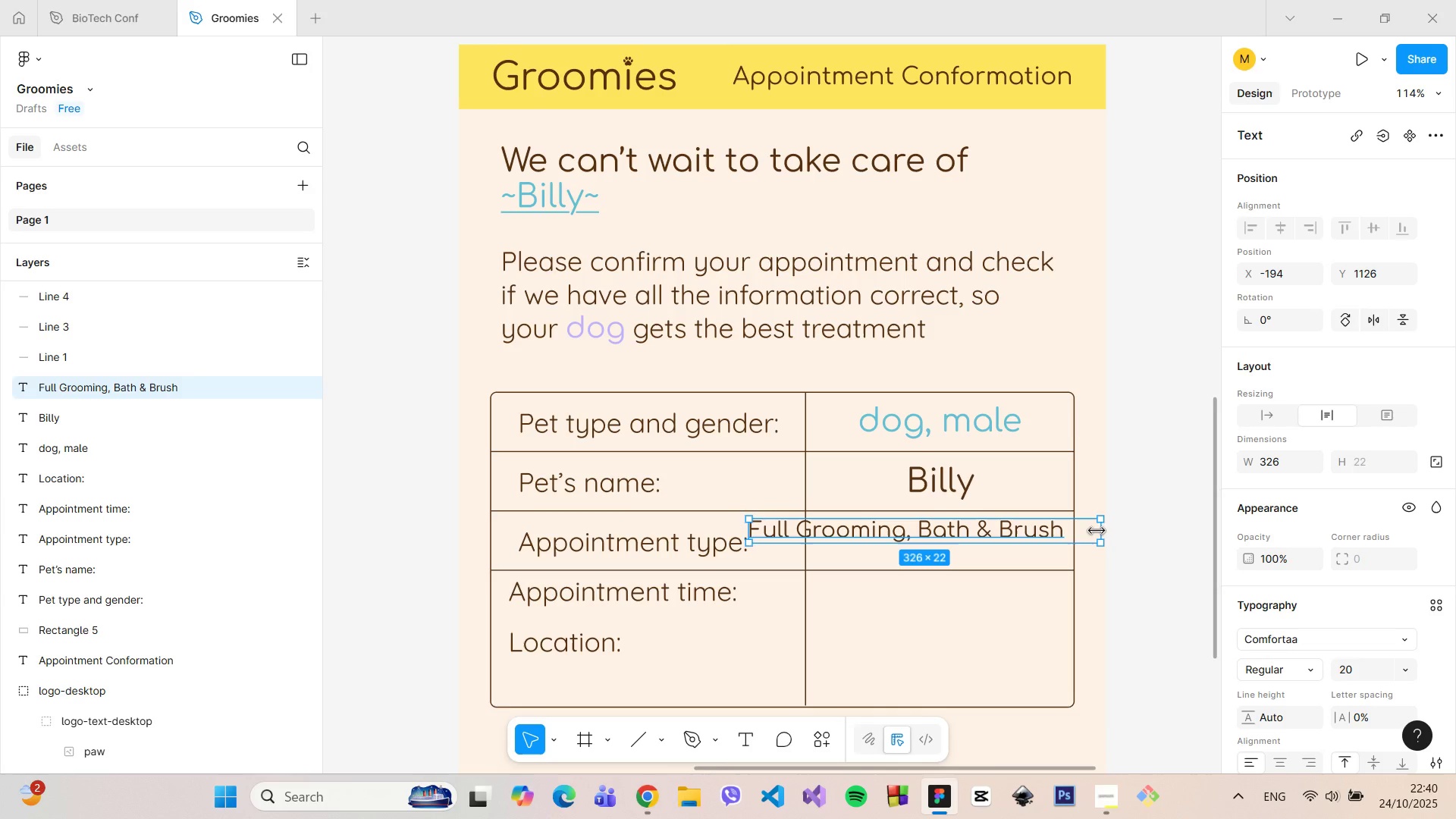 
left_click_drag(start_coordinate=[1102, 531], to_coordinate=[991, 527])
 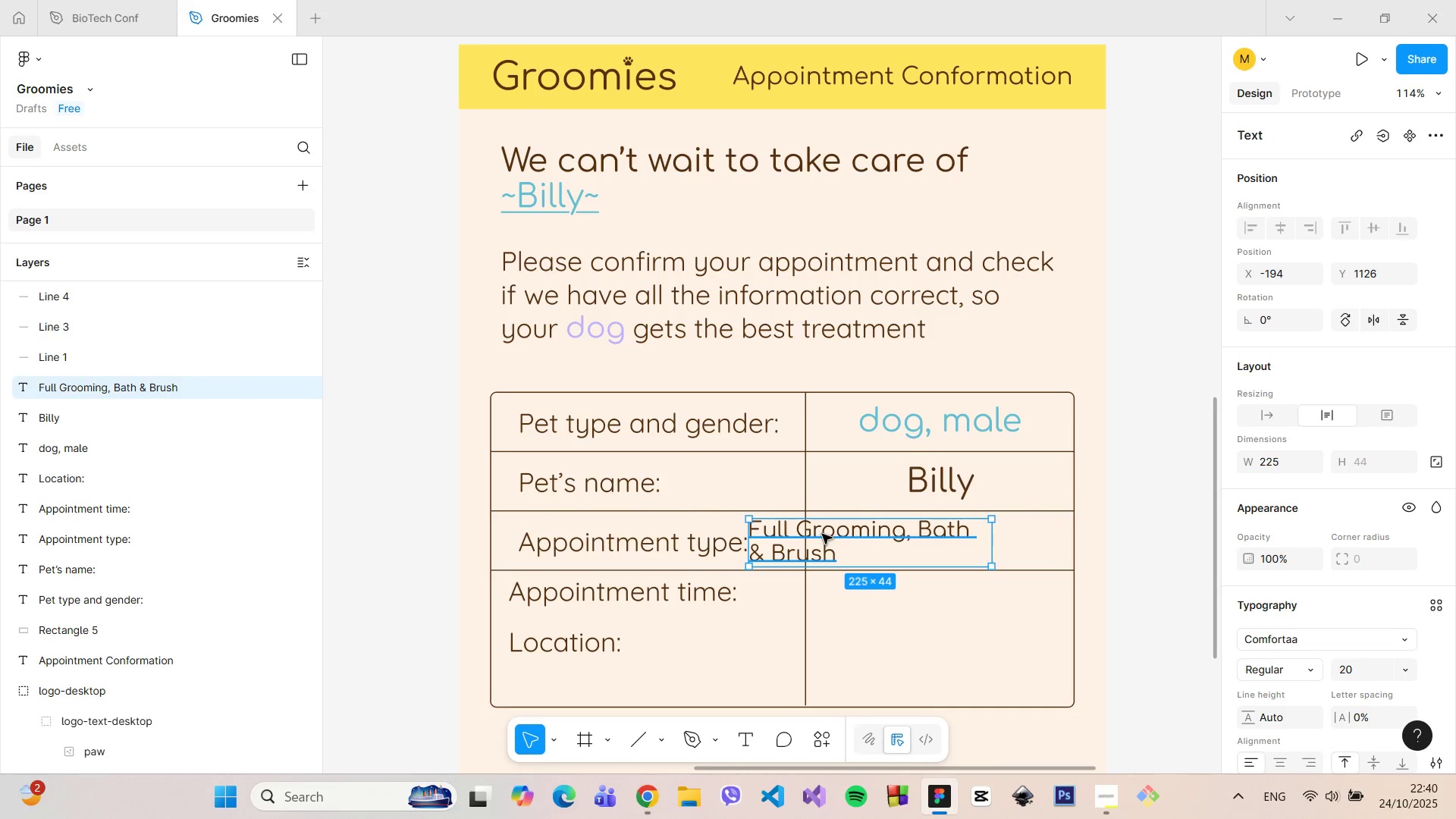 
left_click_drag(start_coordinate=[823, 534], to_coordinate=[898, 533])
 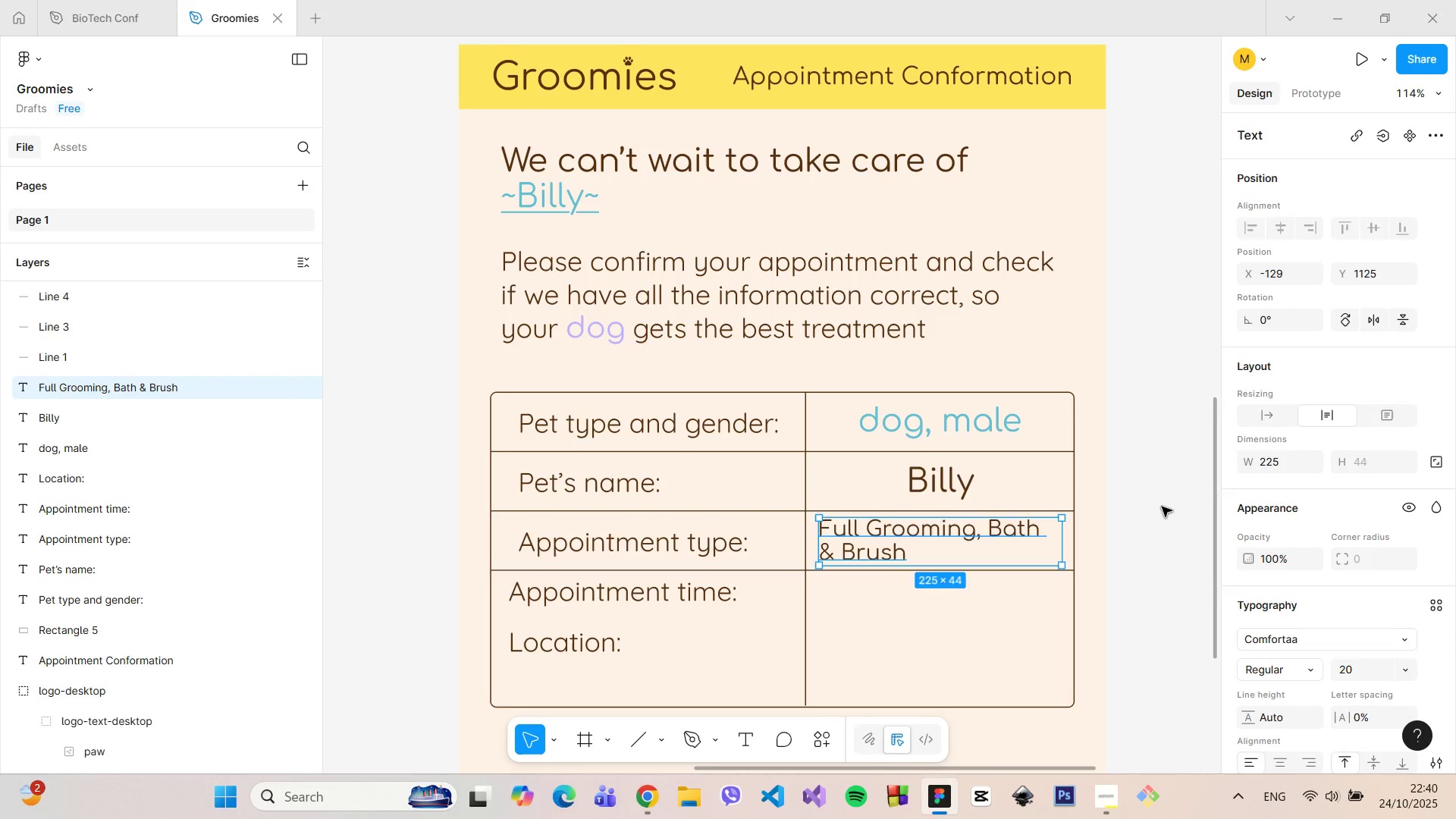 
left_click([1162, 507])
 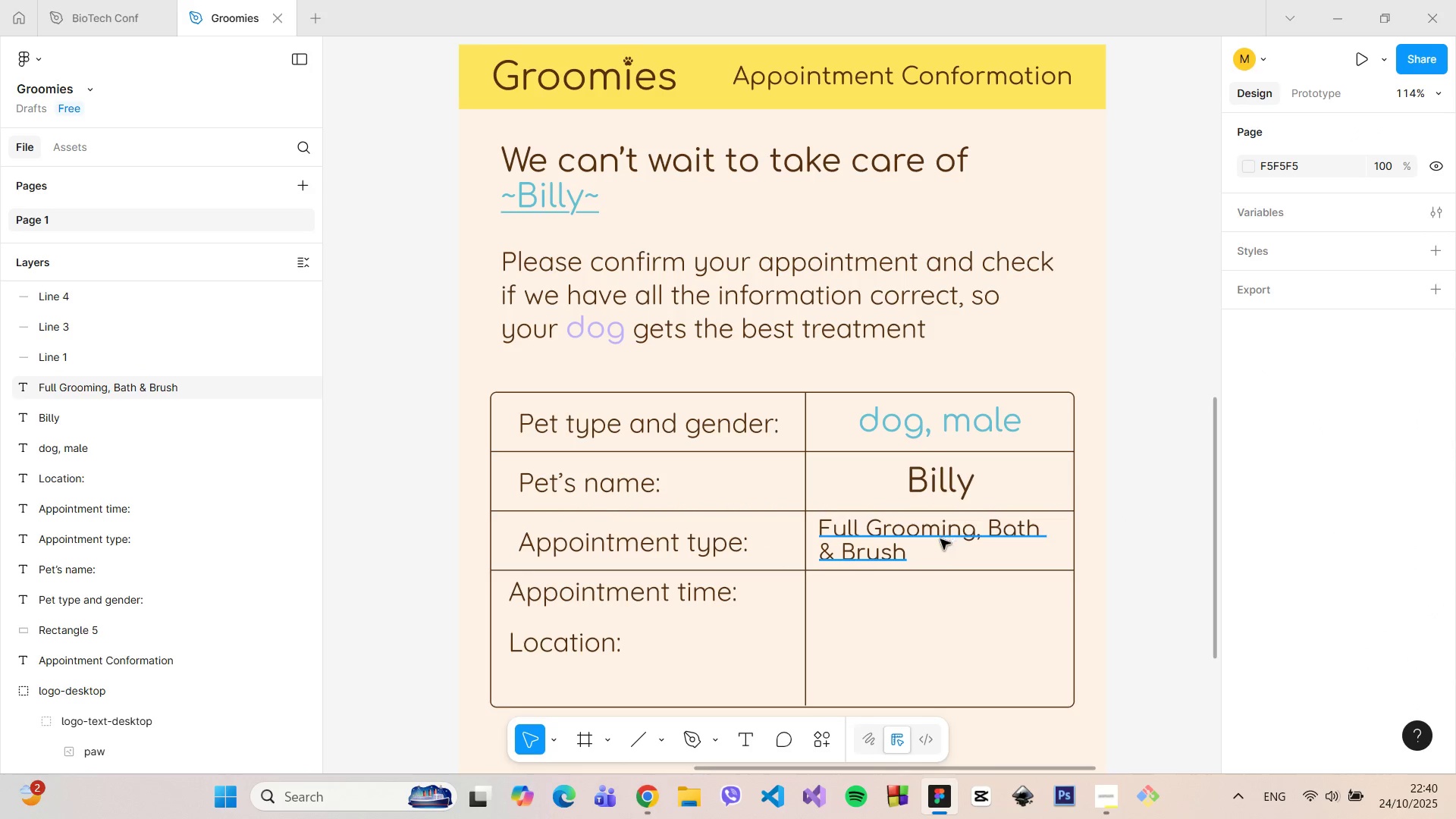 
left_click([933, 539])
 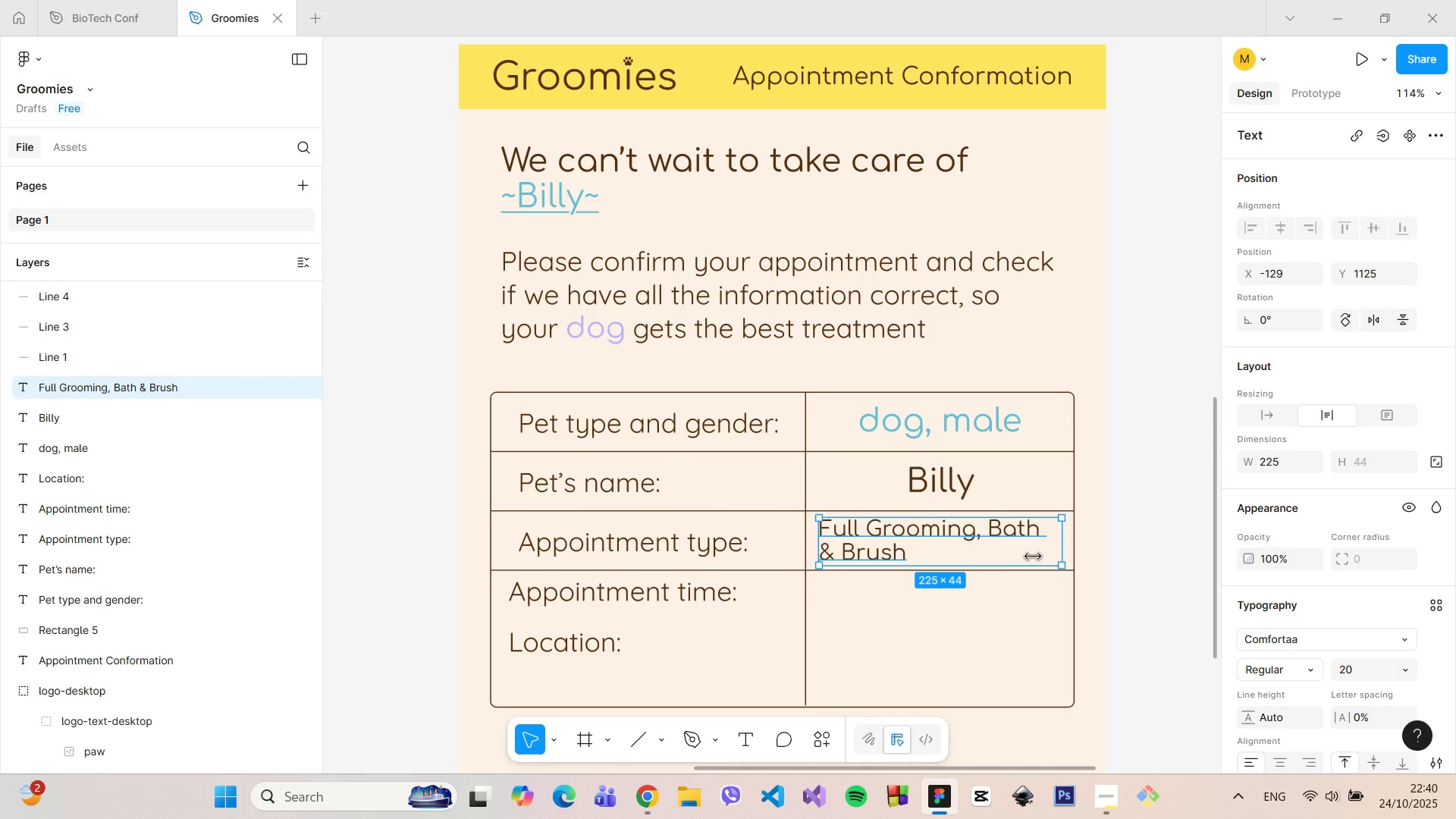 
left_click_drag(start_coordinate=[877, 544], to_coordinate=[886, 544])
 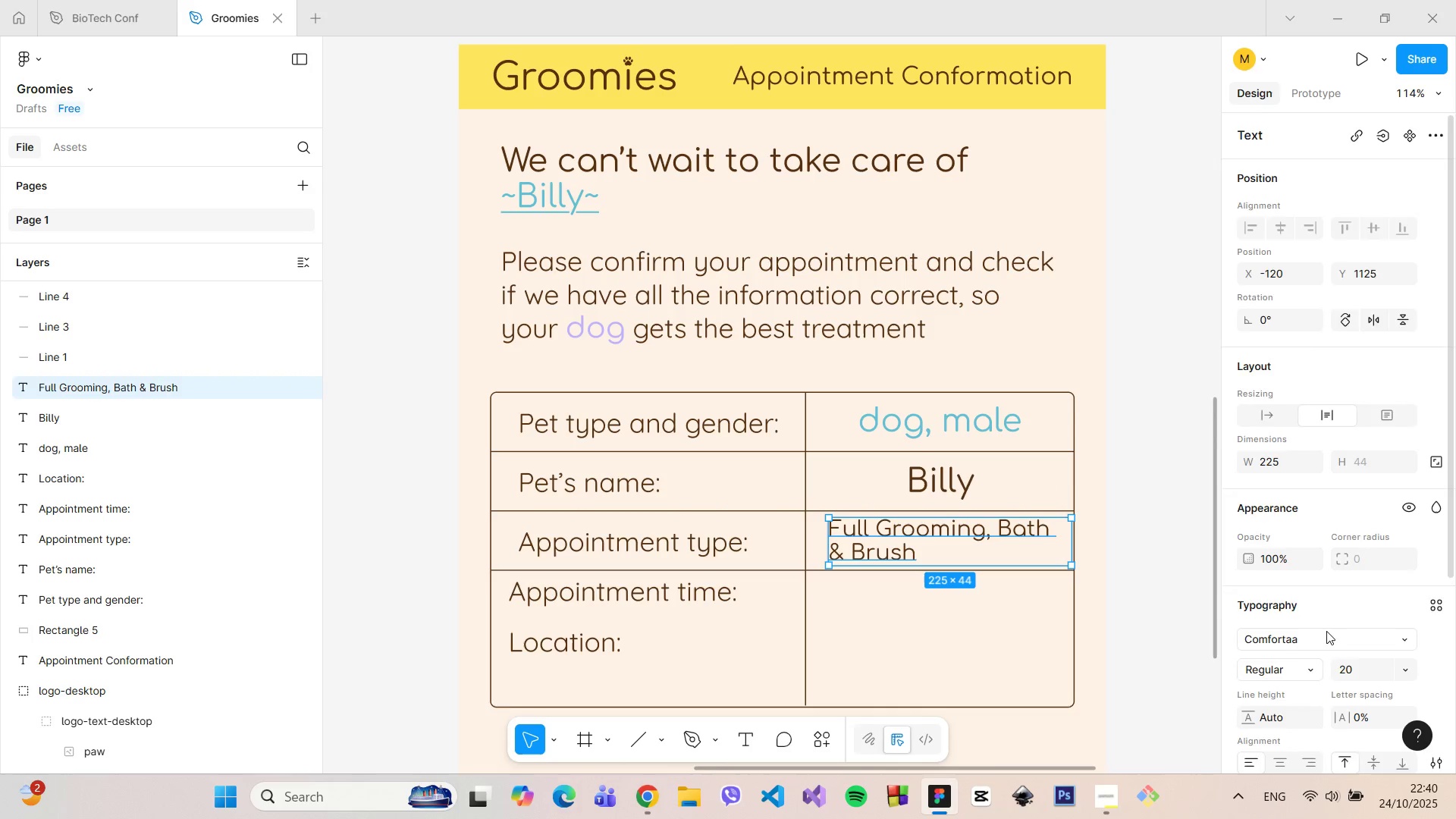 
scroll: coordinate [1326, 631], scroll_direction: down, amount: 2.0
 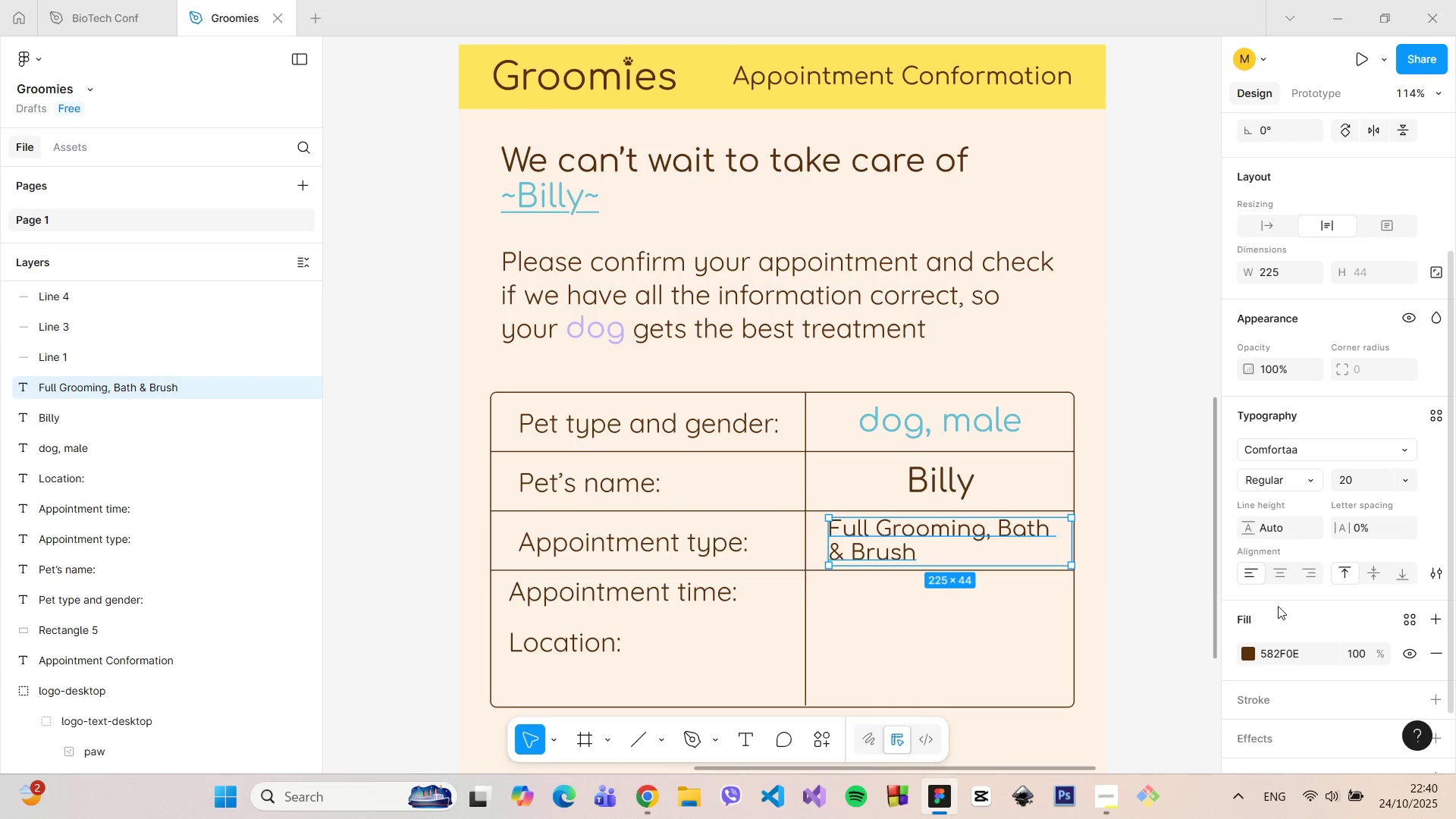 
mouse_move([1269, 573])
 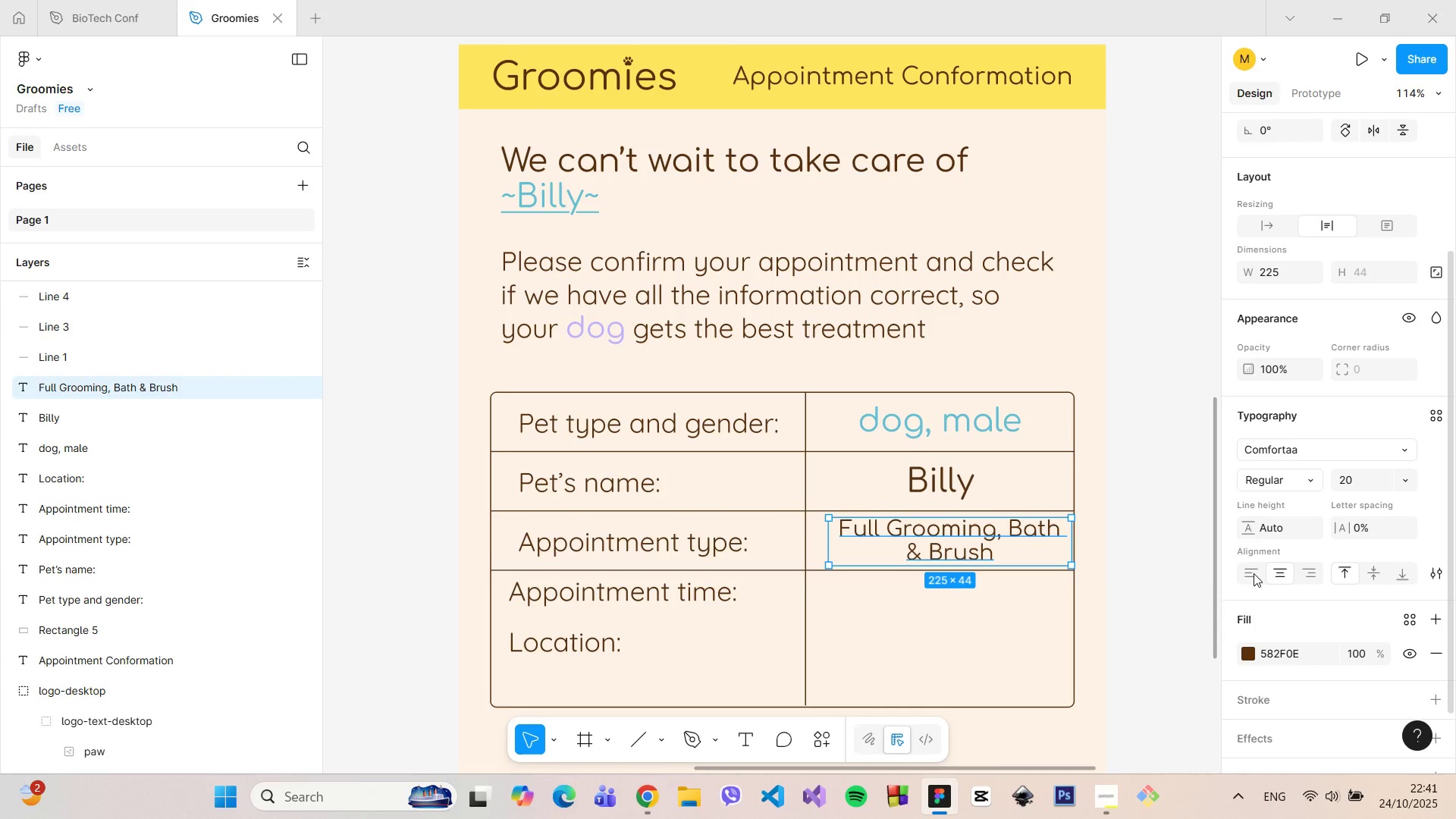 
left_click([1254, 573])
 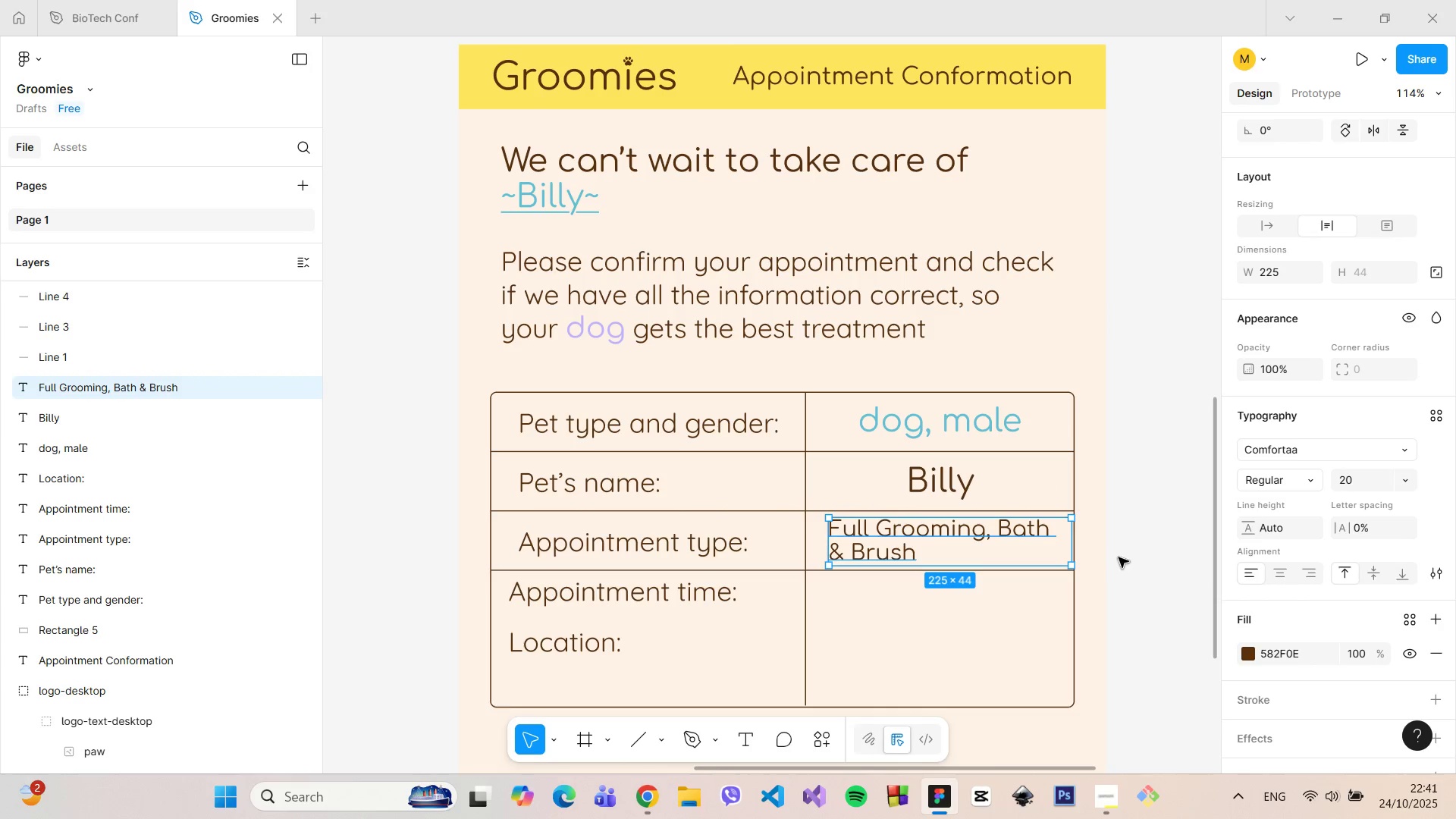 
left_click([1125, 557])
 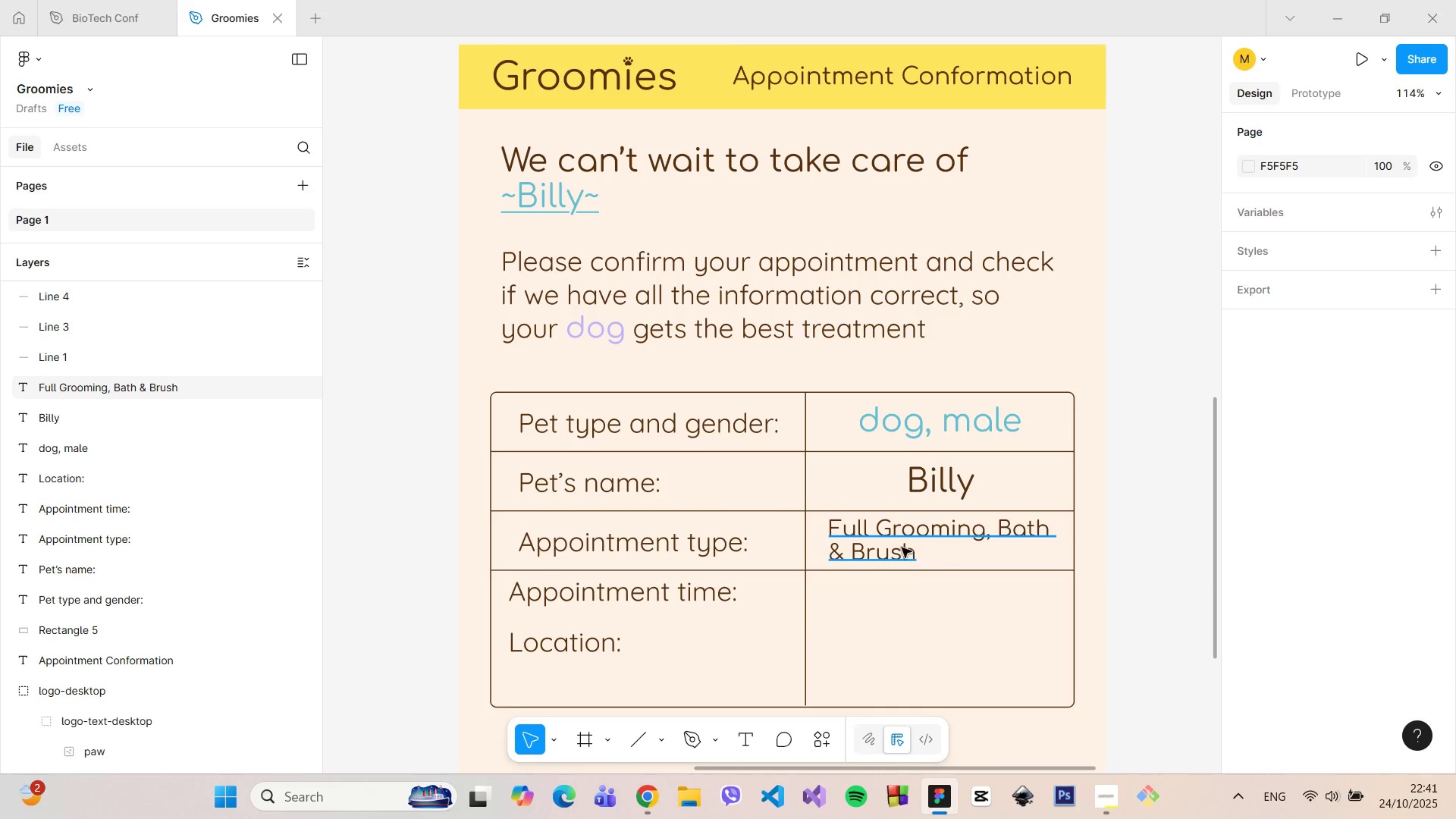 
left_click([898, 544])
 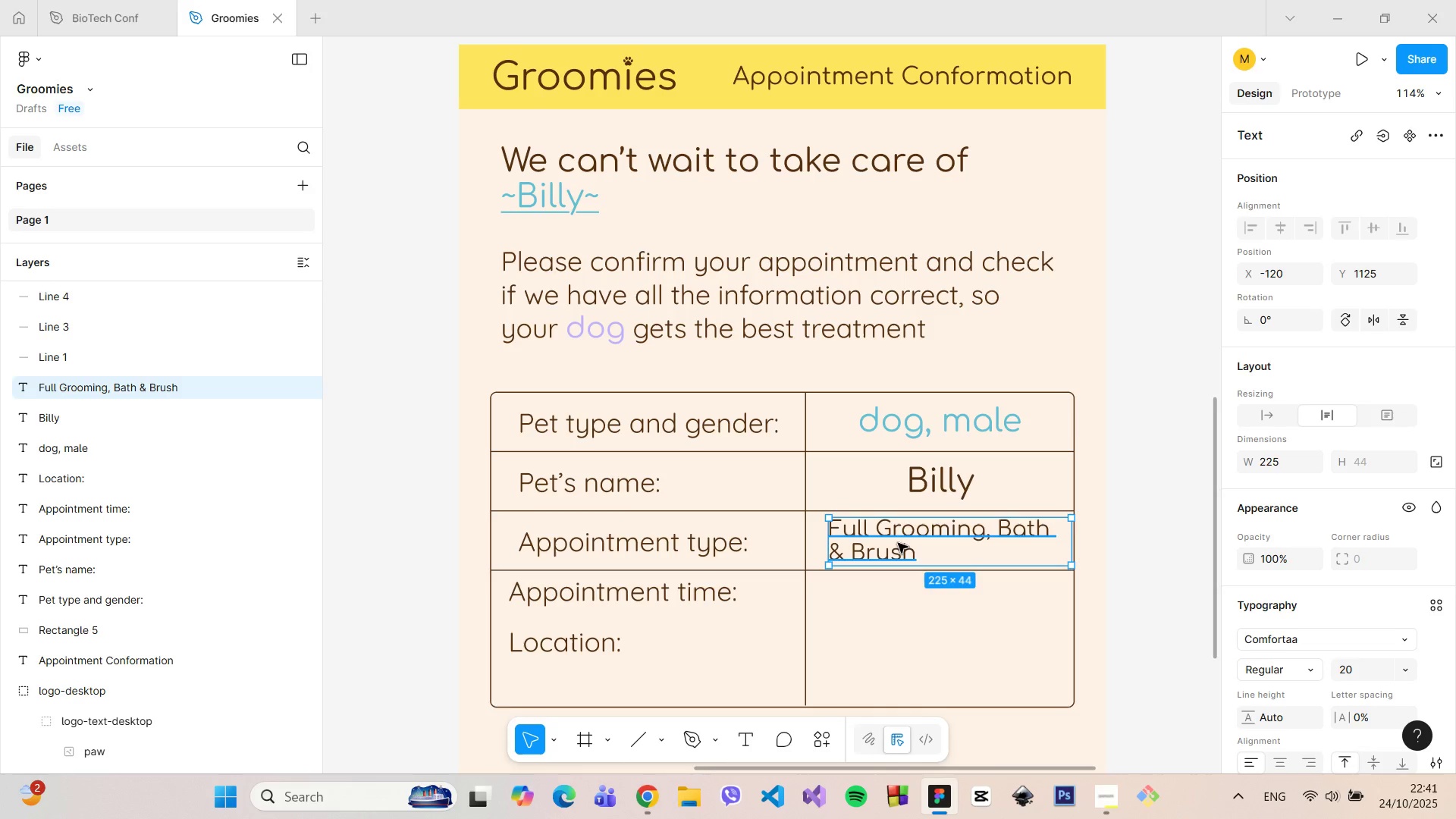 
left_click_drag(start_coordinate=[898, 543], to_coordinate=[890, 543])
 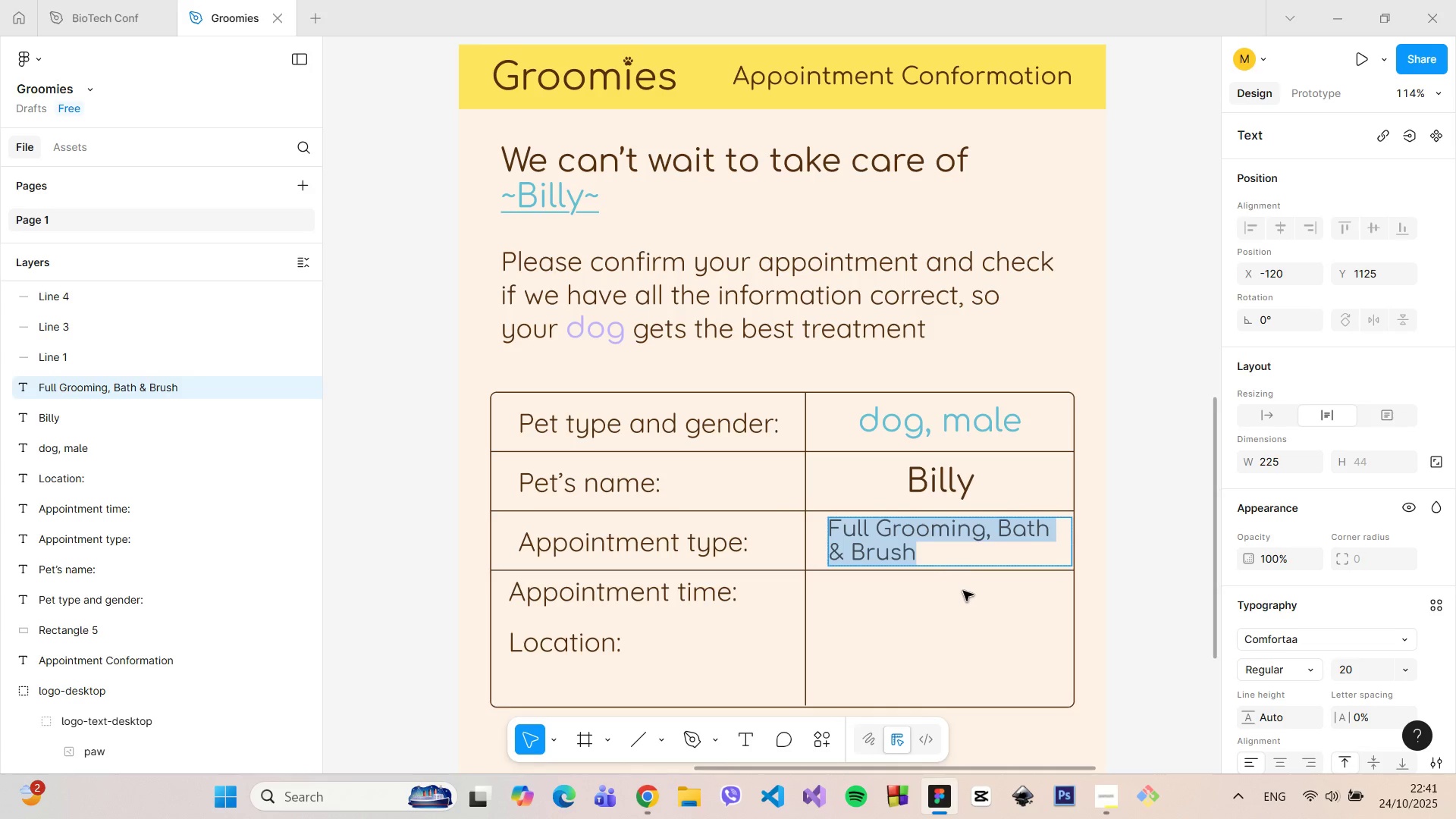 
left_click([963, 591])
 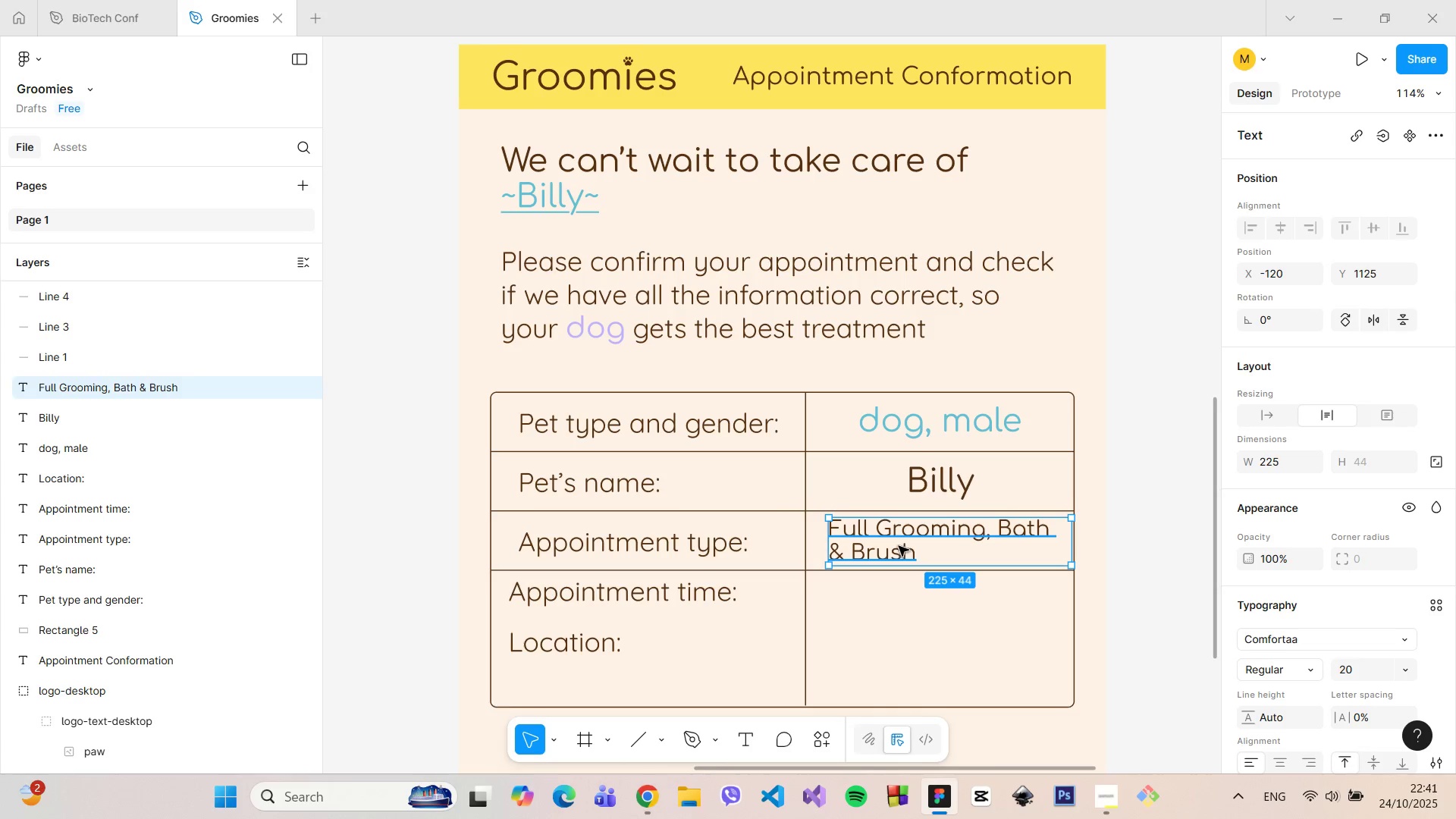 
left_click_drag(start_coordinate=[899, 546], to_coordinate=[893, 545])
 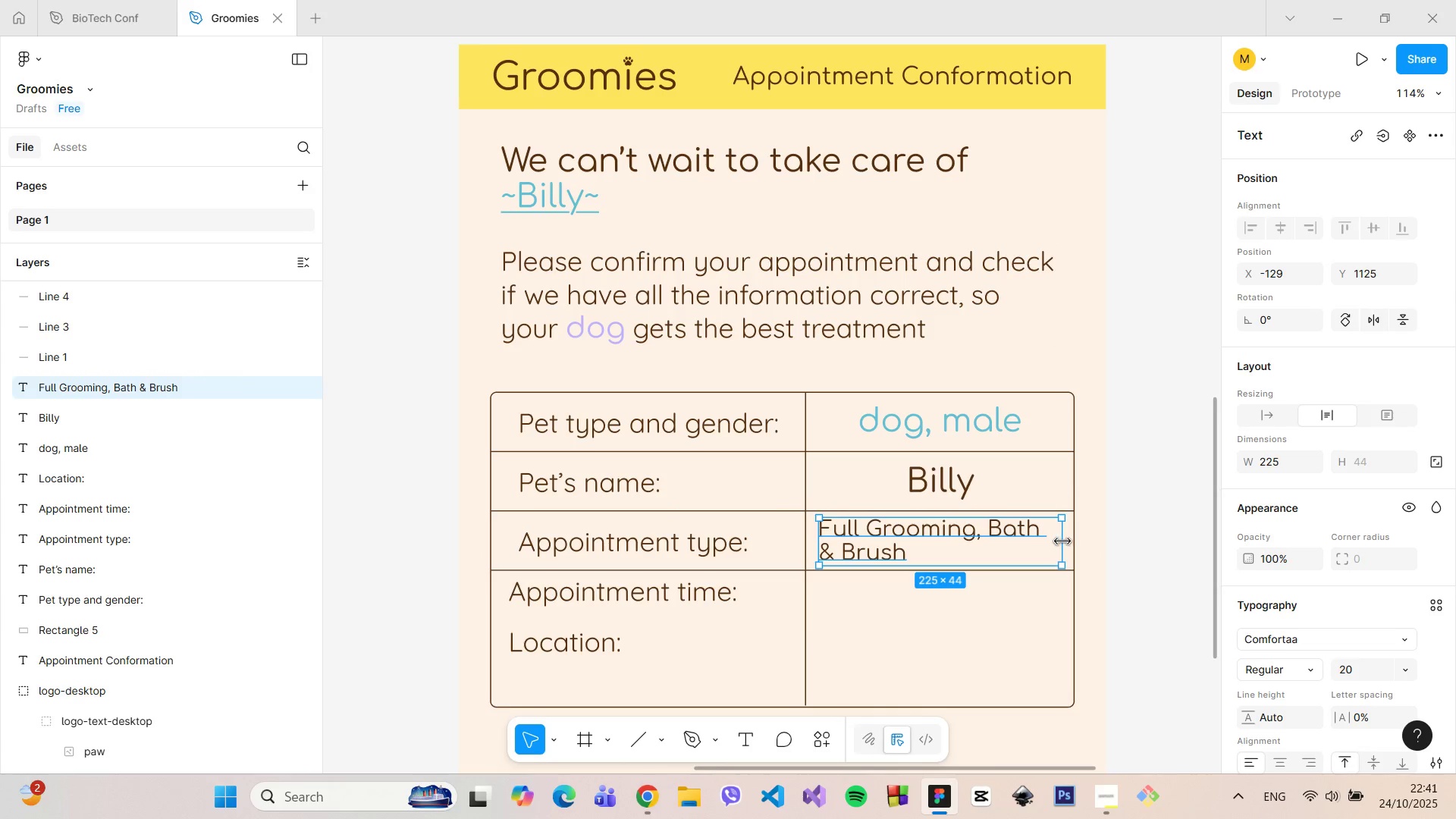 
left_click_drag(start_coordinate=[1064, 541], to_coordinate=[1044, 541])
 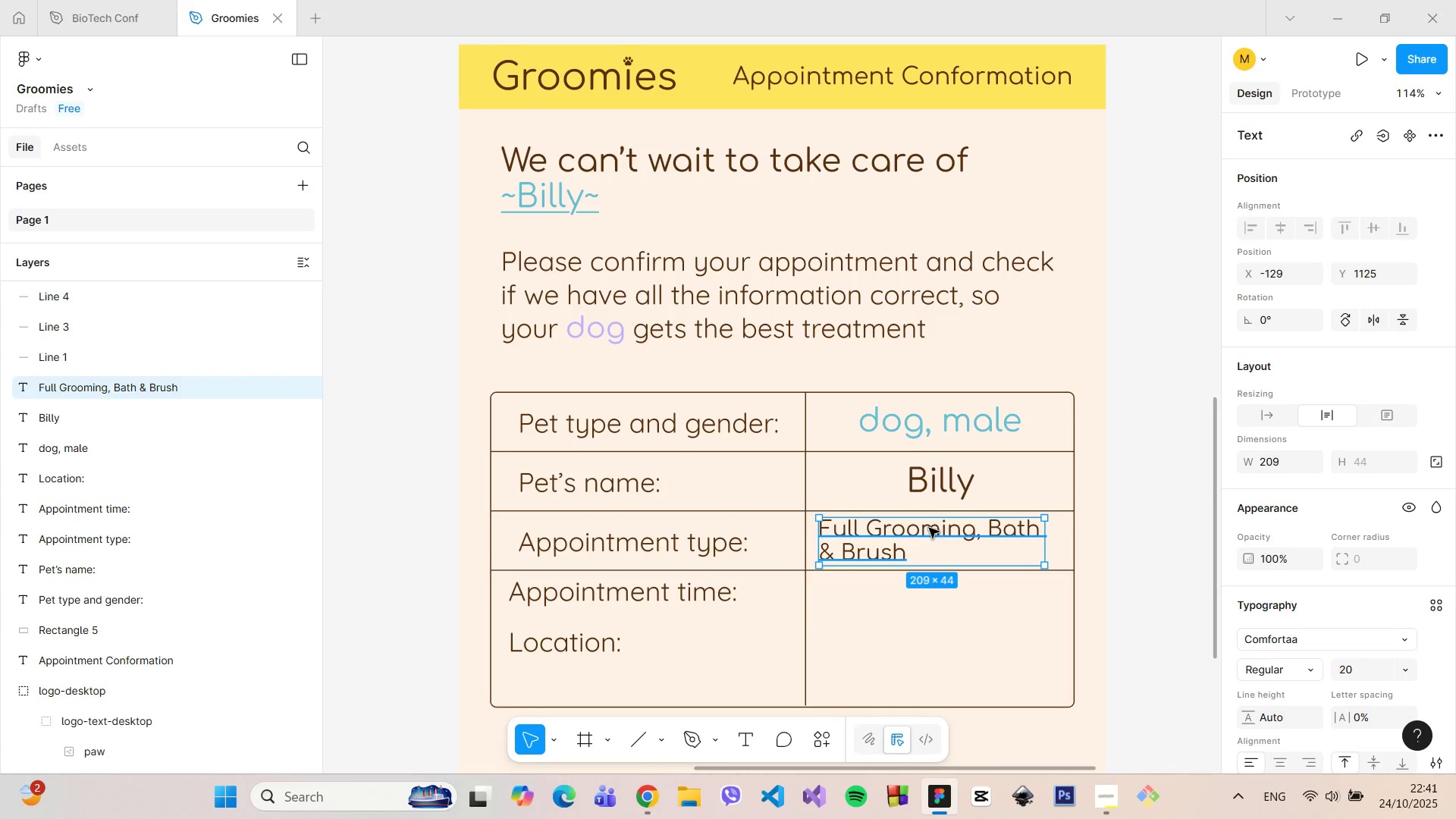 
left_click_drag(start_coordinate=[928, 528], to_coordinate=[939, 528])
 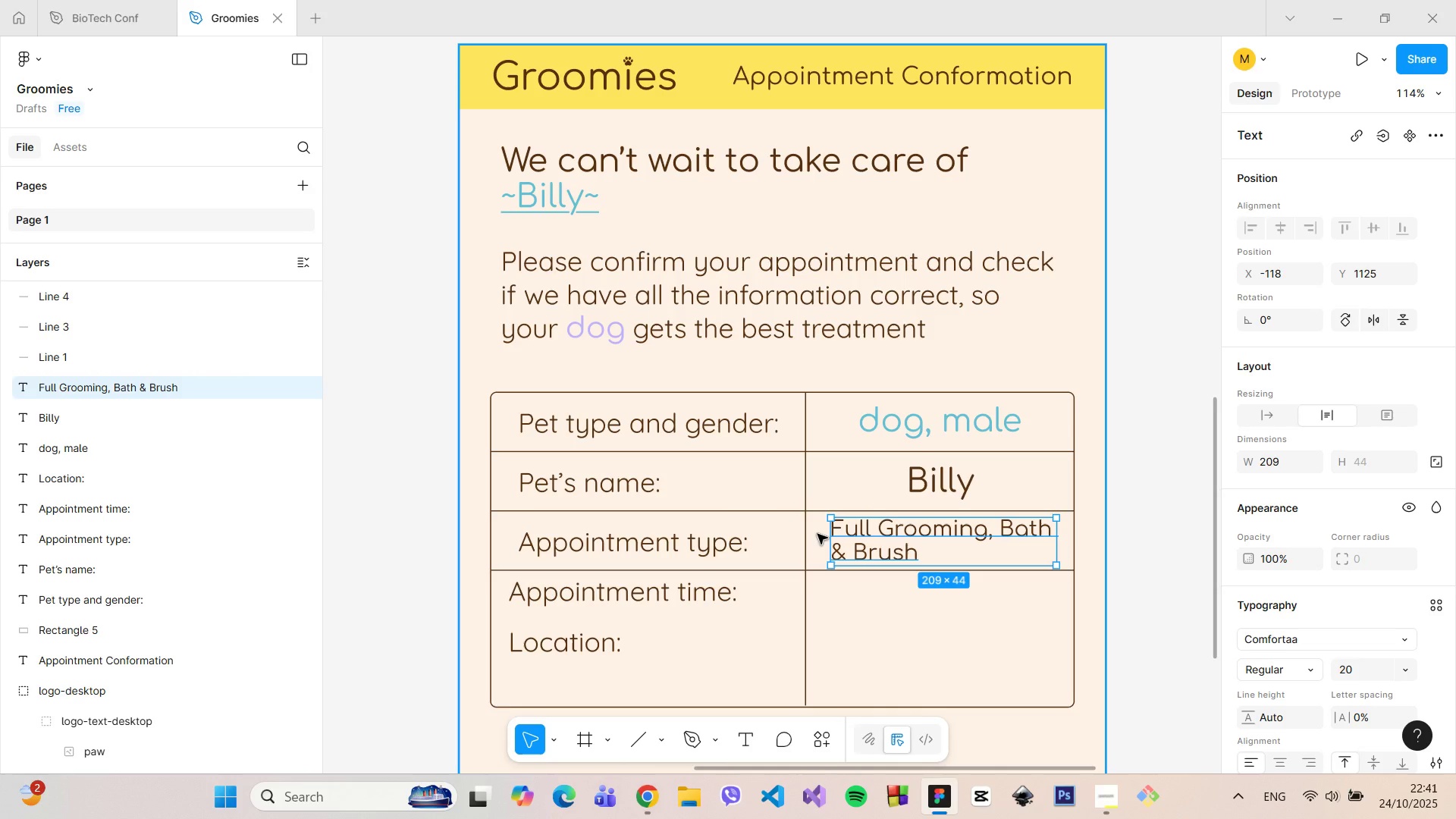 
hold_key(key=AltLeft, duration=1.51)
 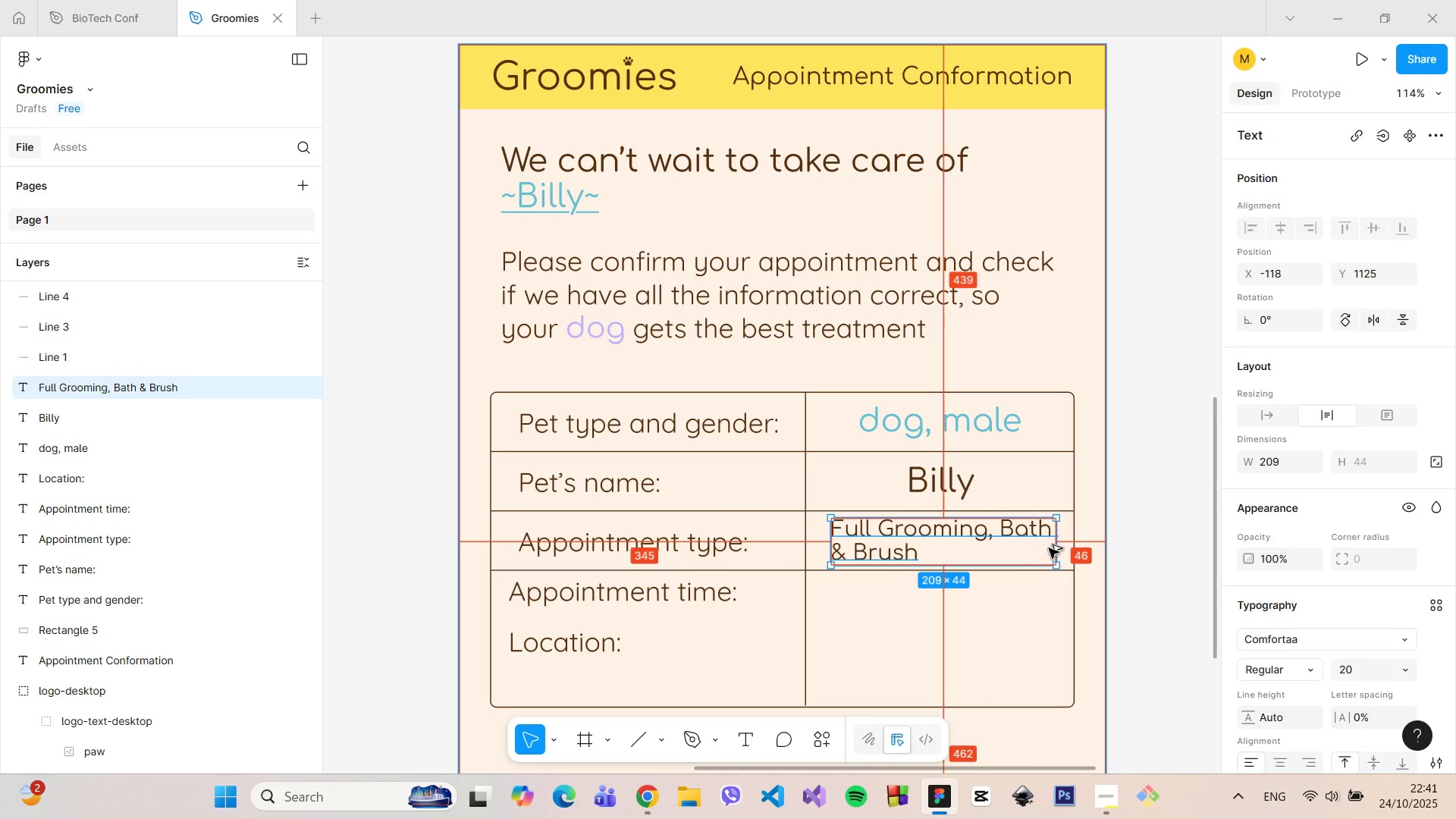 
hold_key(key=AltLeft, duration=0.9)
 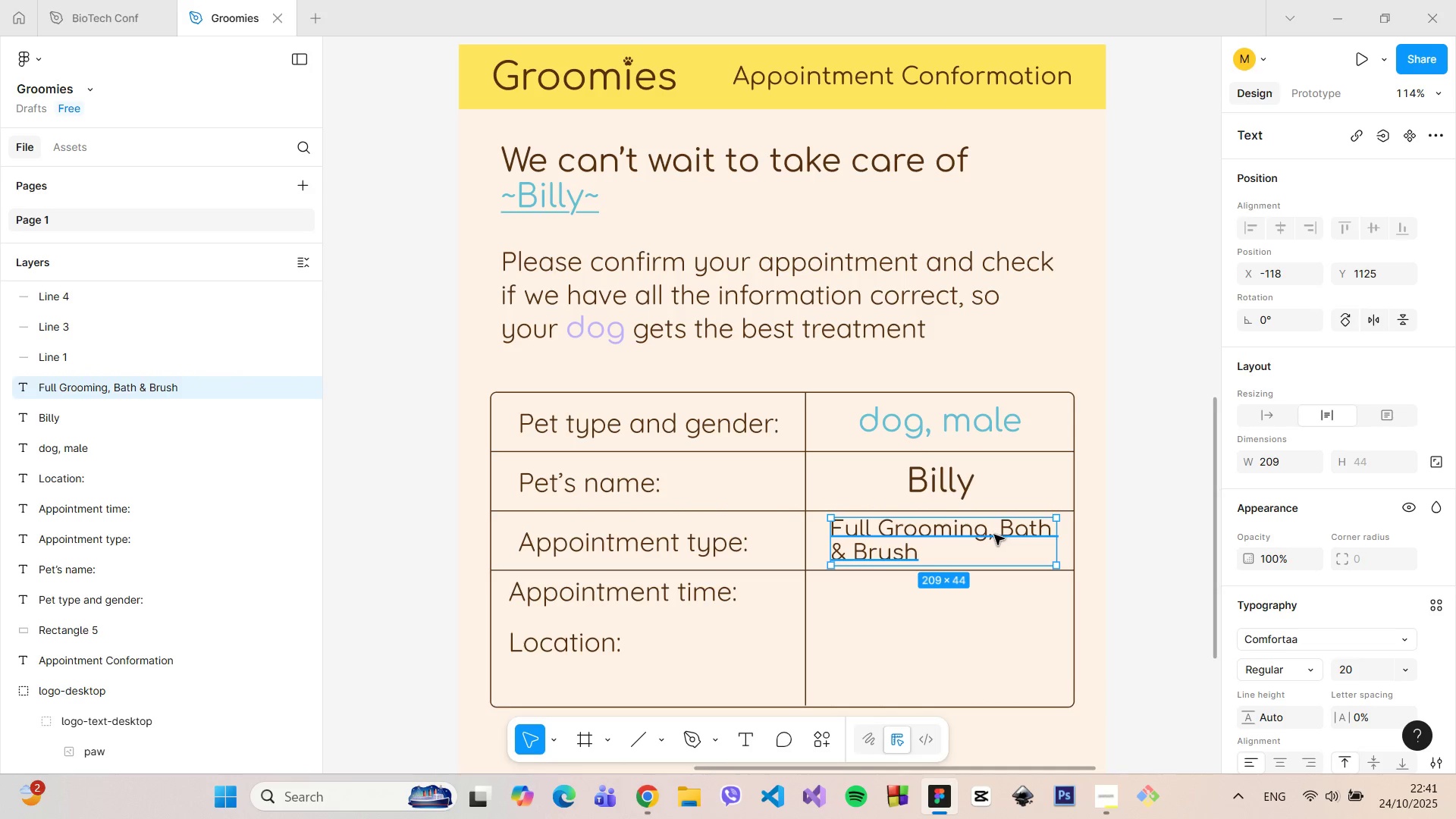 
left_click_drag(start_coordinate=[995, 535], to_coordinate=[989, 535])
 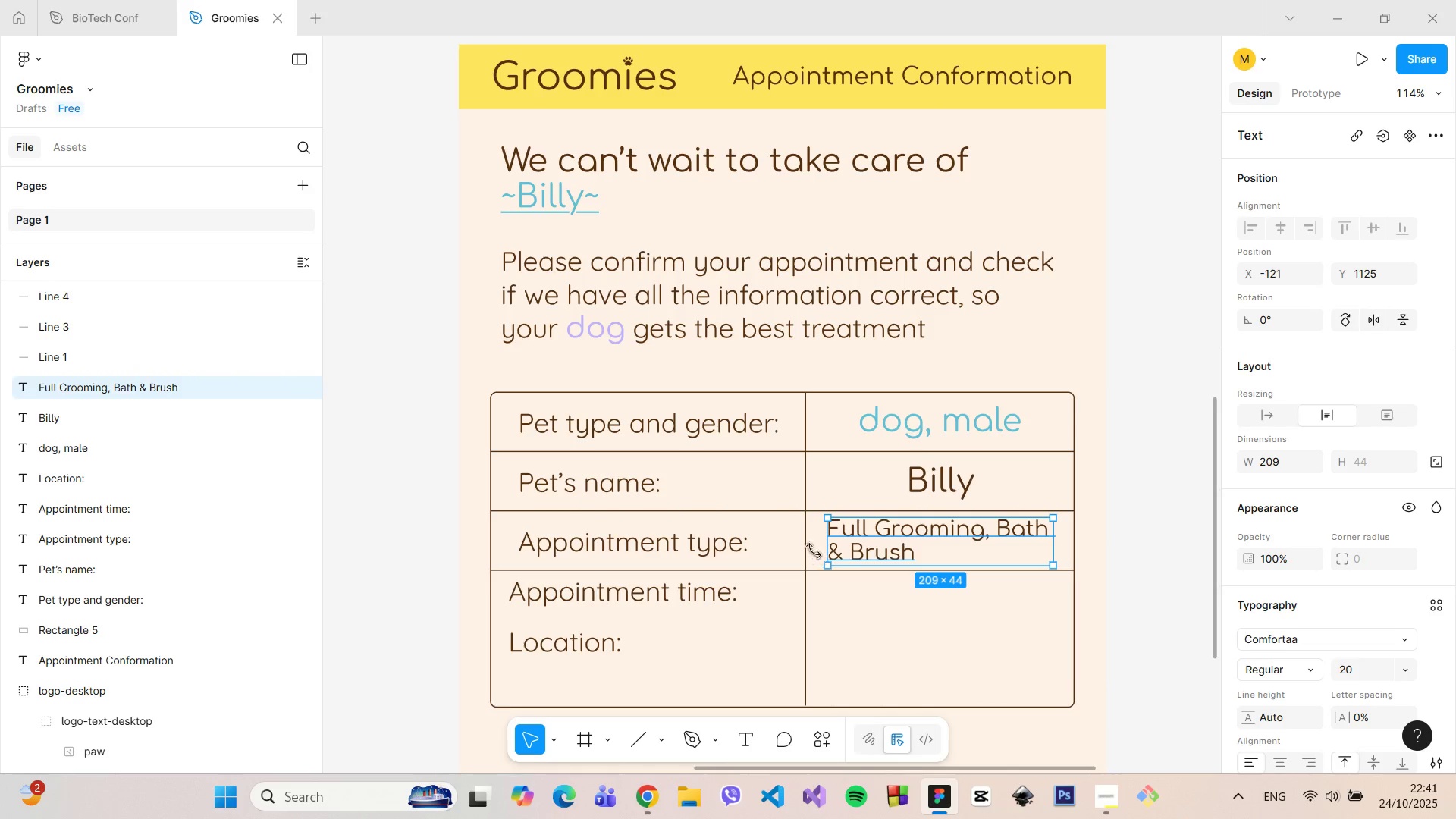 
hold_key(key=AltLeft, duration=0.79)
 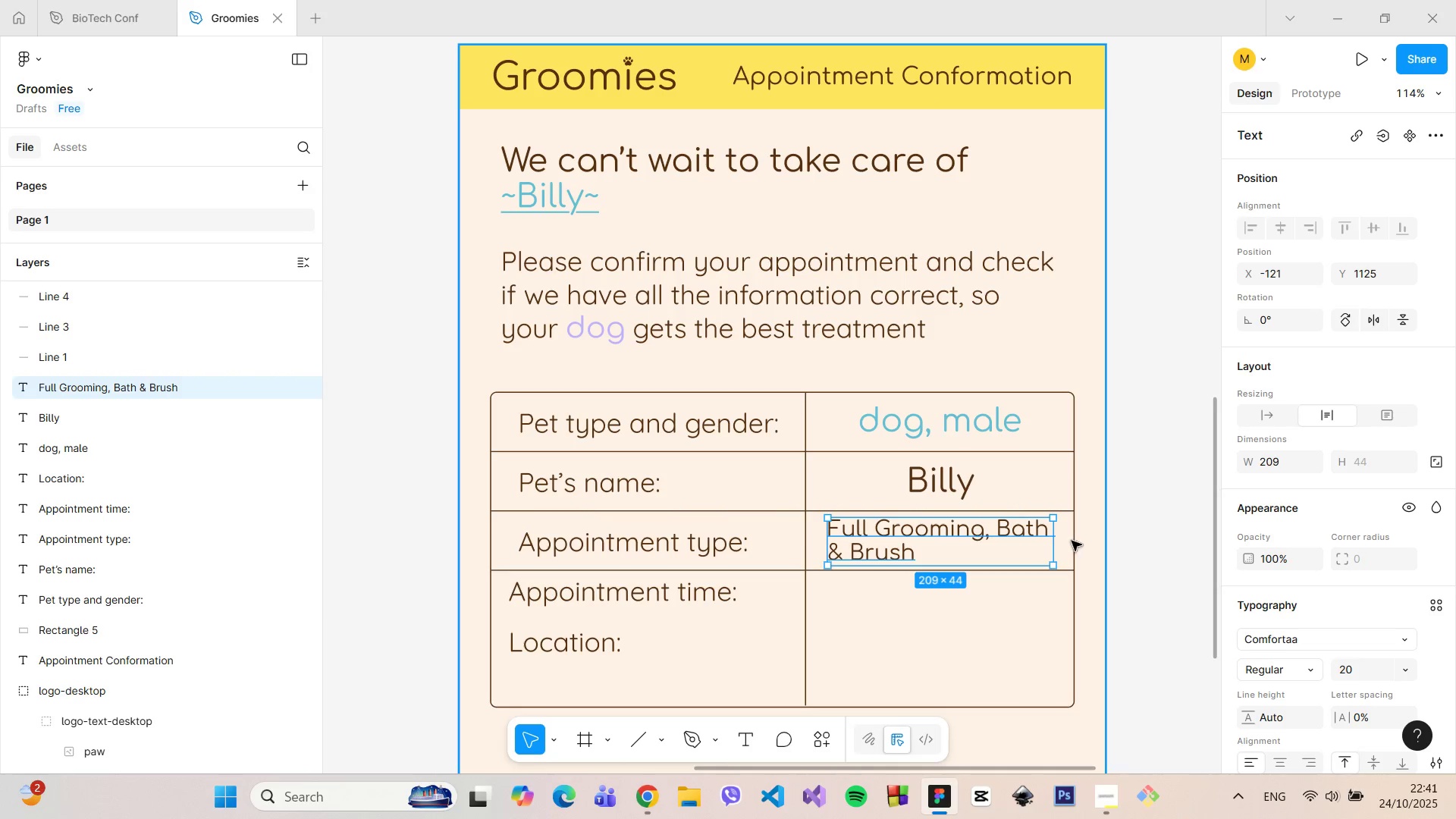 
hold_key(key=AltLeft, duration=0.7)
 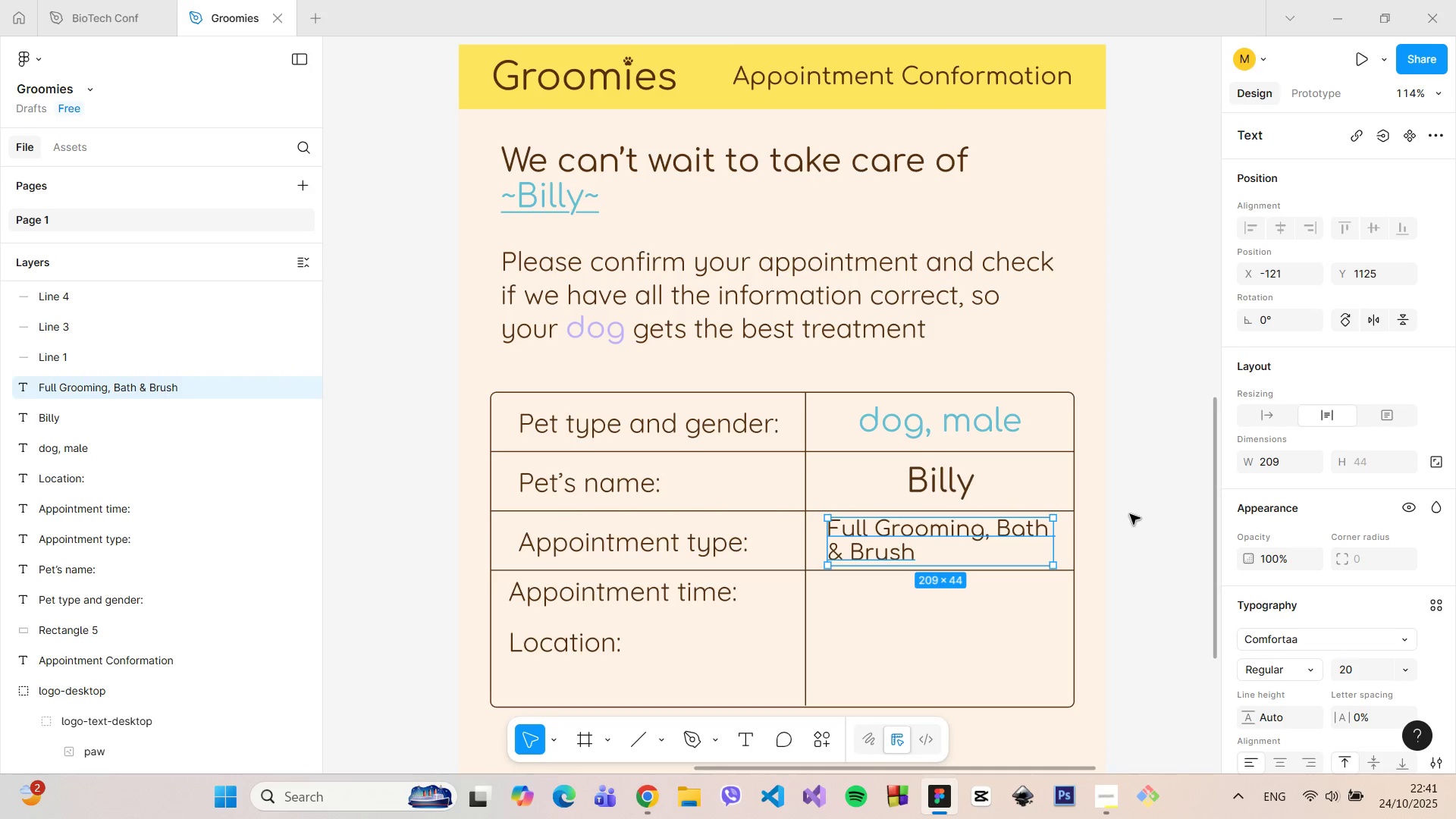 
left_click([1130, 514])
 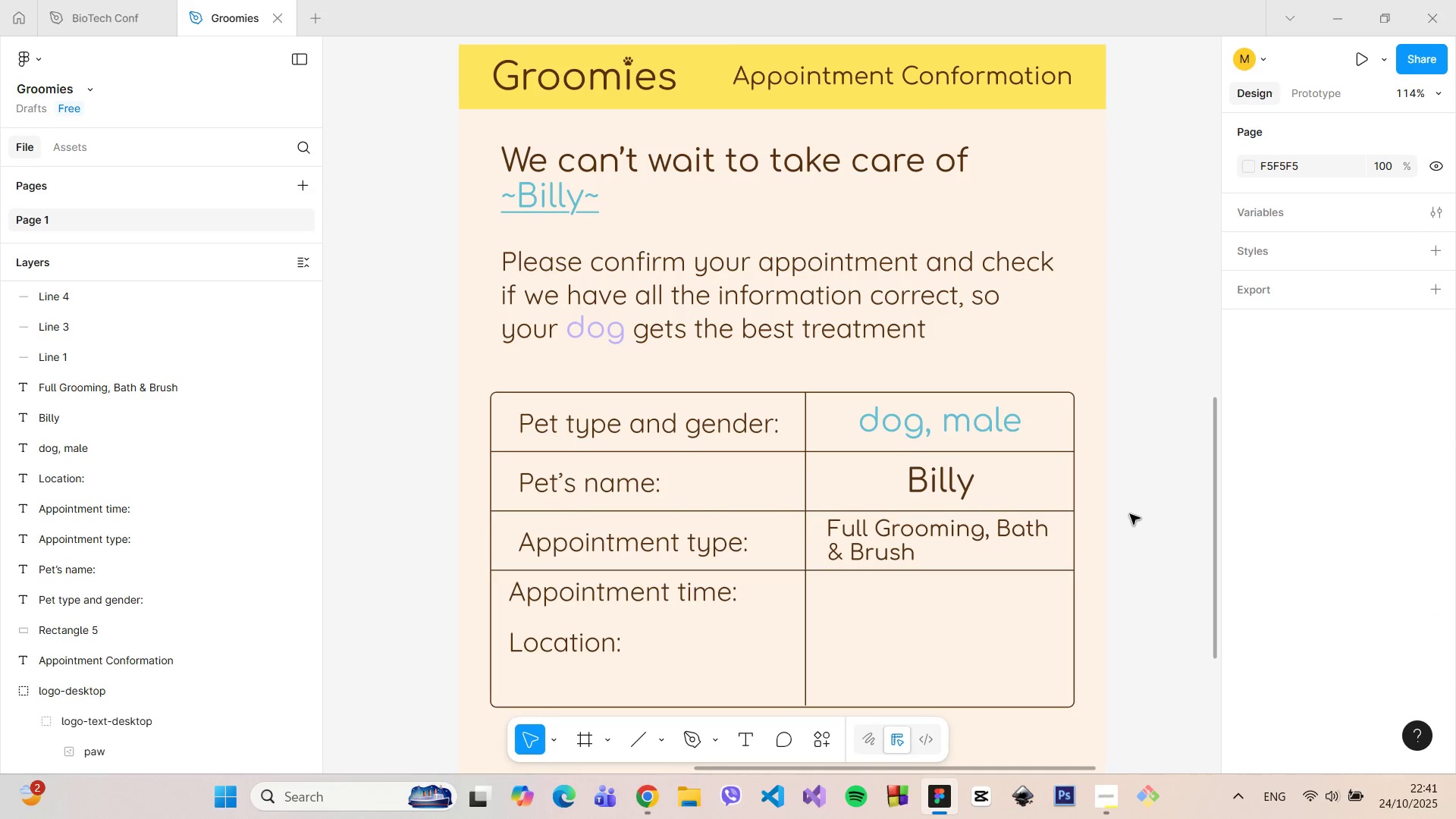 
scroll: coordinate [1130, 514], scroll_direction: down, amount: 1.0
 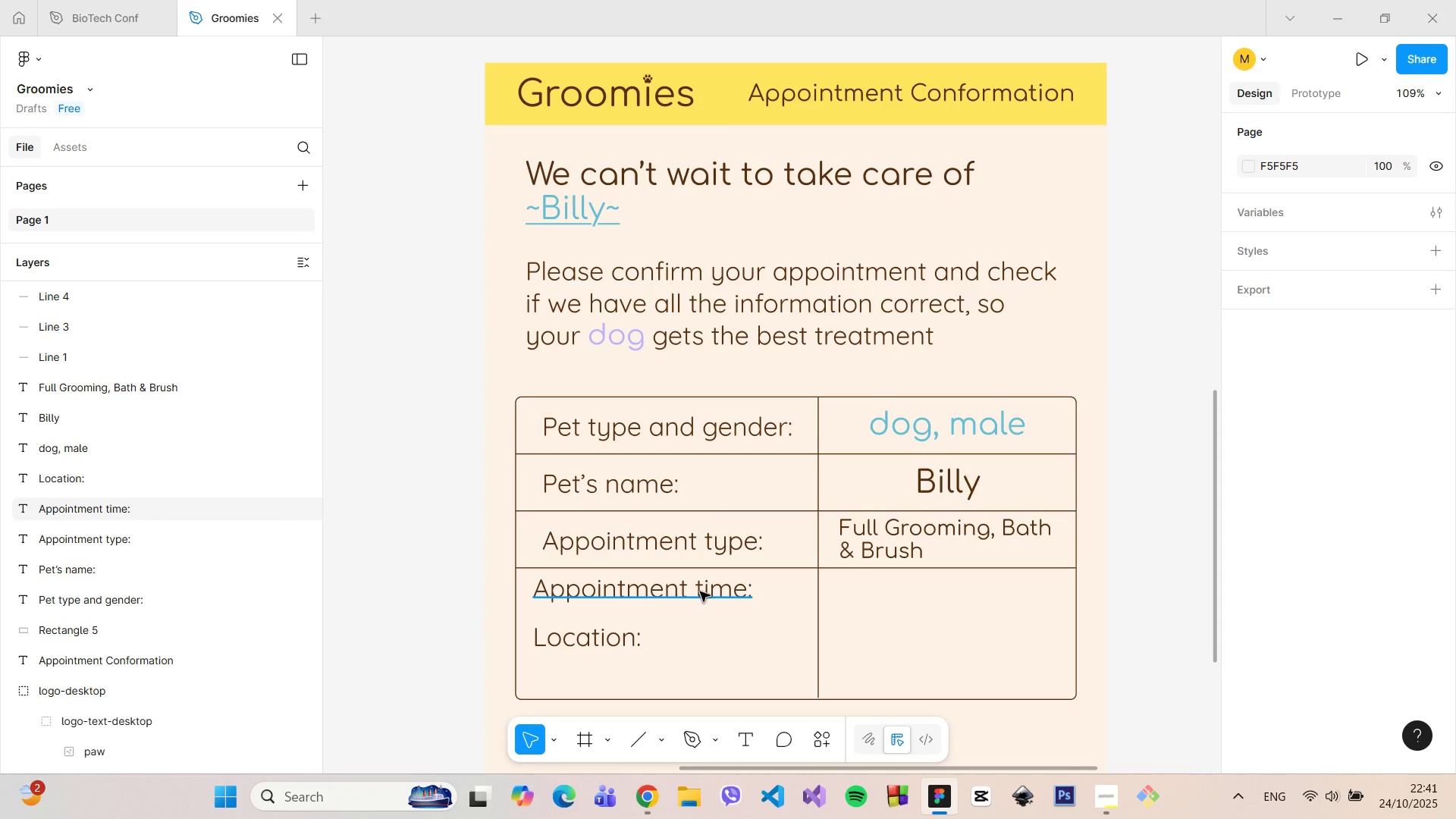 
left_click([698, 591])
 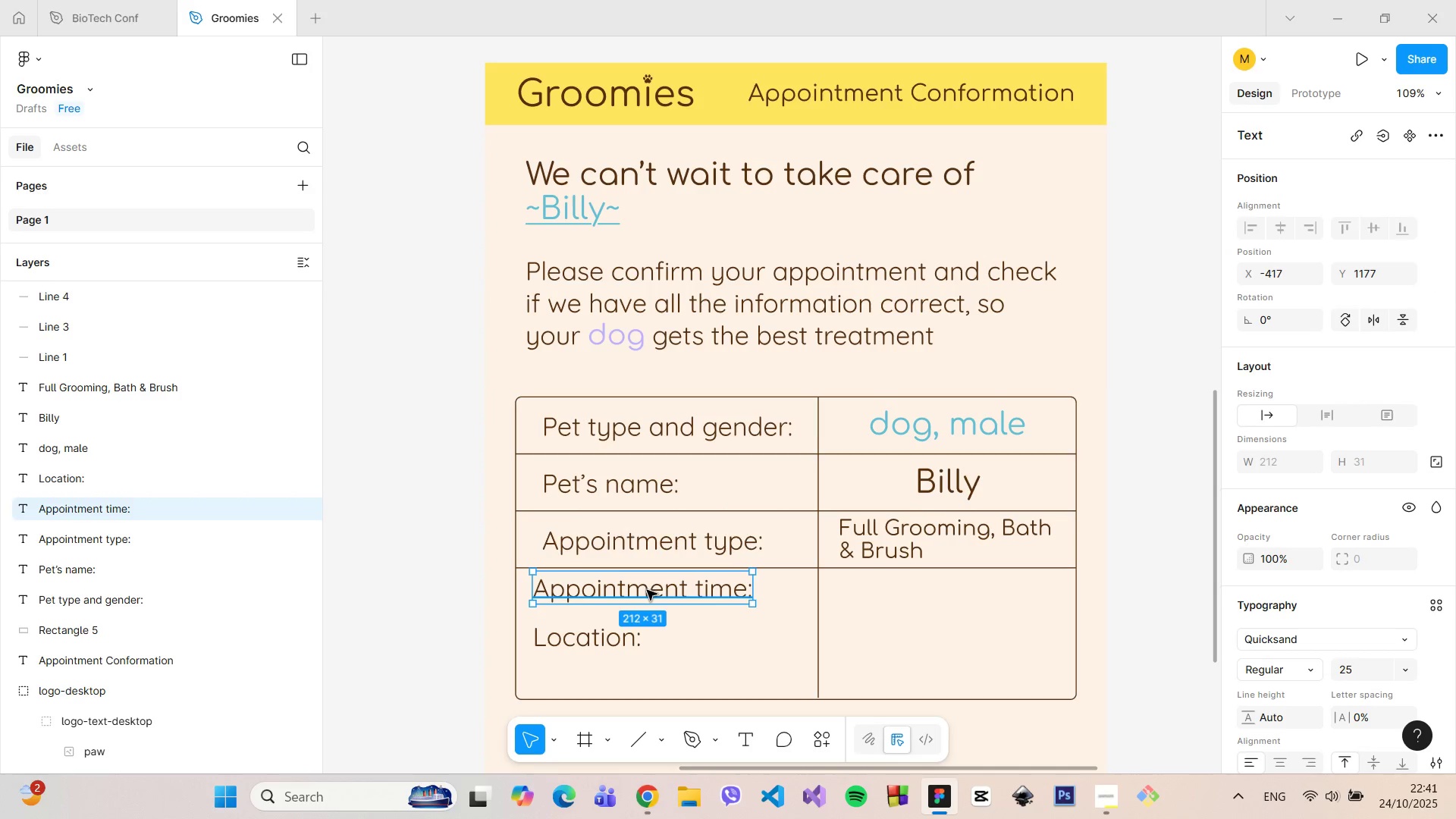 
left_click_drag(start_coordinate=[647, 590], to_coordinate=[654, 598])
 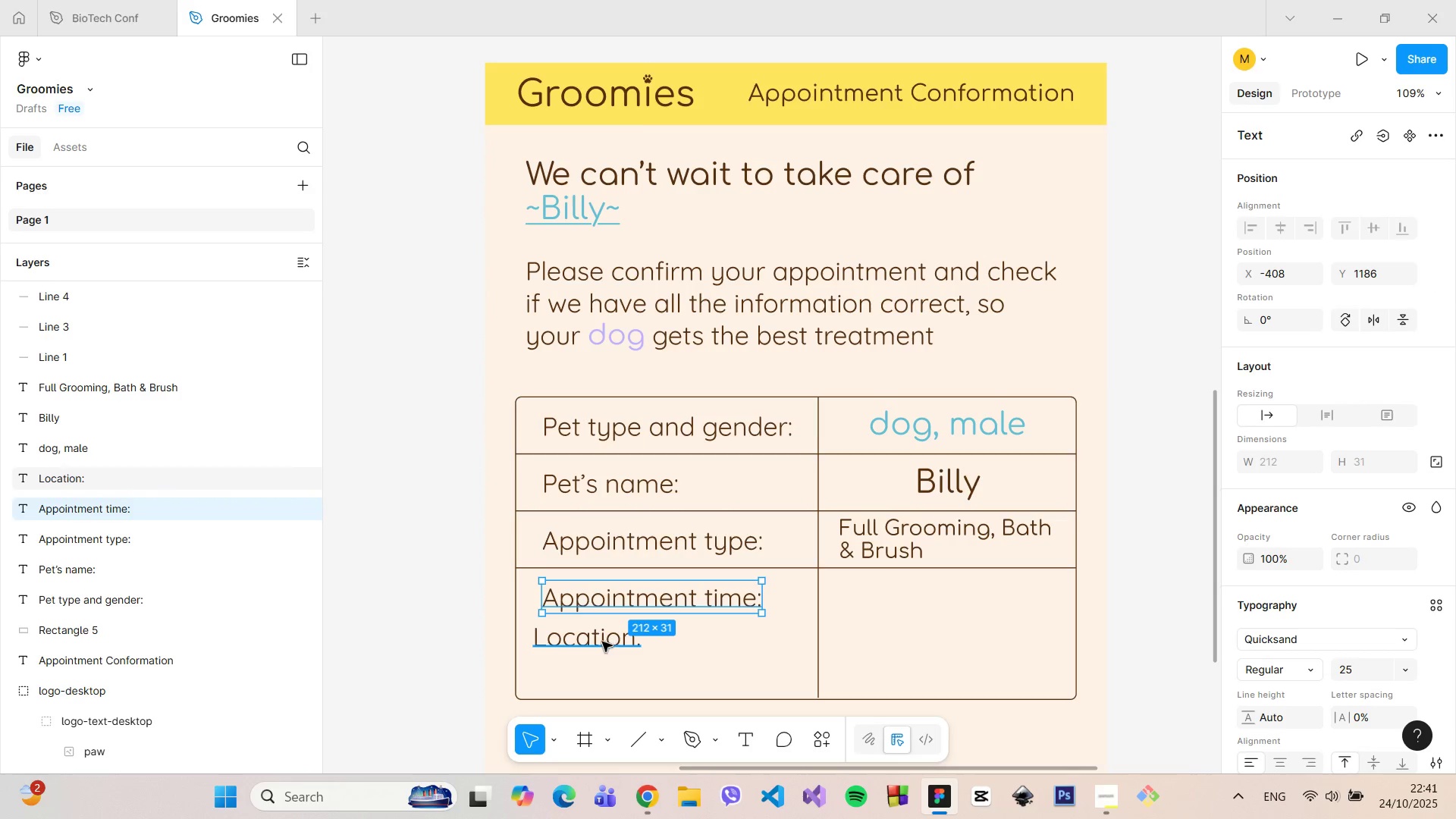 
left_click([601, 642])
 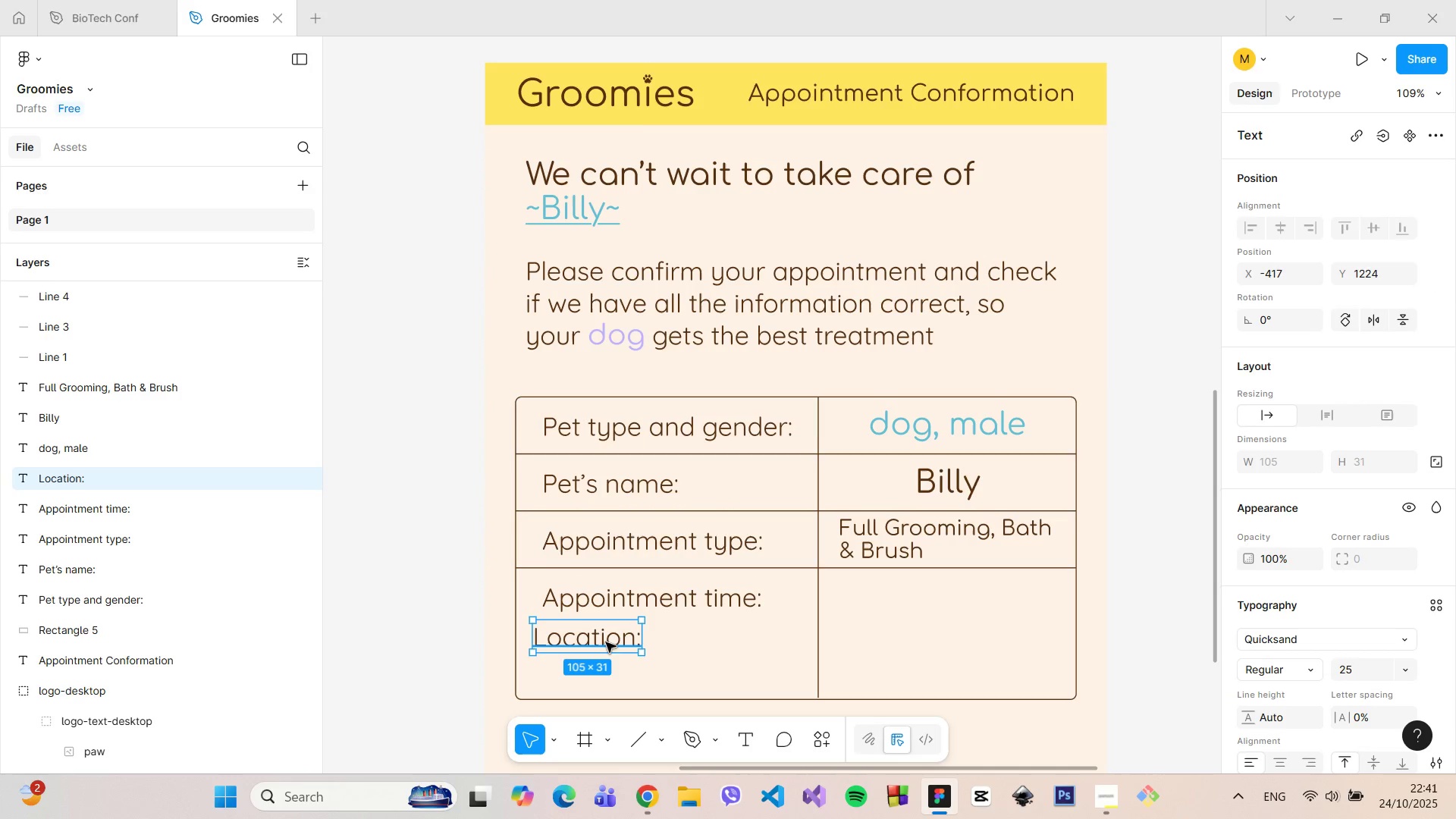 
left_click_drag(start_coordinate=[606, 642], to_coordinate=[610, 660])
 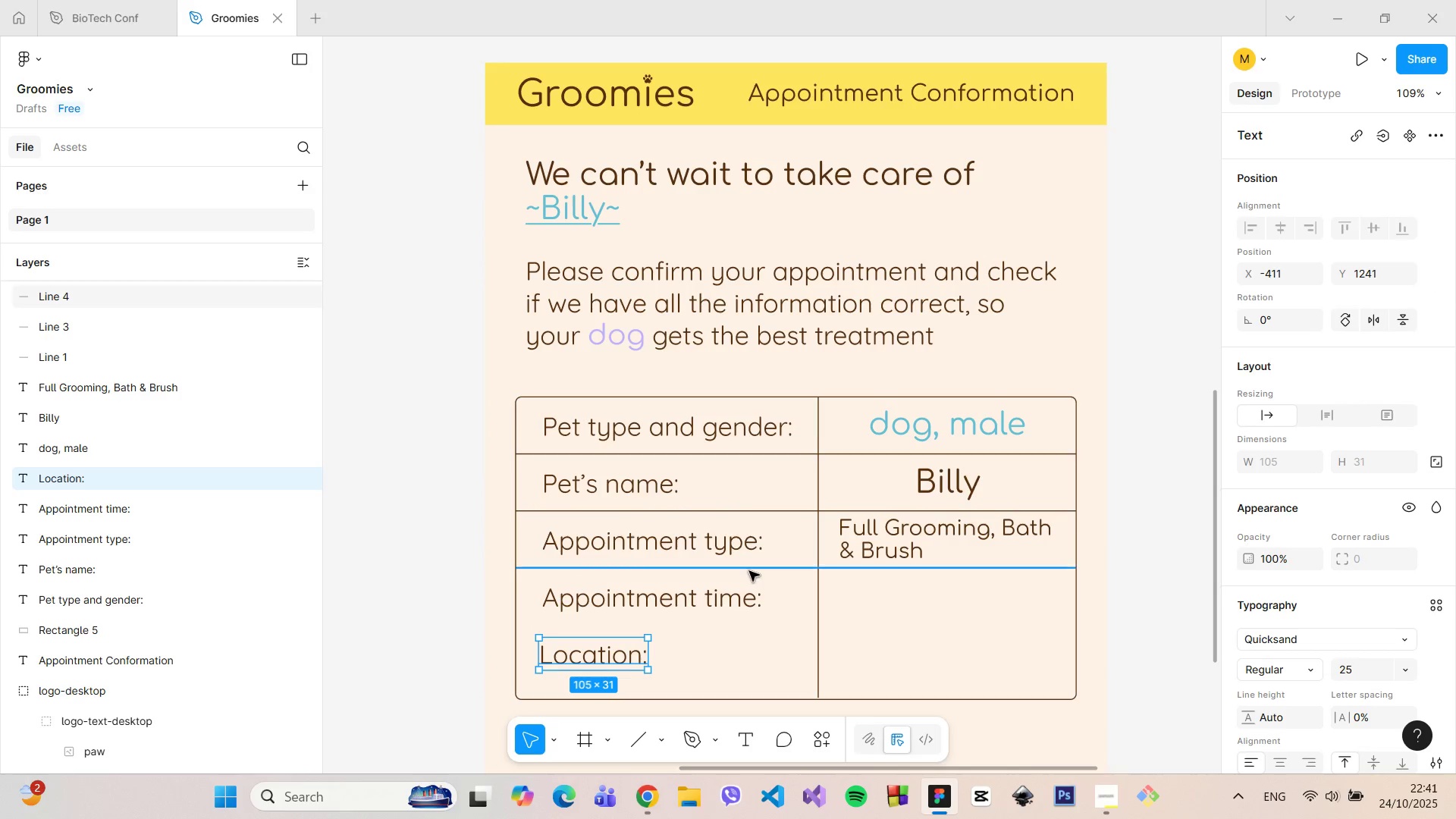 
left_click([749, 571])
 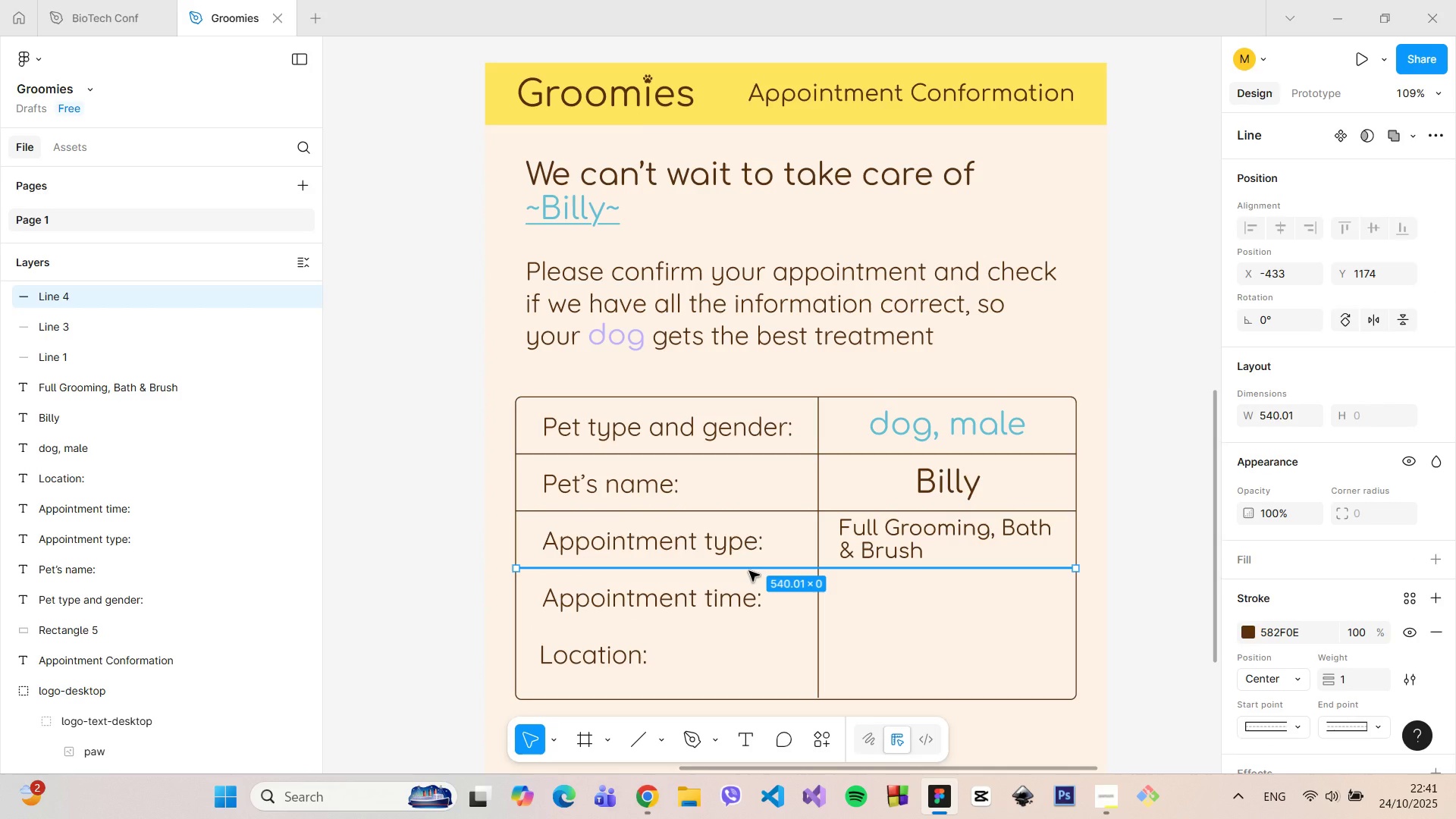 
left_click_drag(start_coordinate=[749, 571], to_coordinate=[752, 628])
 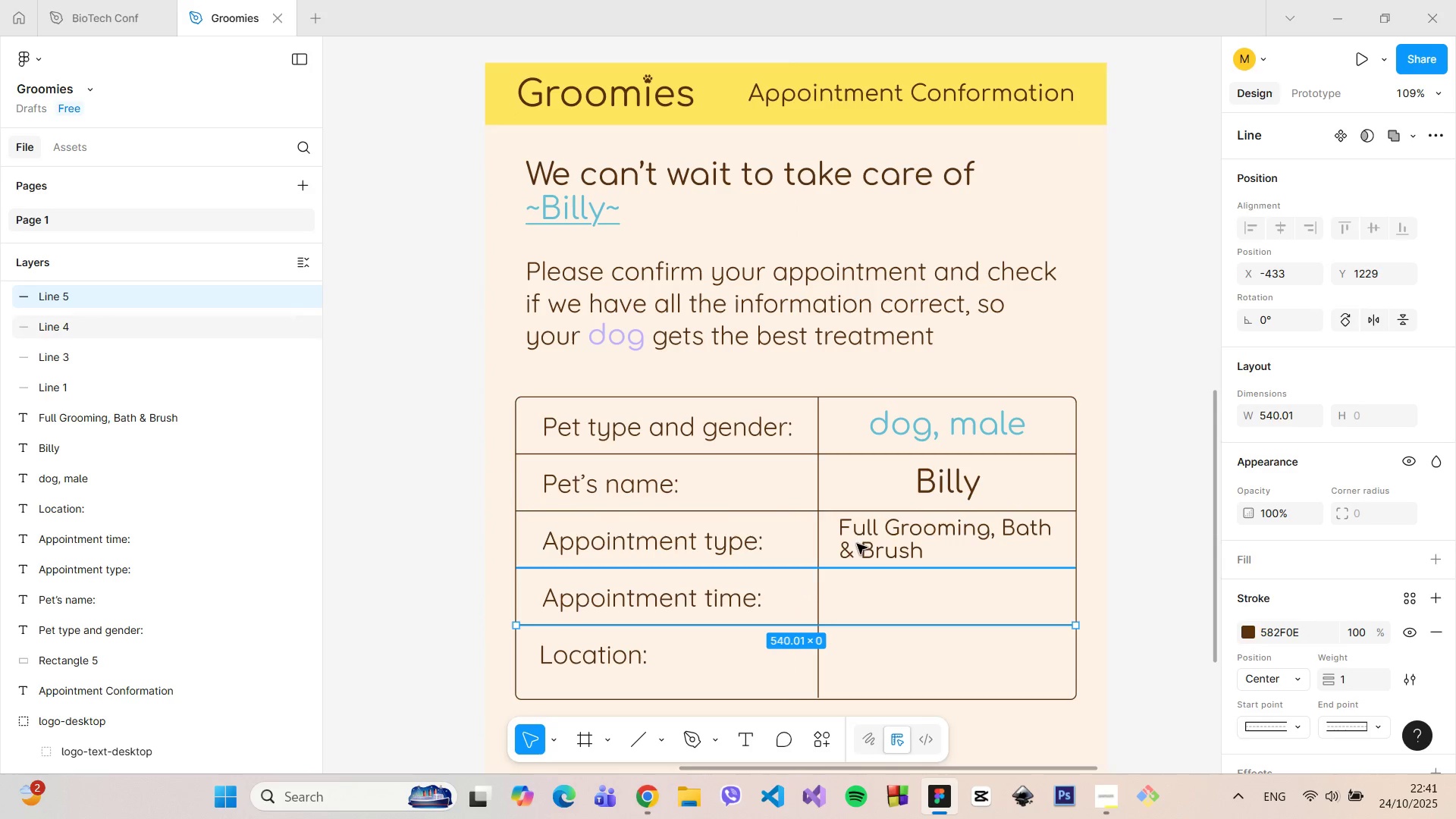 
hold_key(key=AltLeft, duration=1.51)
 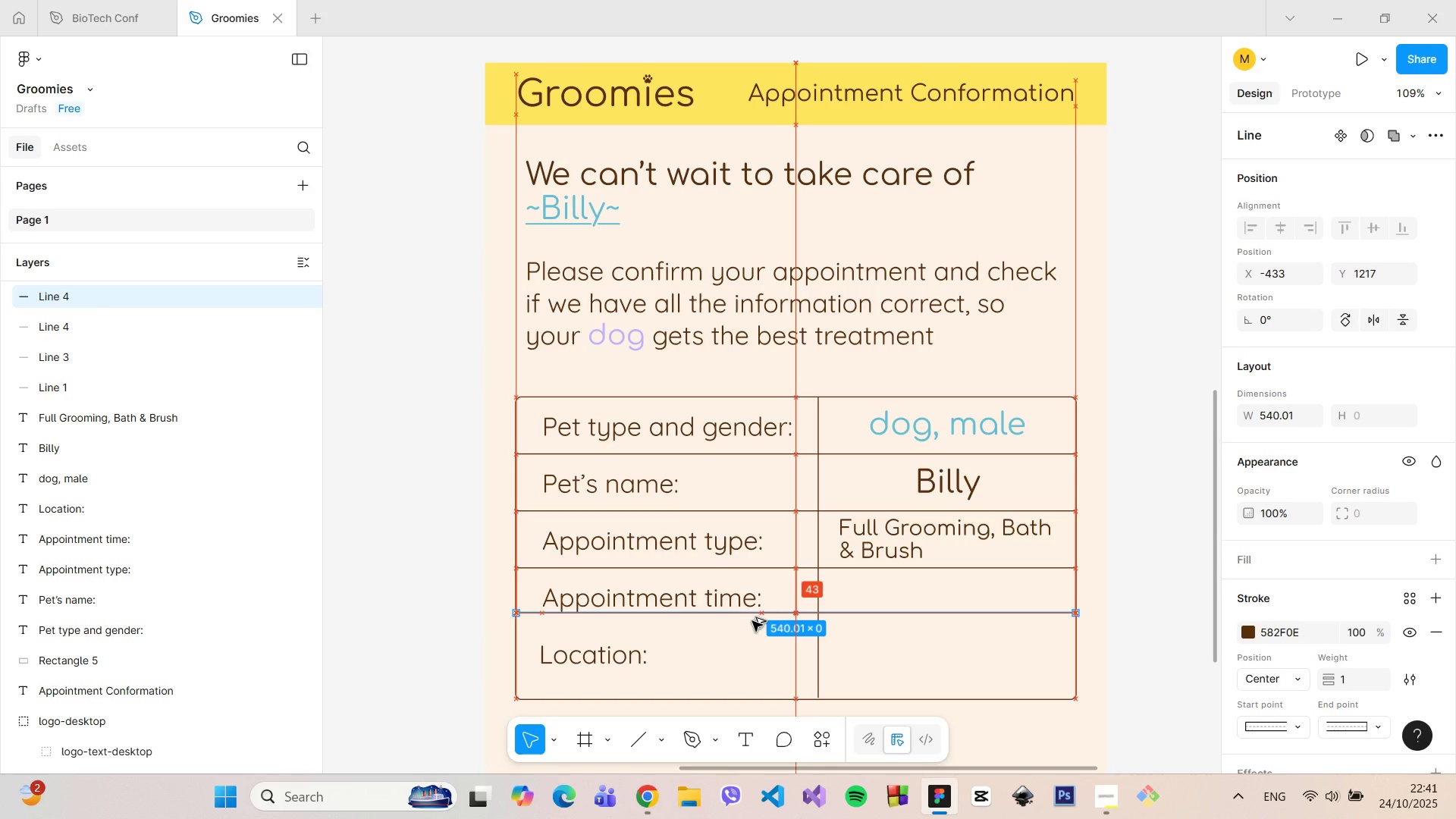 
hold_key(key=AltLeft, duration=1.5)
 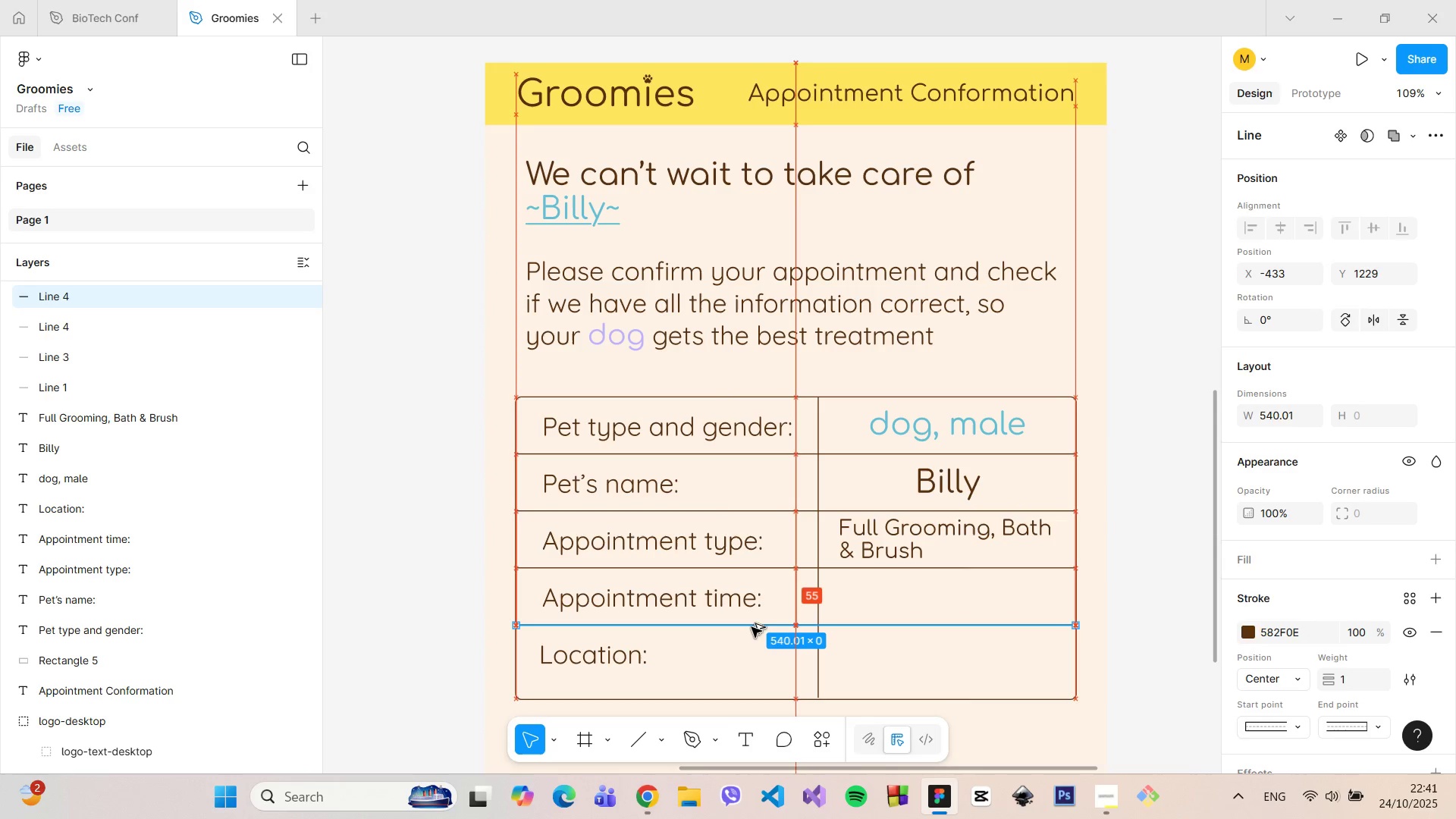 
hold_key(key=AltLeft, duration=1.5)
 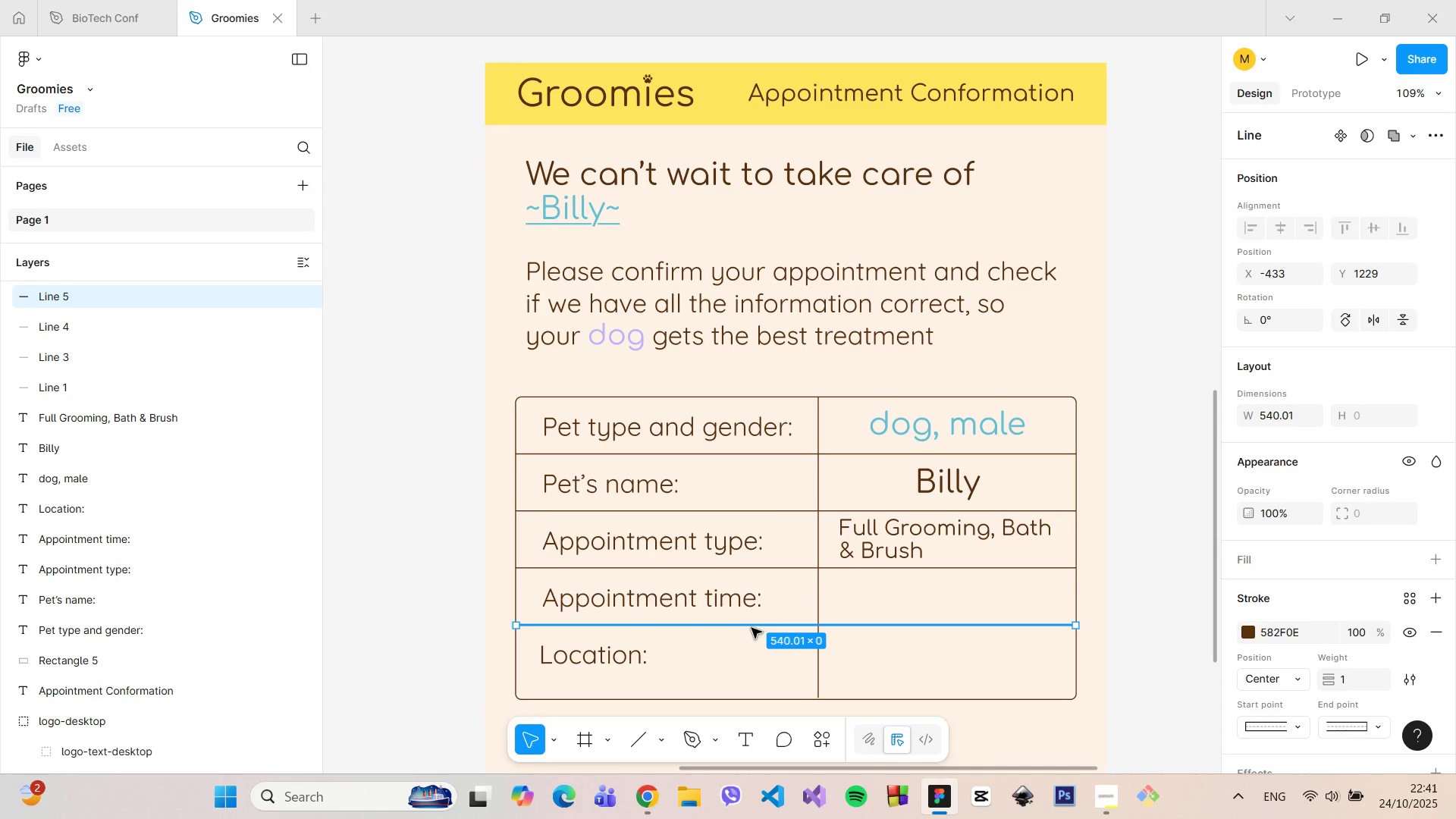 
hold_key(key=AltLeft, duration=0.61)
 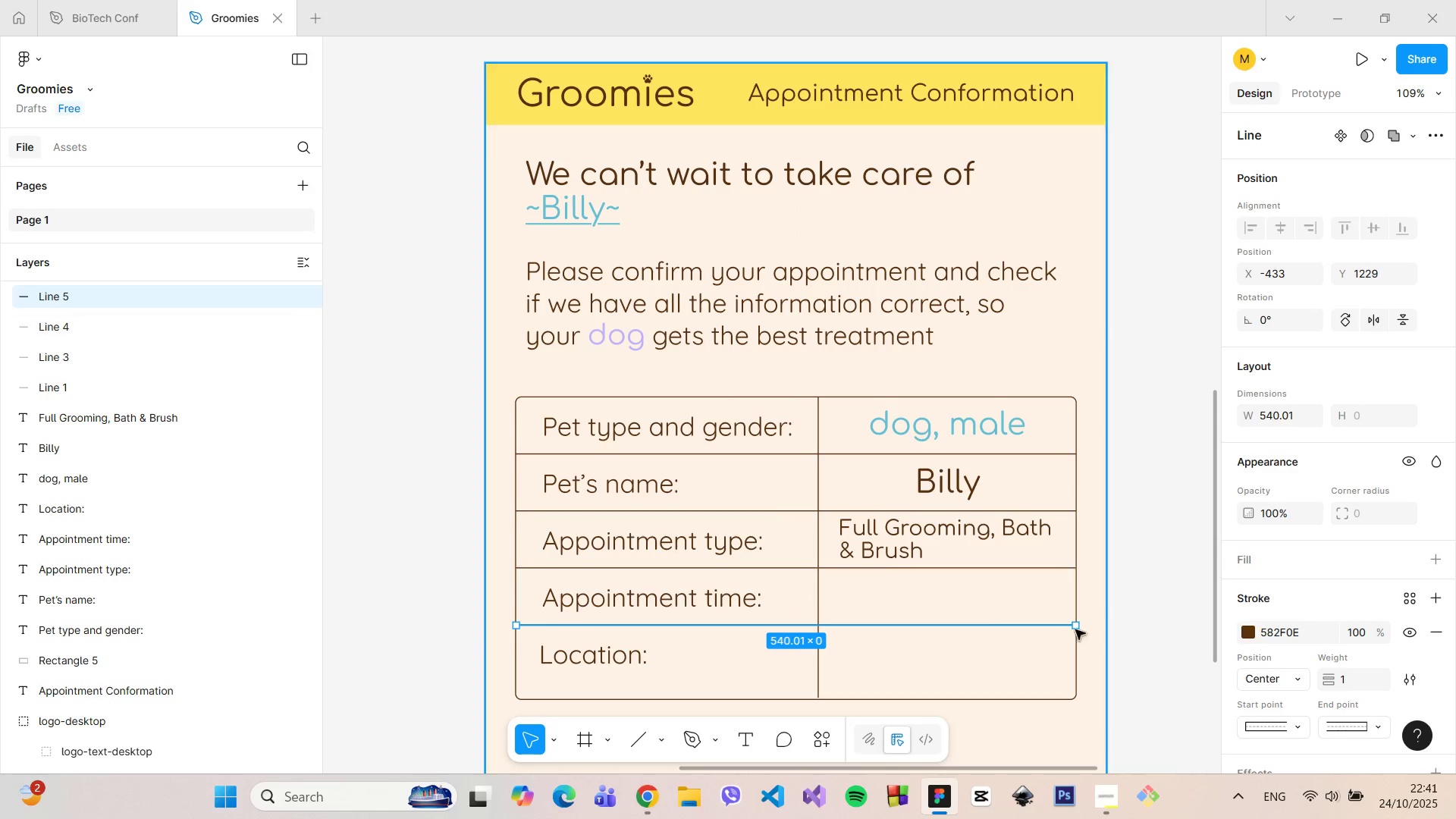 
left_click([1152, 554])
 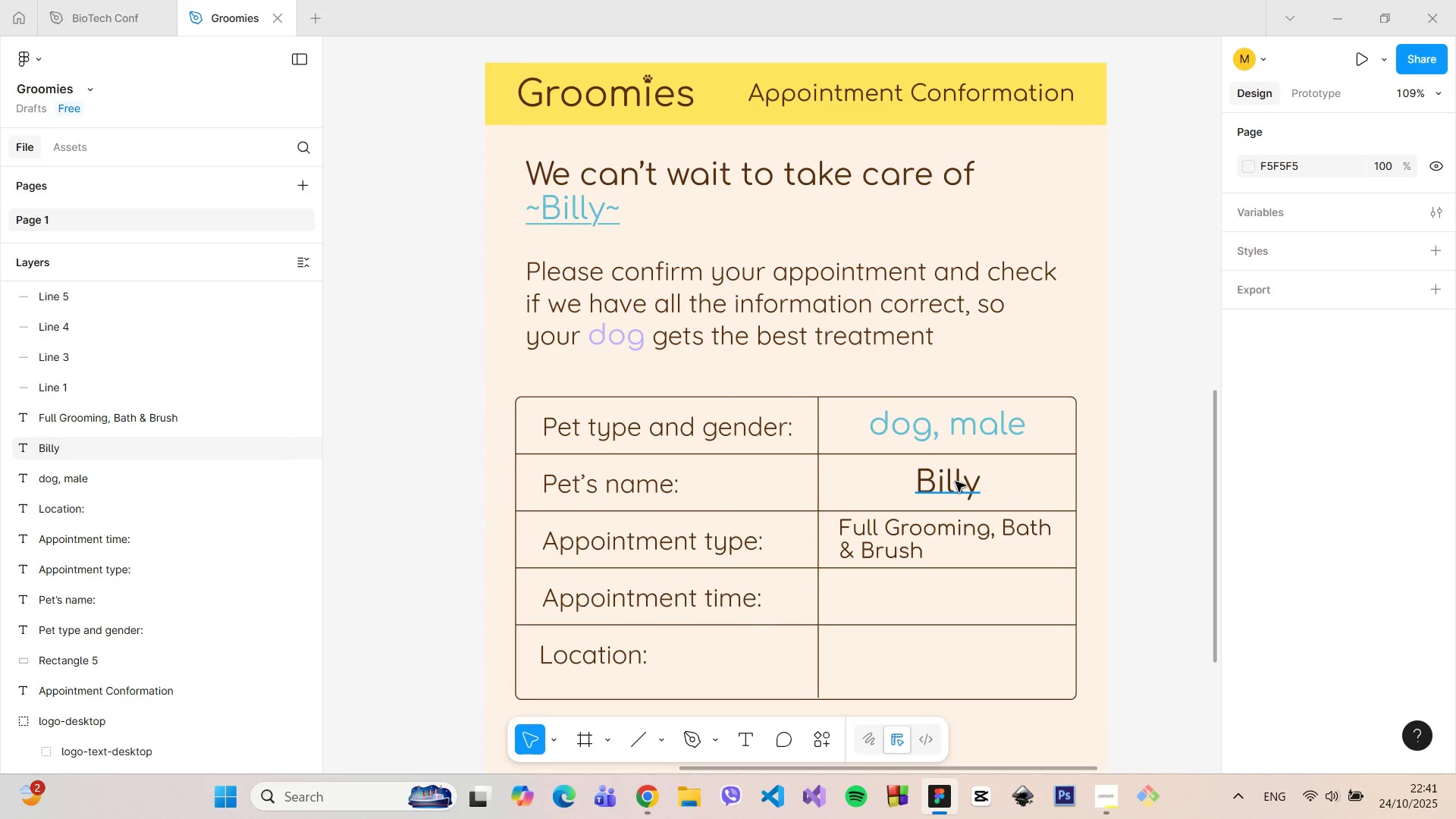 
left_click([956, 482])
 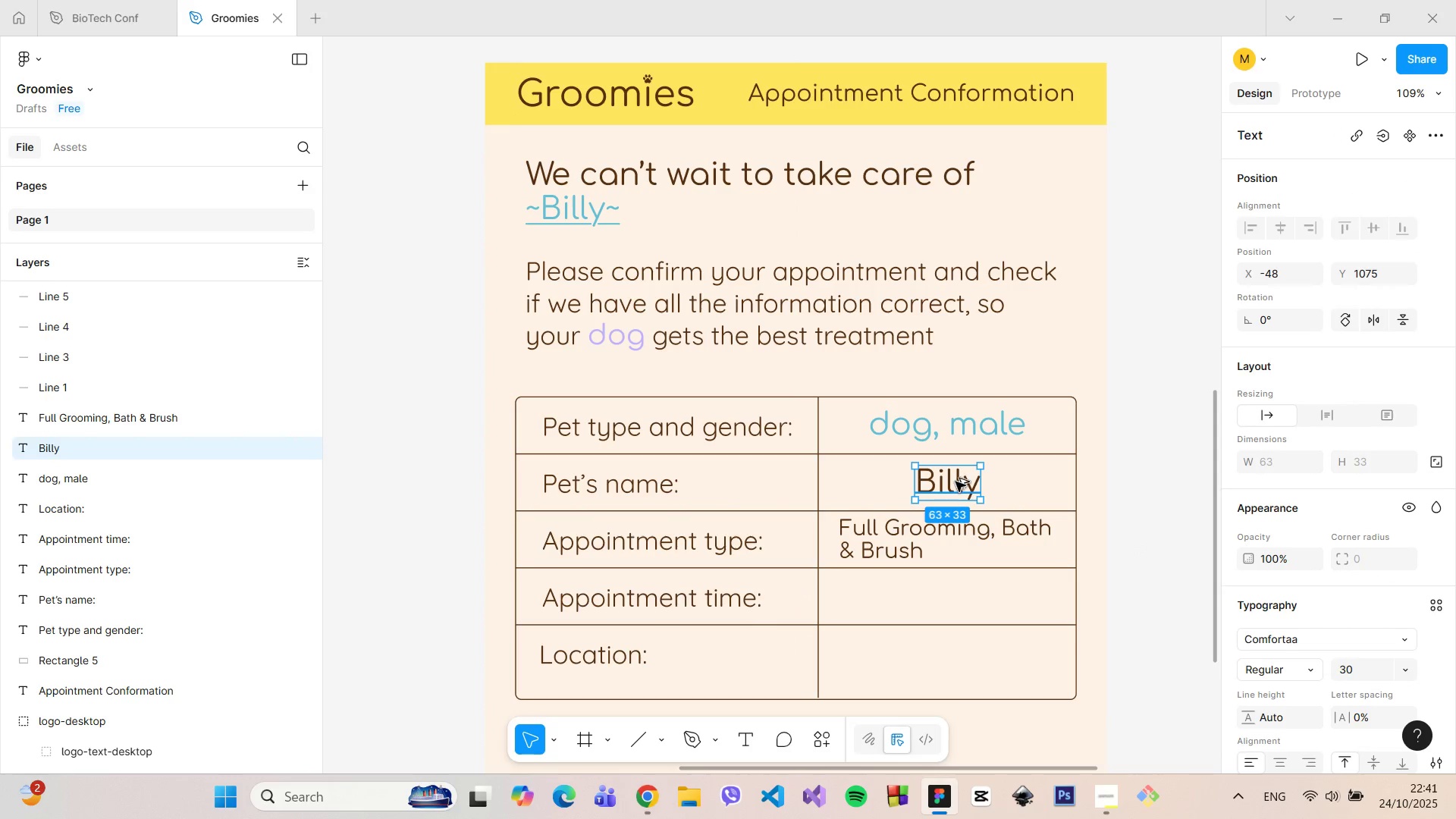 
hold_key(key=AltLeft, duration=1.07)
left_click_drag(start_coordinate=[956, 482], to_coordinate=[954, 602])
 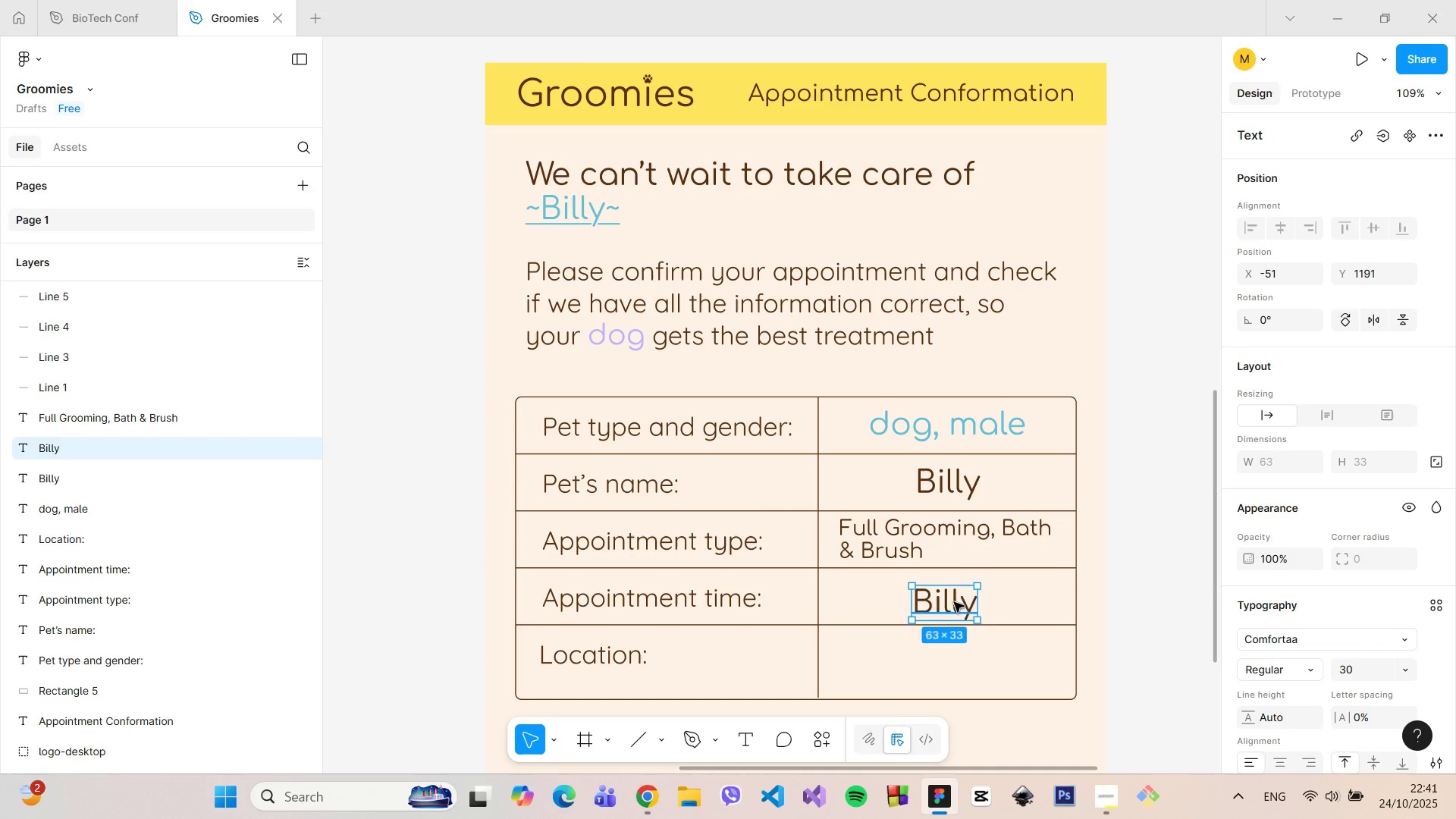 
double_click([954, 602])
 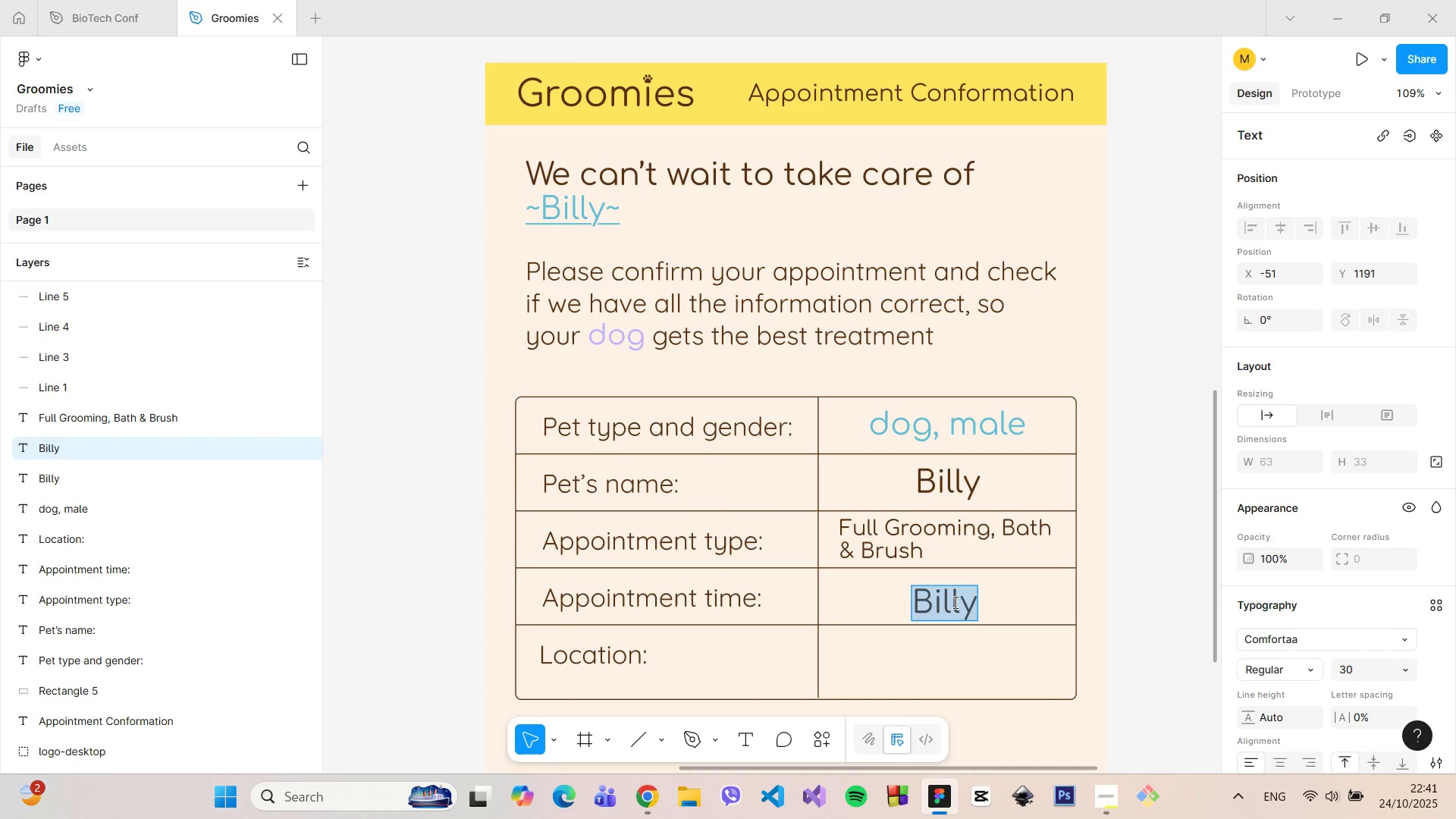 
type(11/06/2025  15)
key(Backspace)
key(Backspace)
type(04:)
key(Backspace)
key(Backspace)
key(Backspace)
type(4:2=3)
key(Backspace)
key(Backspace)
key(Backspace)
type(30 PM)
 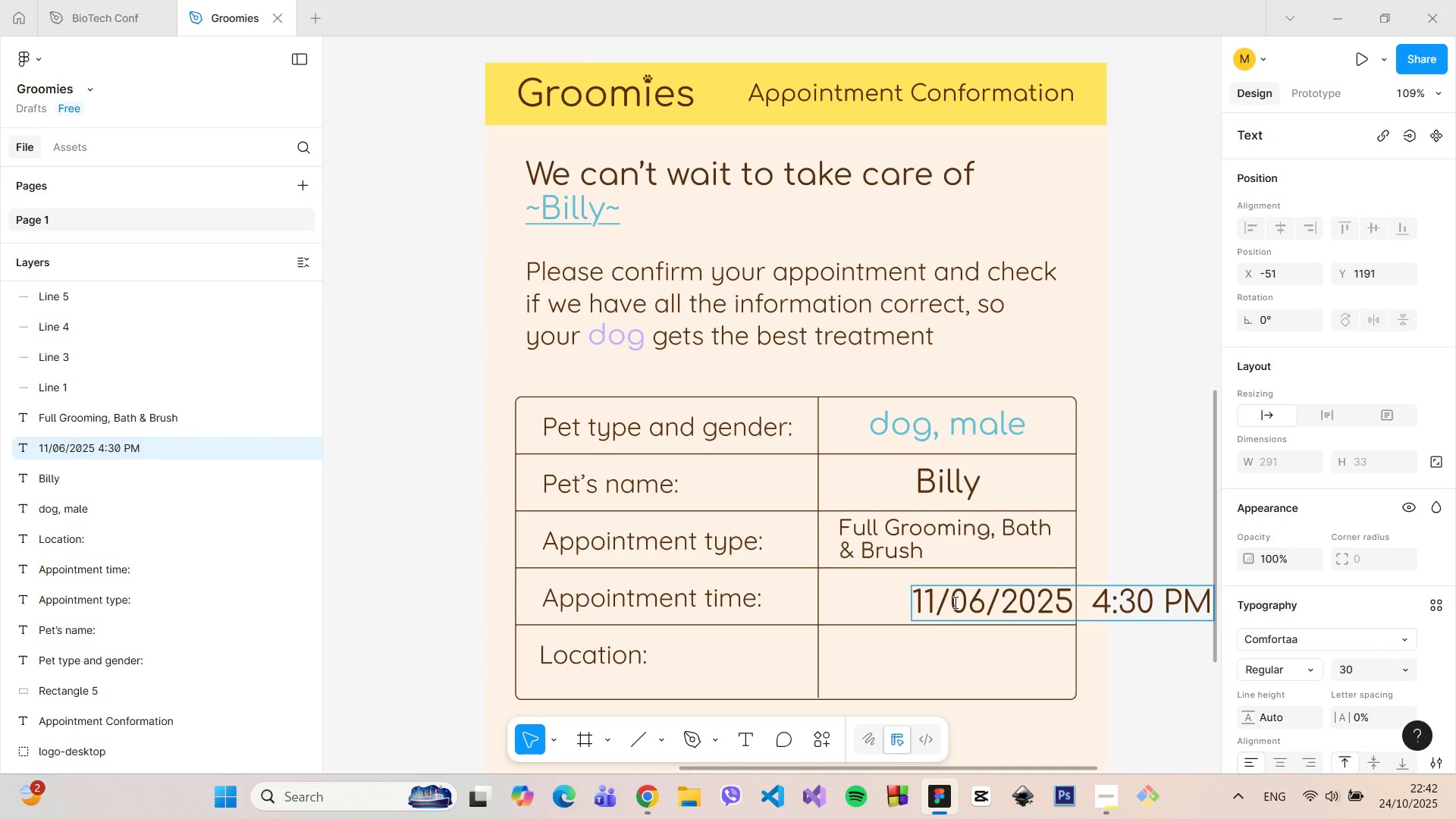 
left_click([1085, 609])
 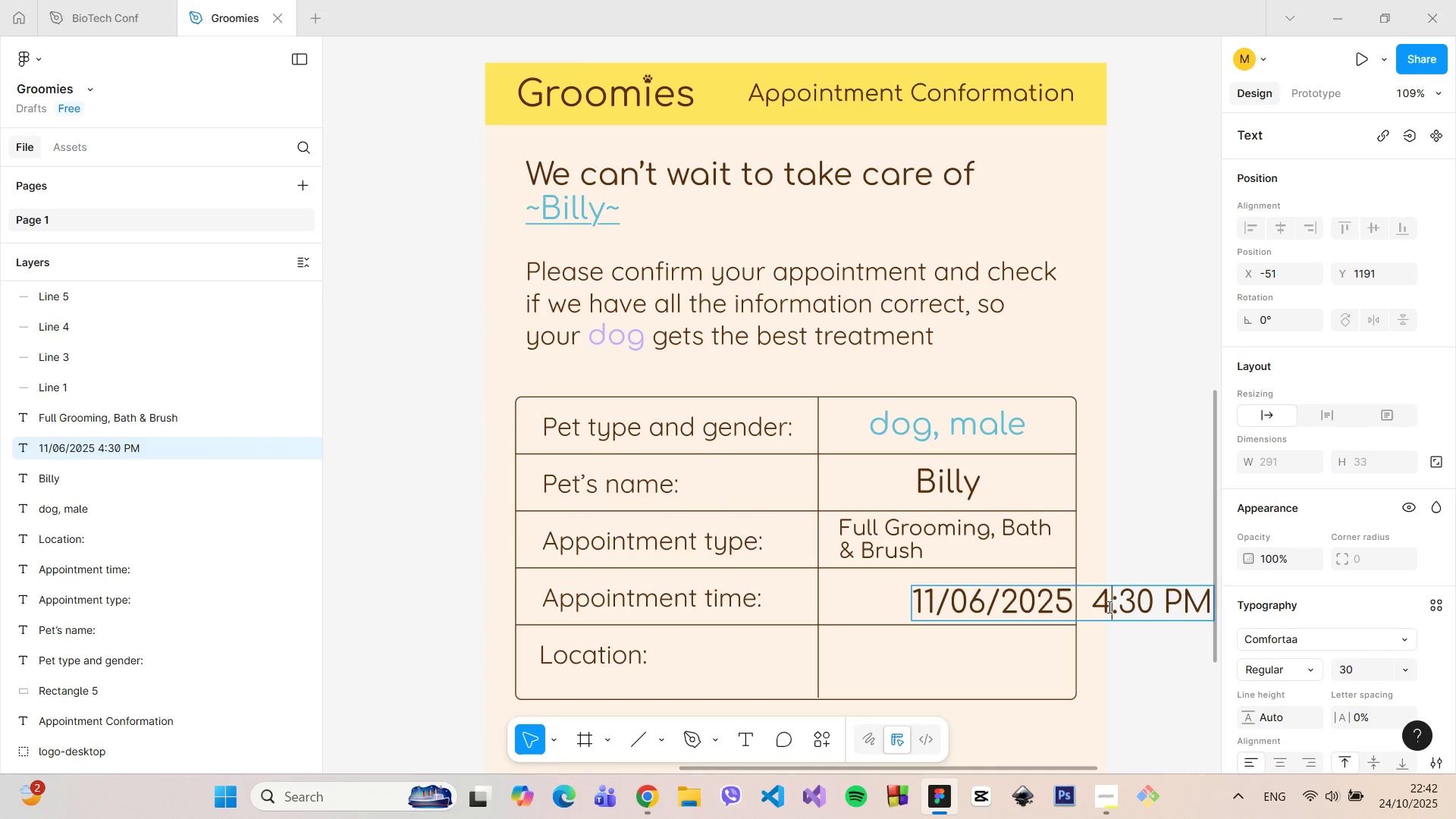 
triple_click([1108, 606])
 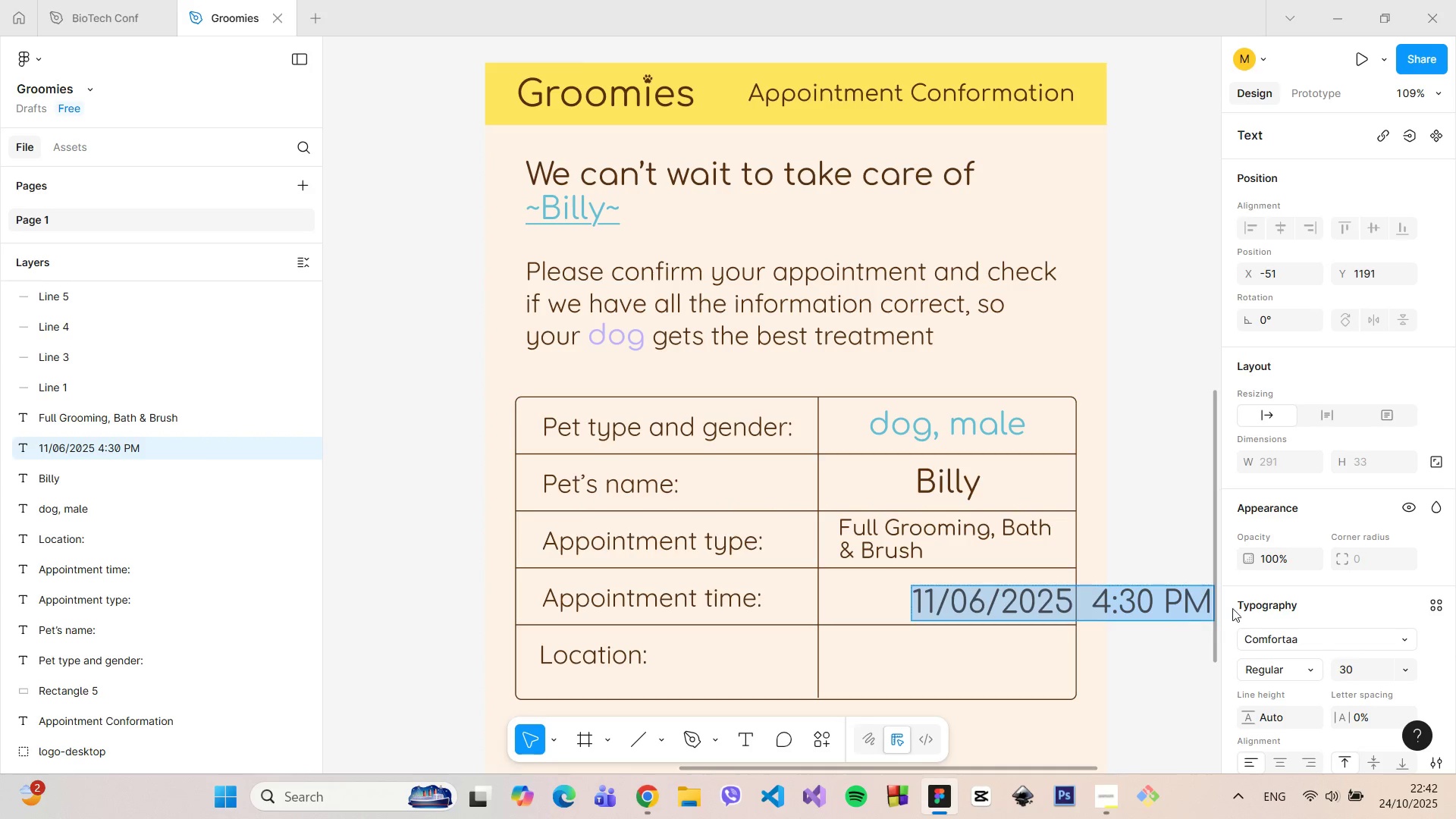 
left_click([1367, 661])
 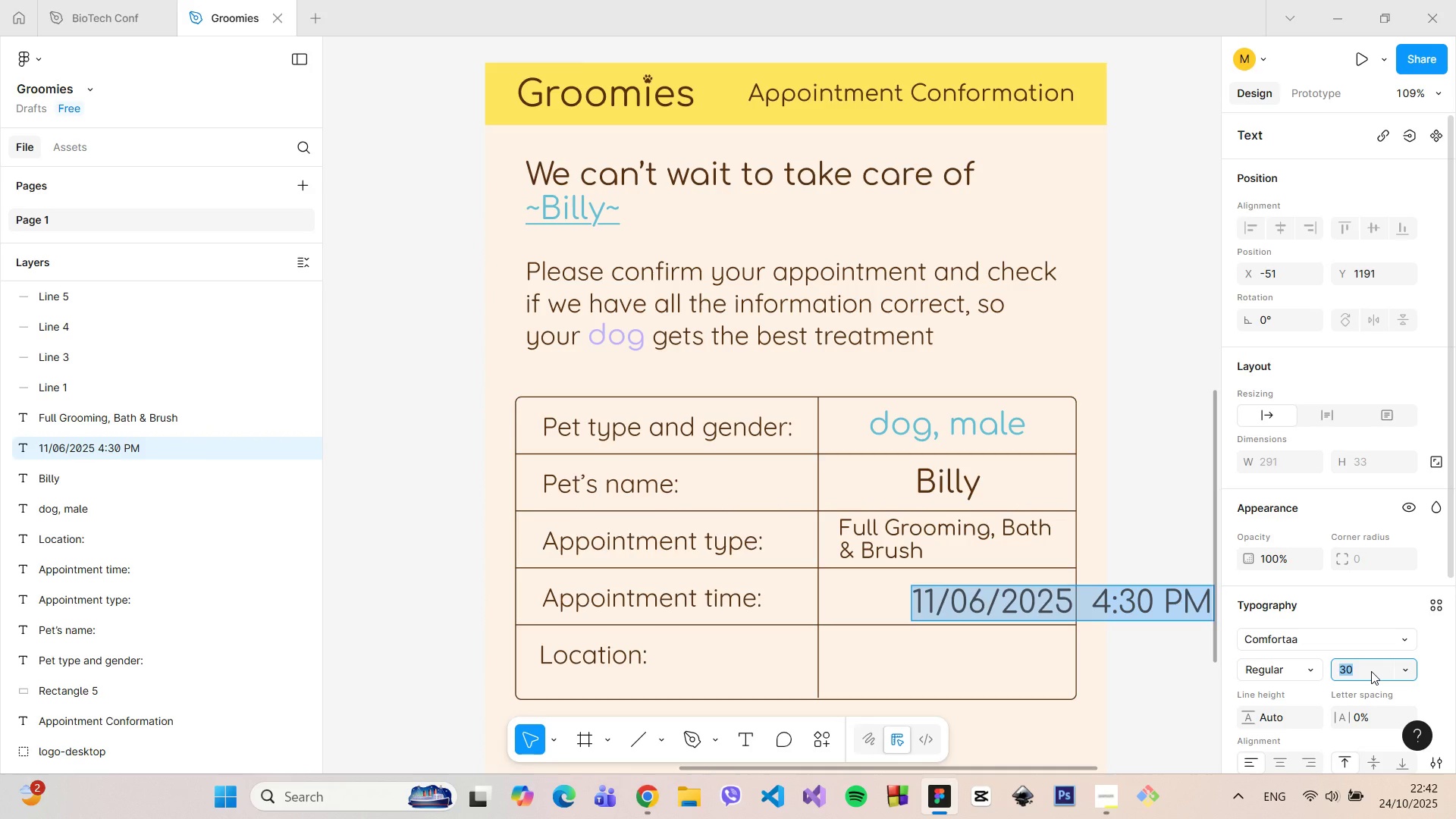 
type(25)
 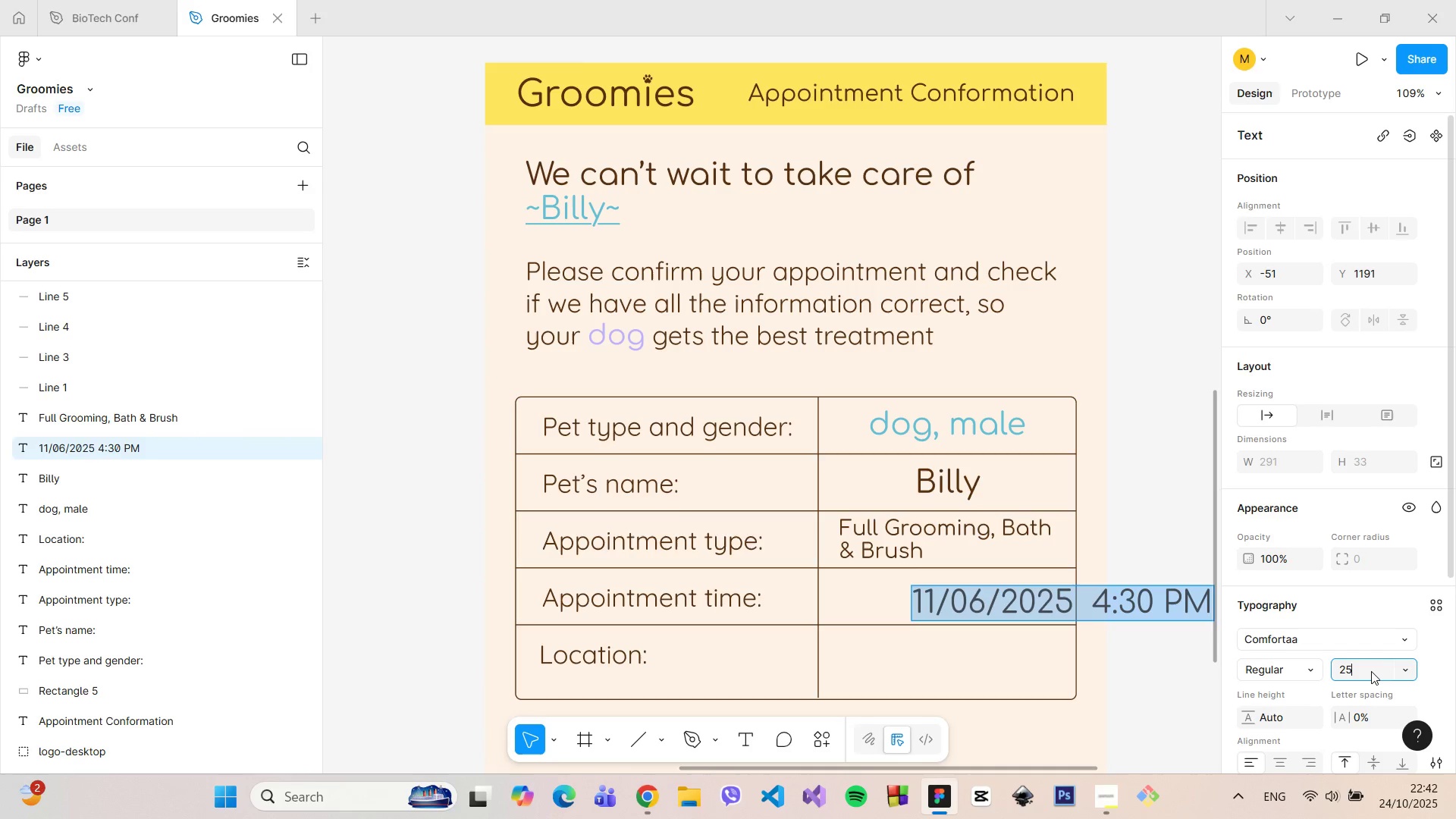 
key(Enter)
 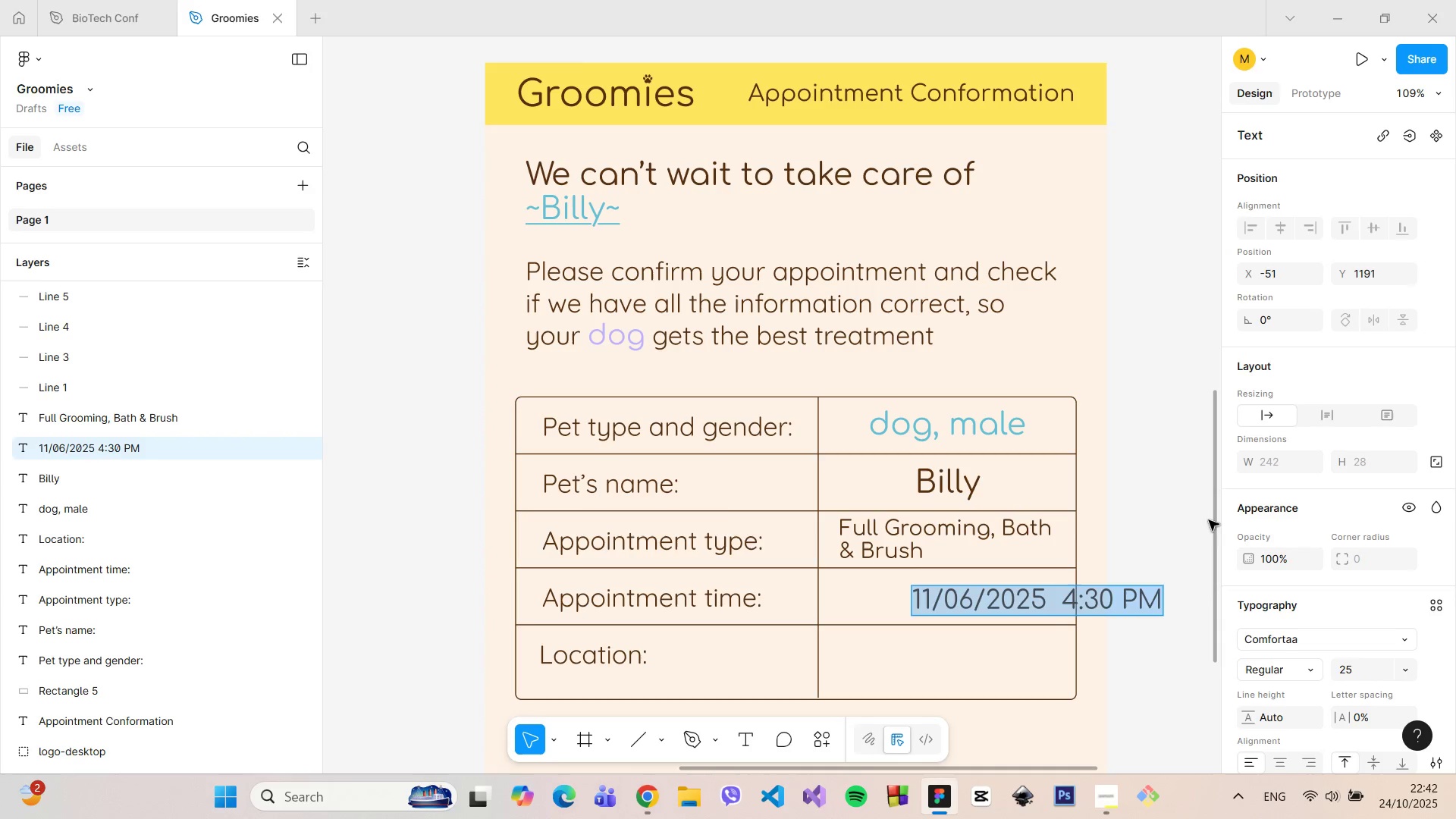 
left_click([1136, 486])
 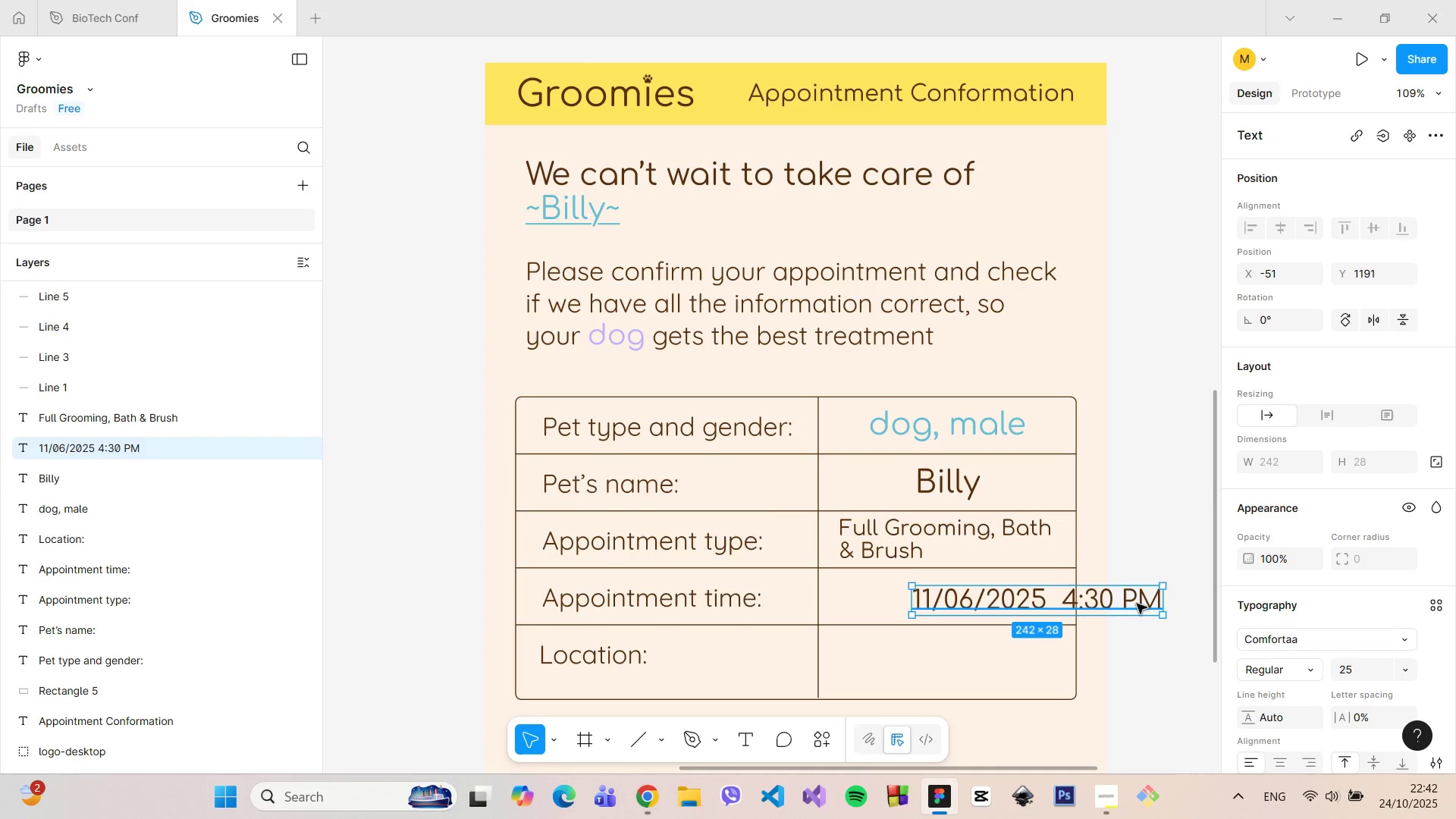 
left_click_drag(start_coordinate=[1137, 602], to_coordinate=[1044, 602])
 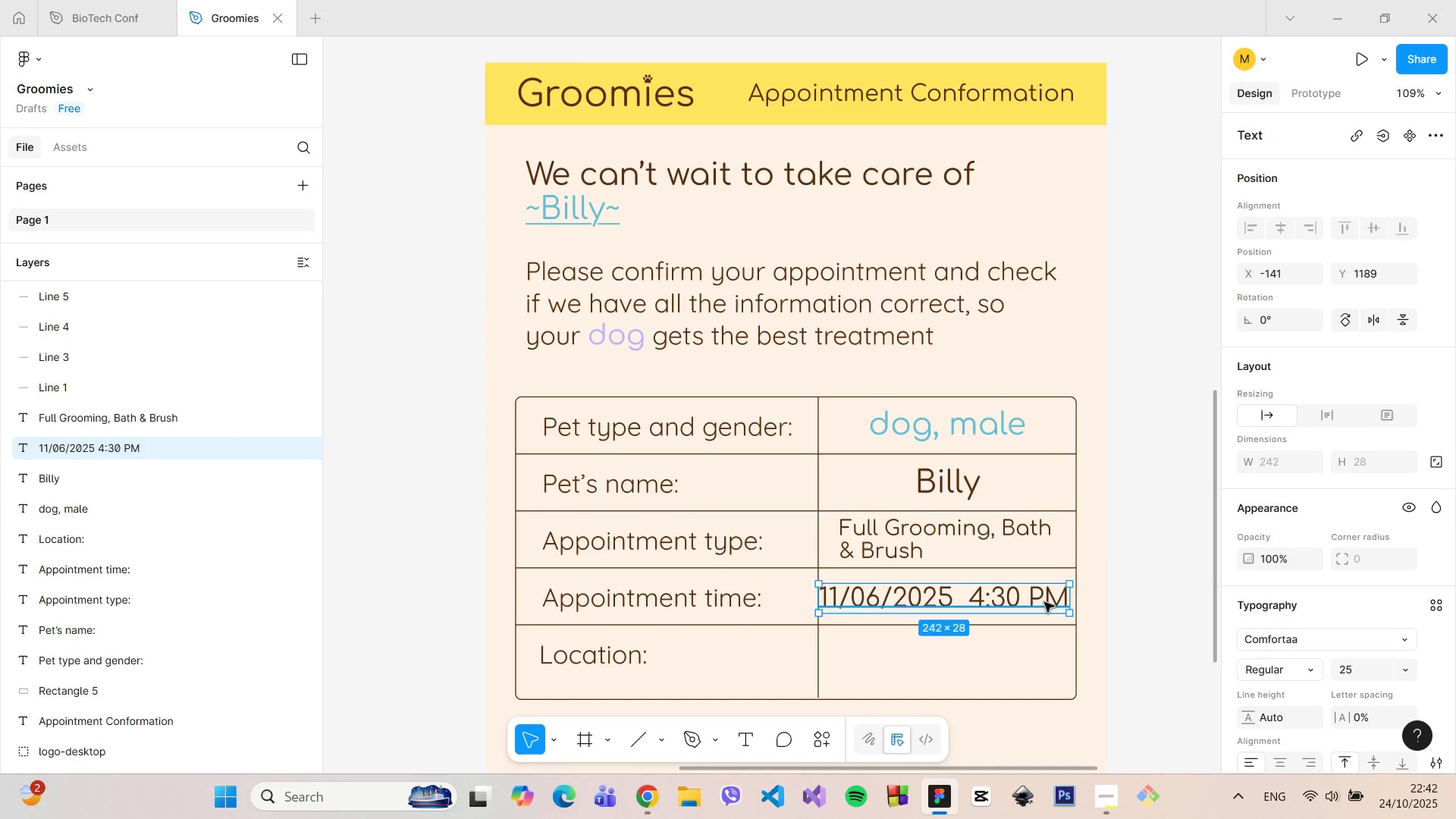 
double_click([1044, 602])
 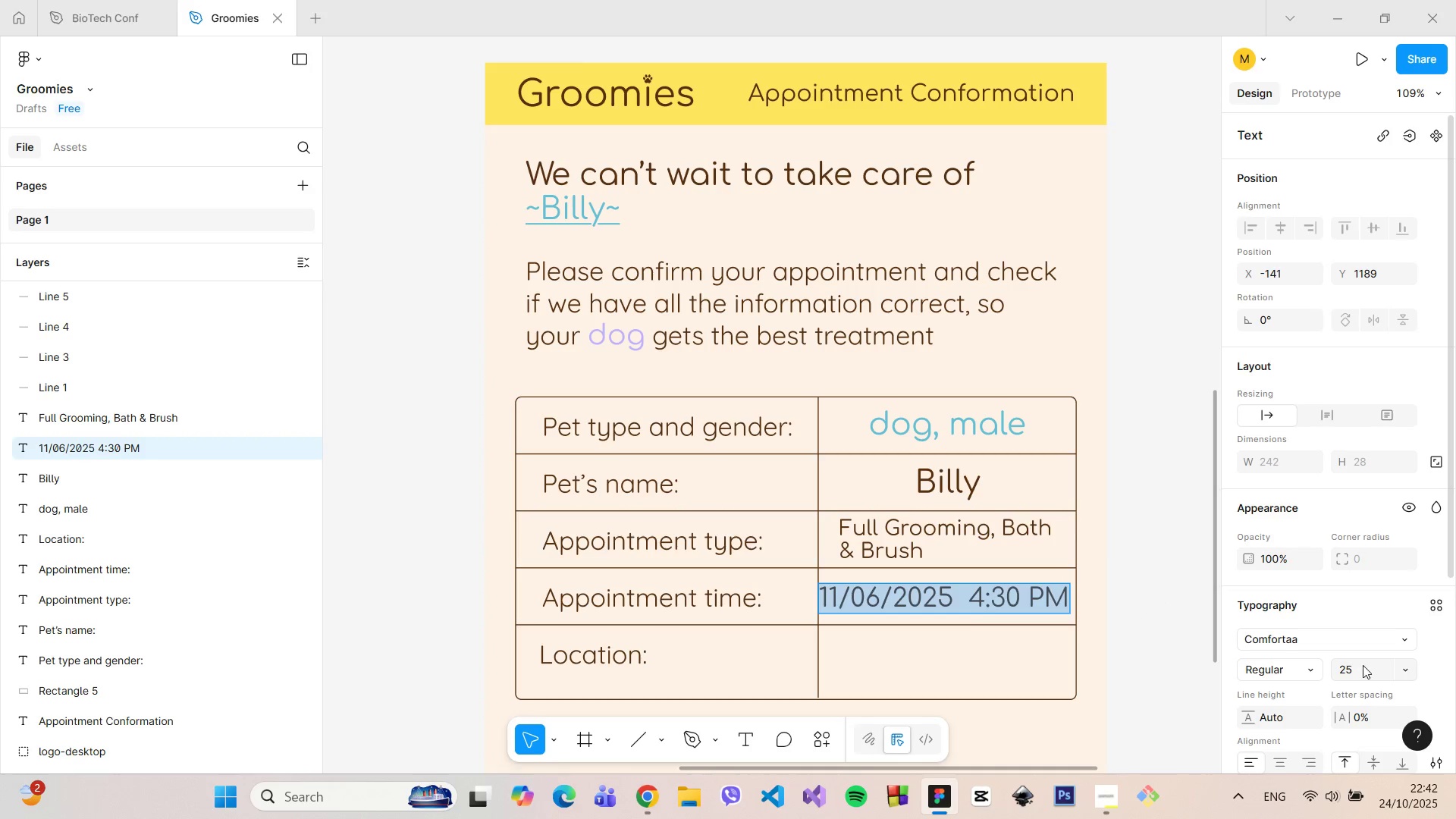 
left_click([1363, 665])
 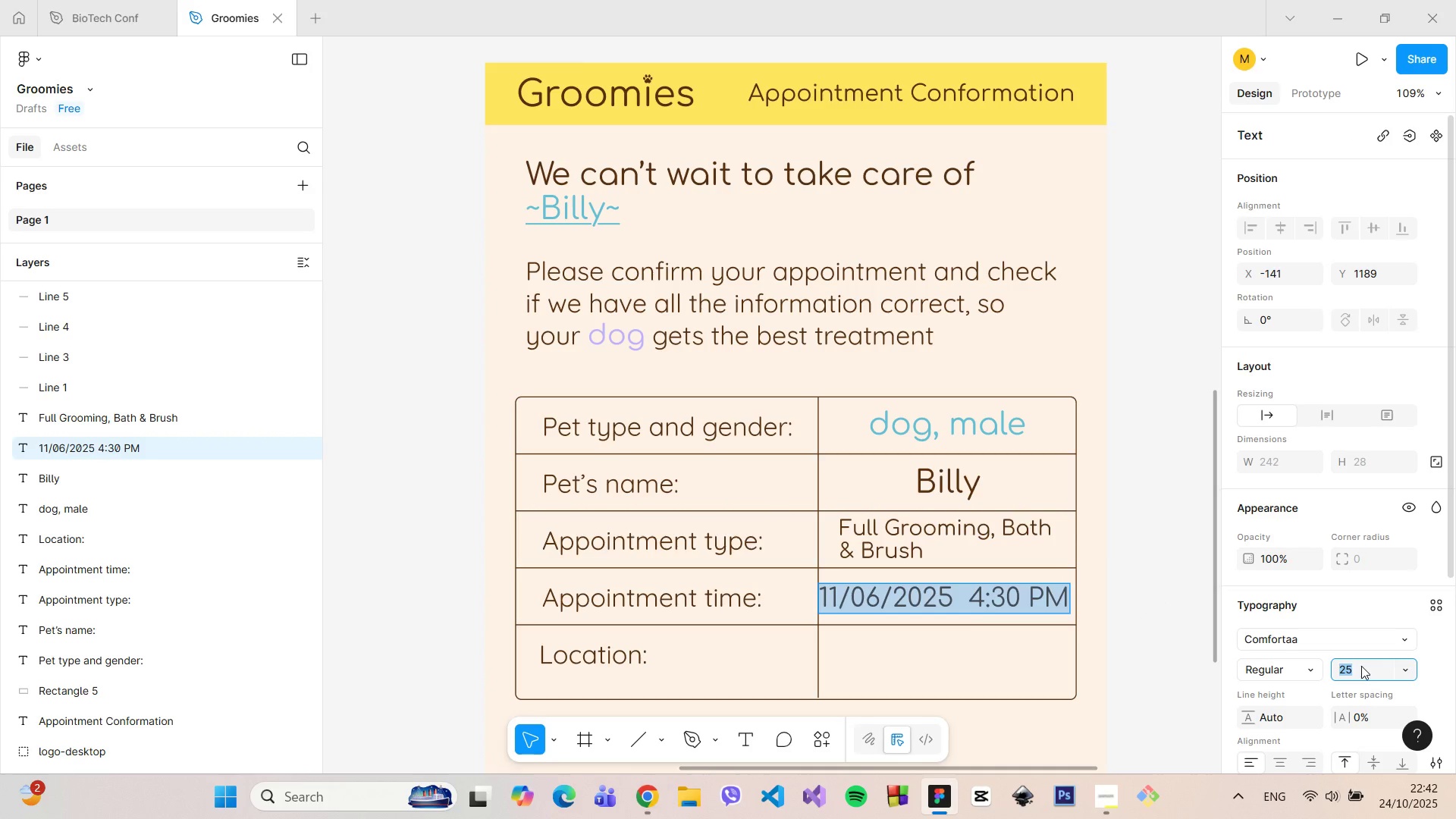 
type(20)
 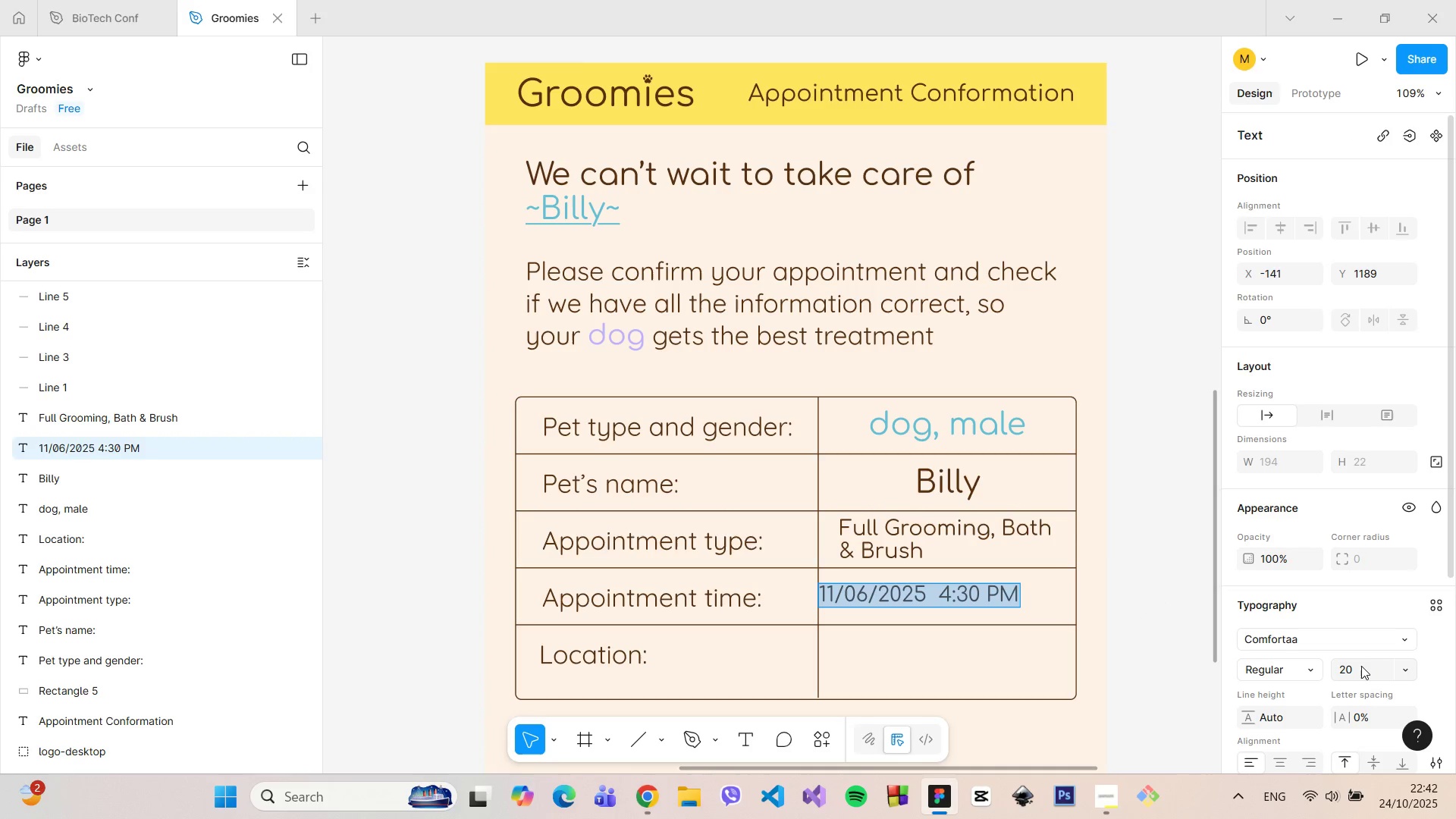 
key(Enter)
 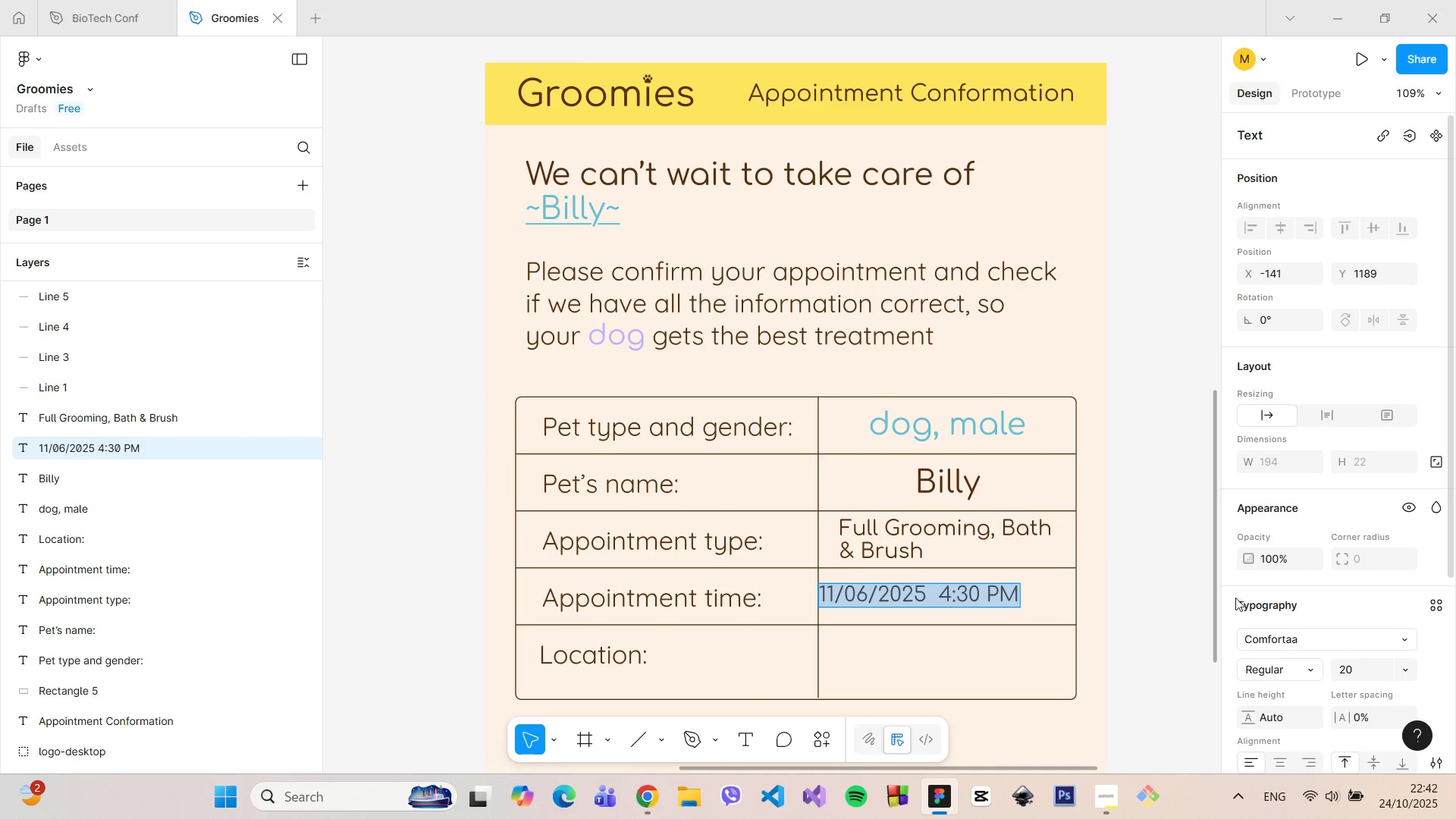 
left_click([1163, 553])
 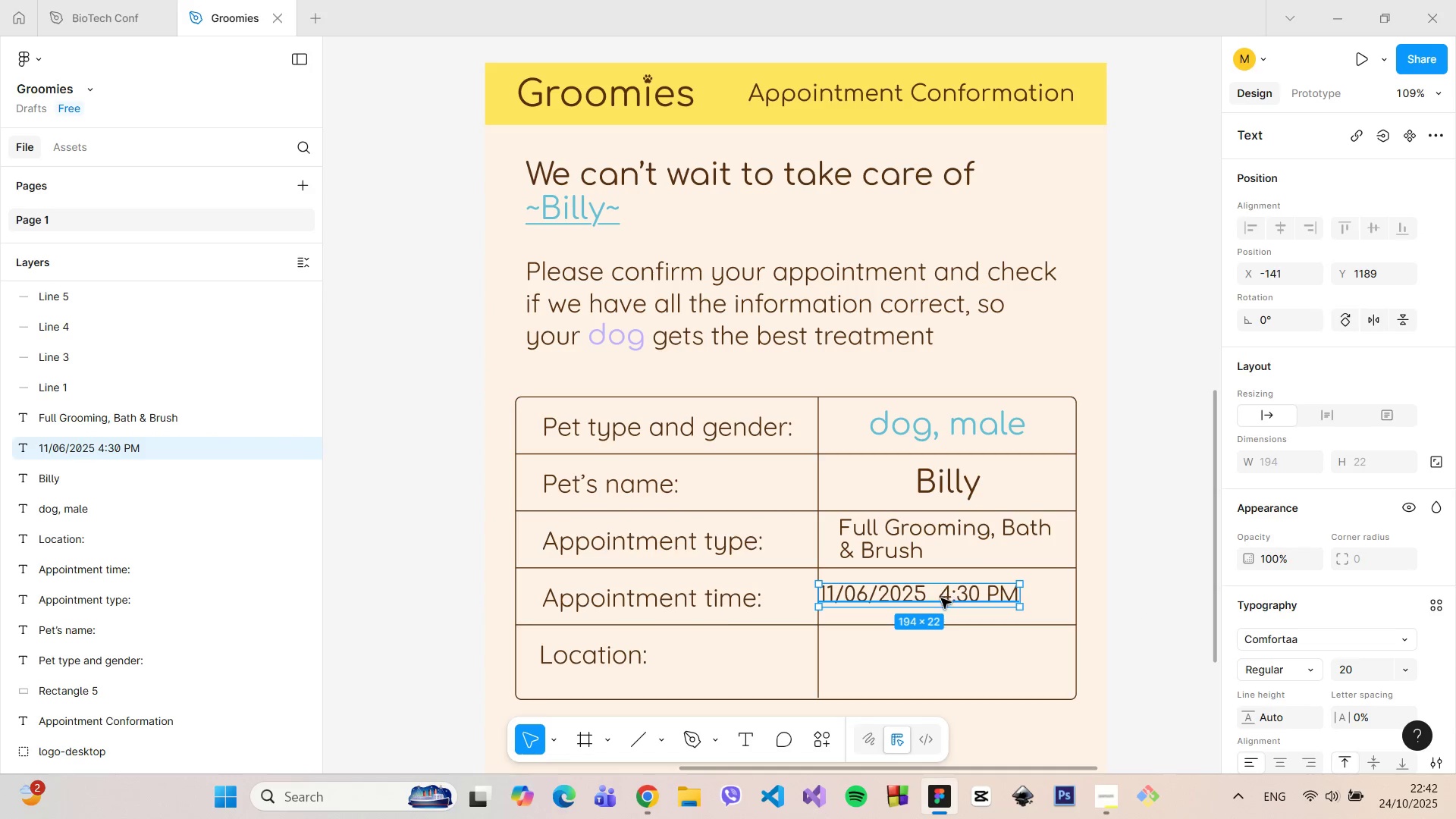 
left_click_drag(start_coordinate=[940, 598], to_coordinate=[968, 600])
 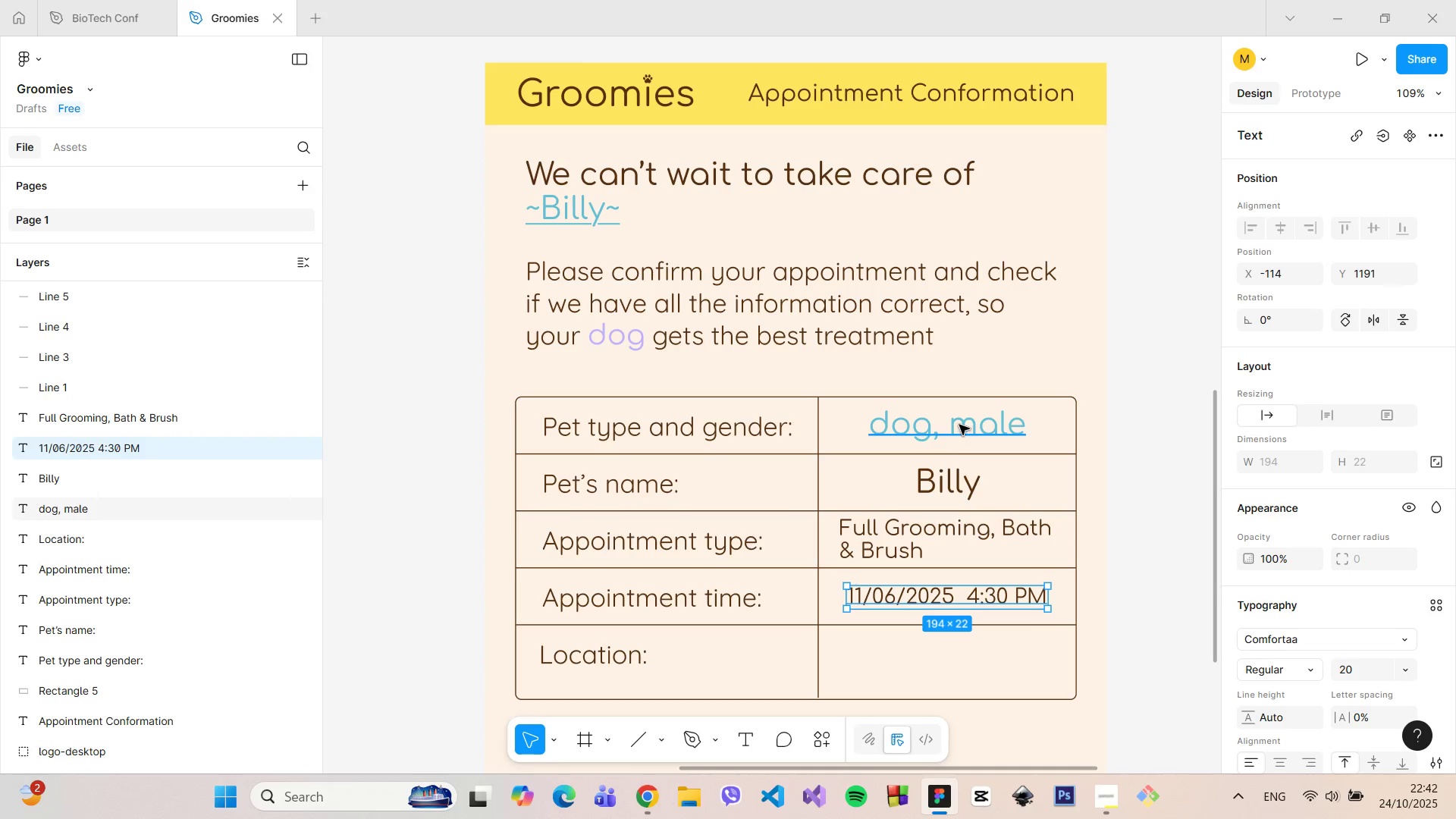 
left_click([959, 425])
 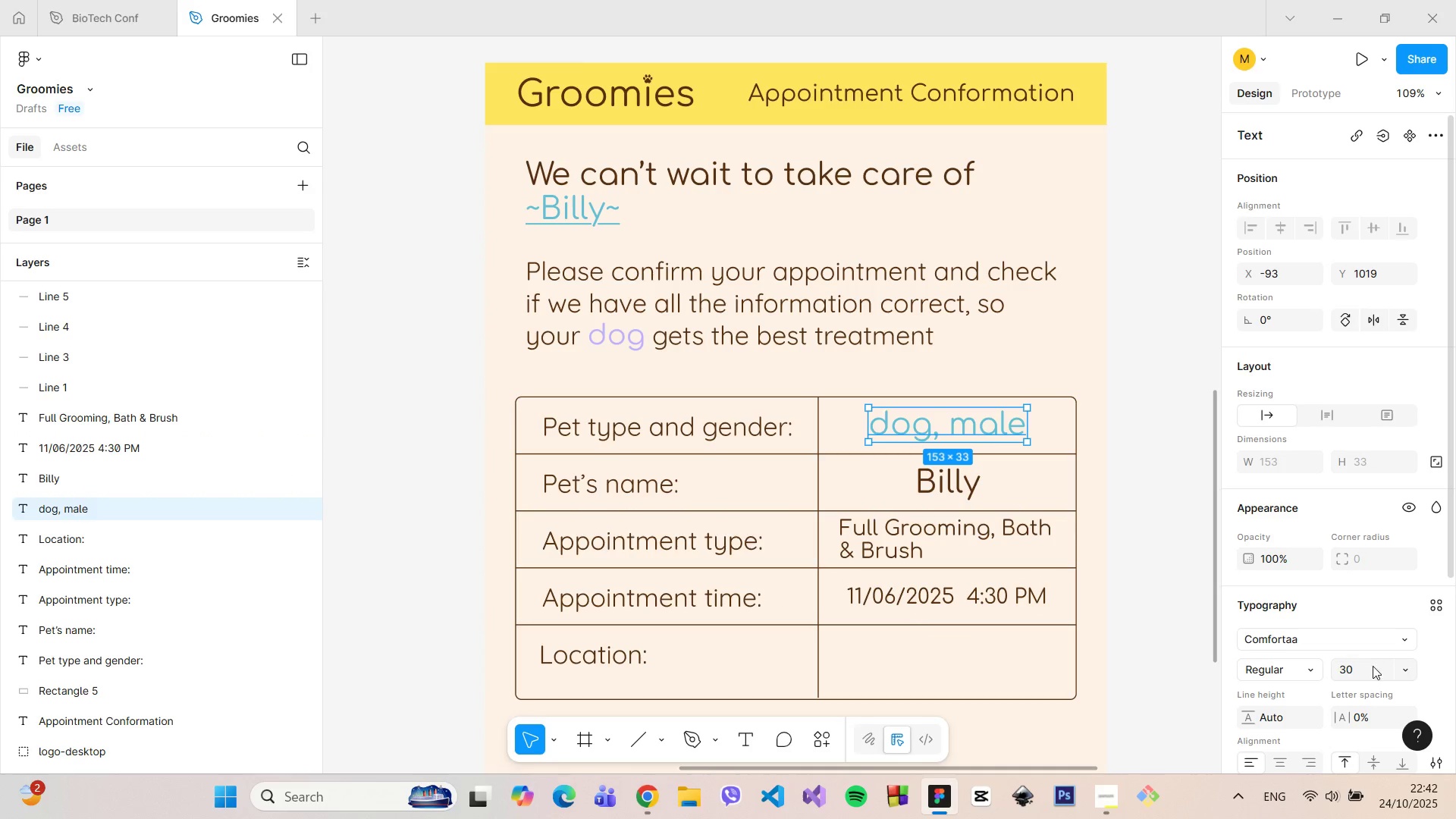 
left_click([1373, 666])
 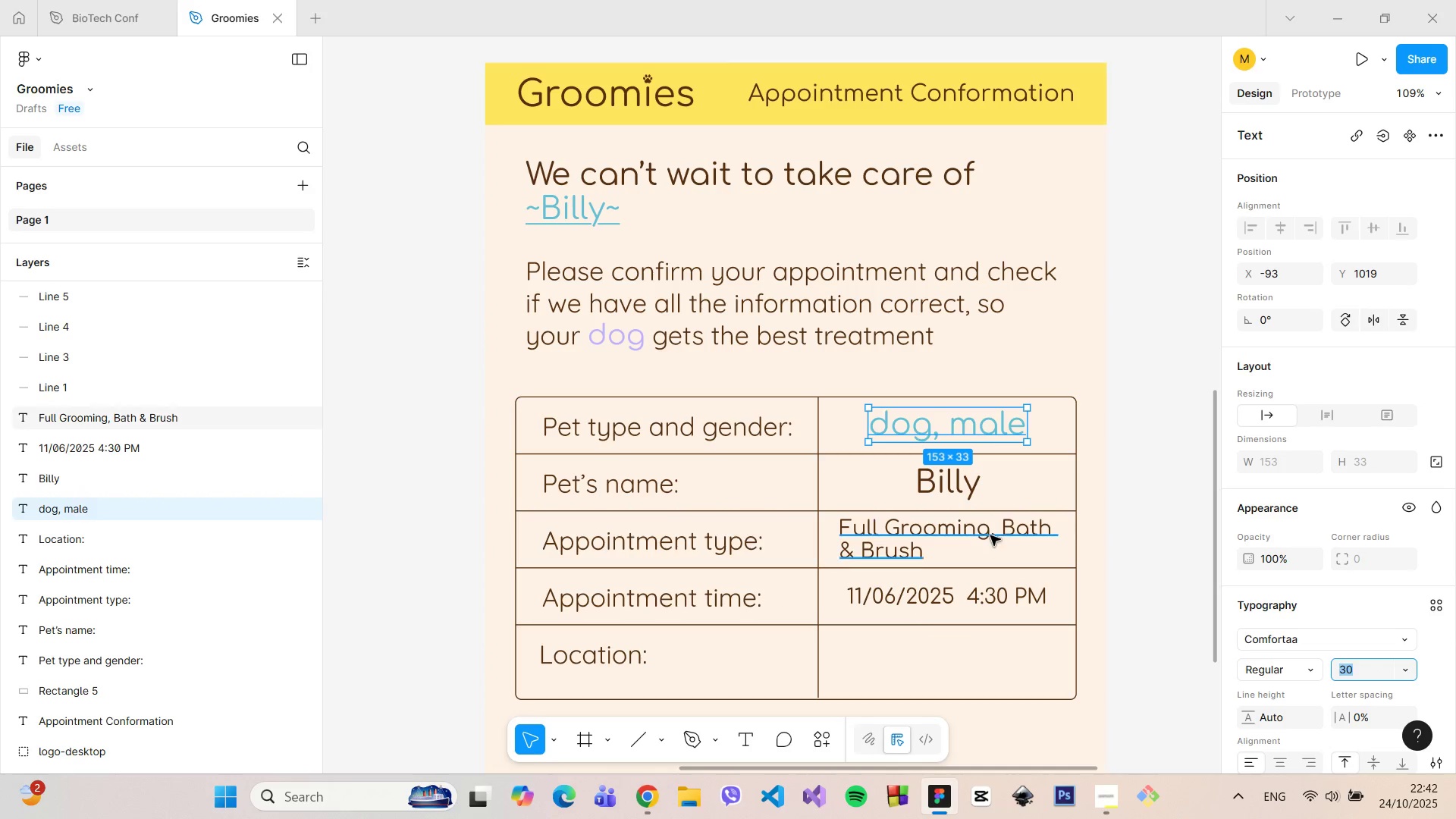 
left_click([990, 535])
 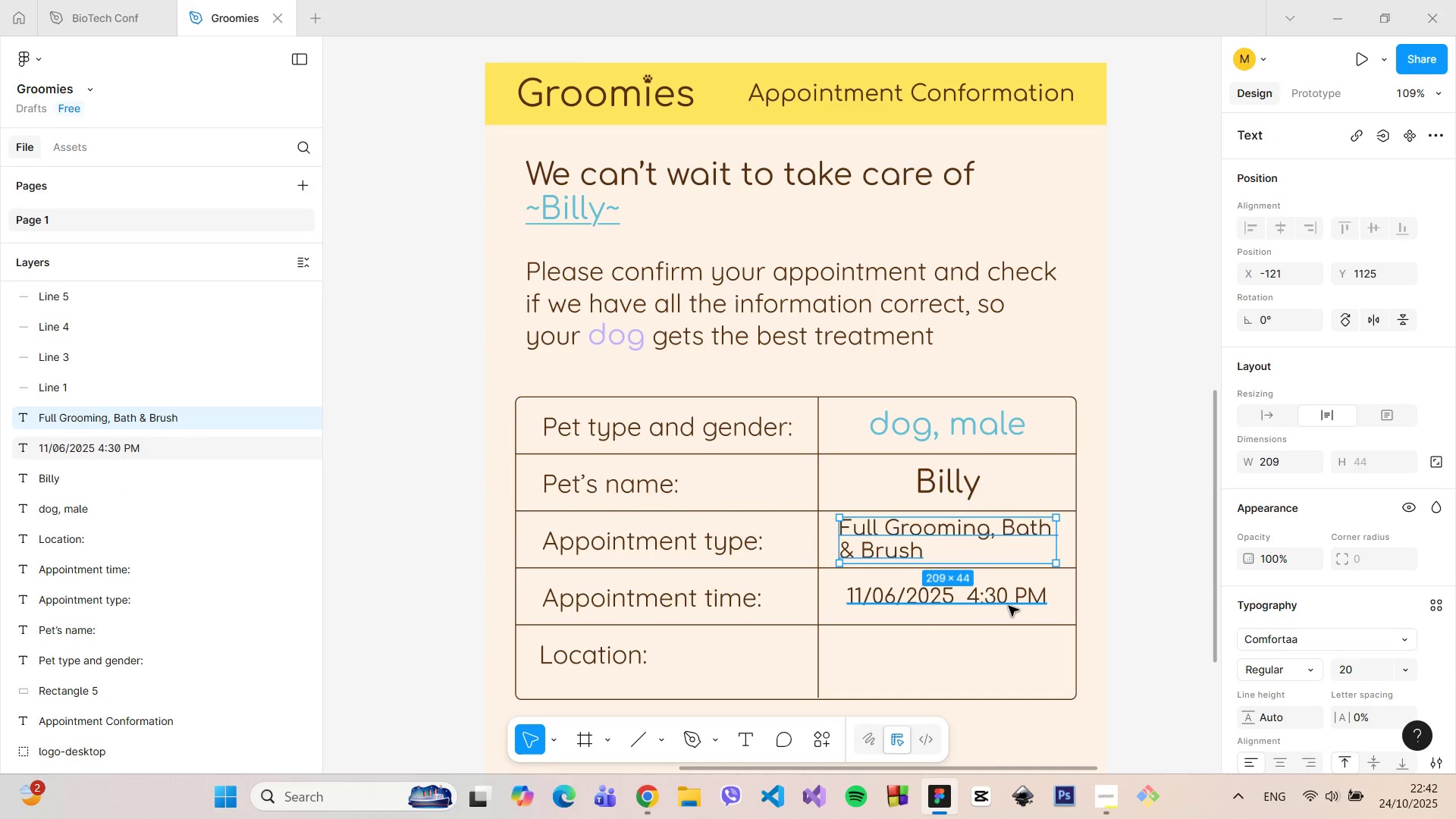 
left_click([1009, 606])
 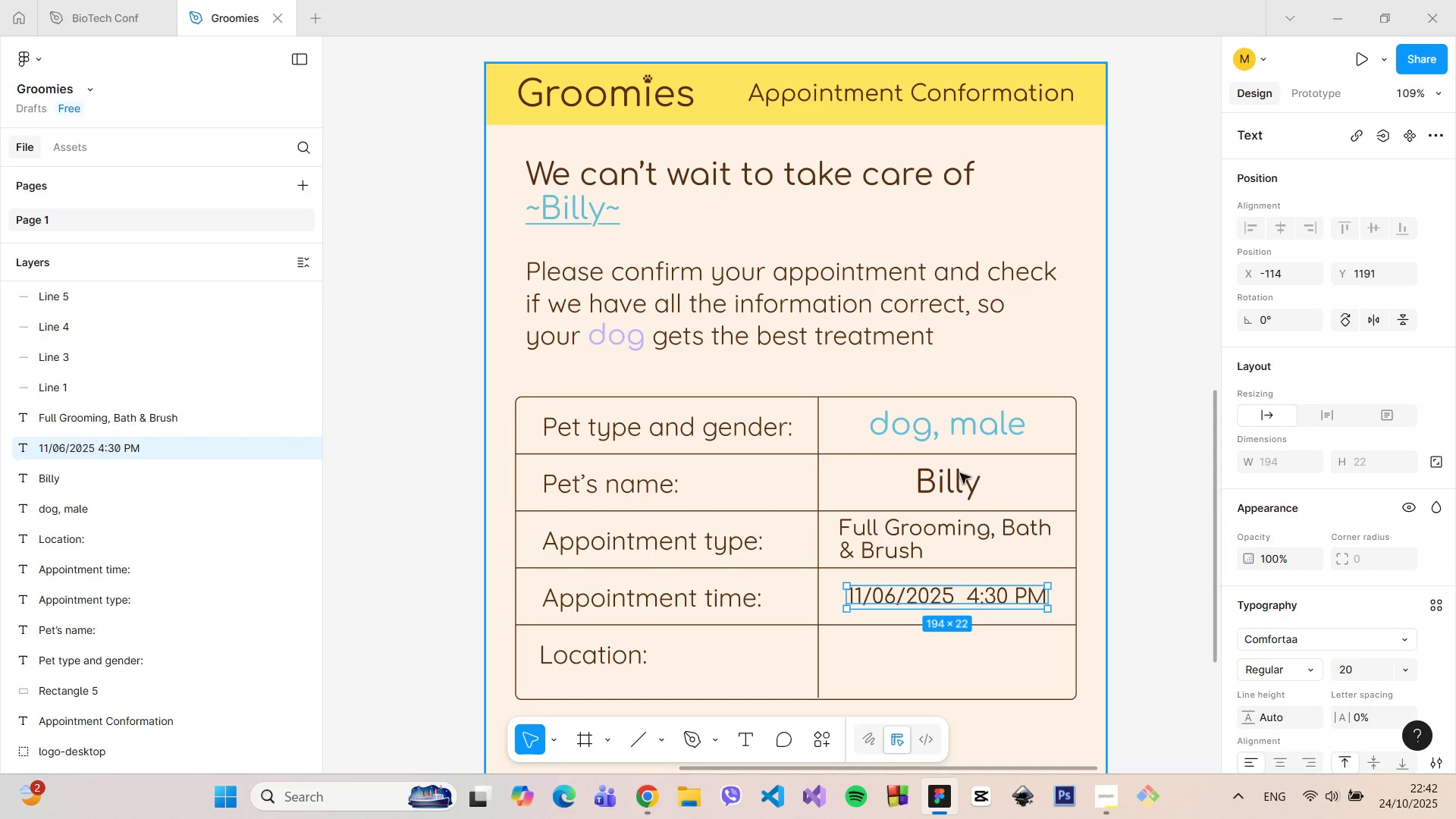 
left_click_drag(start_coordinate=[958, 473], to_coordinate=[942, 470])
 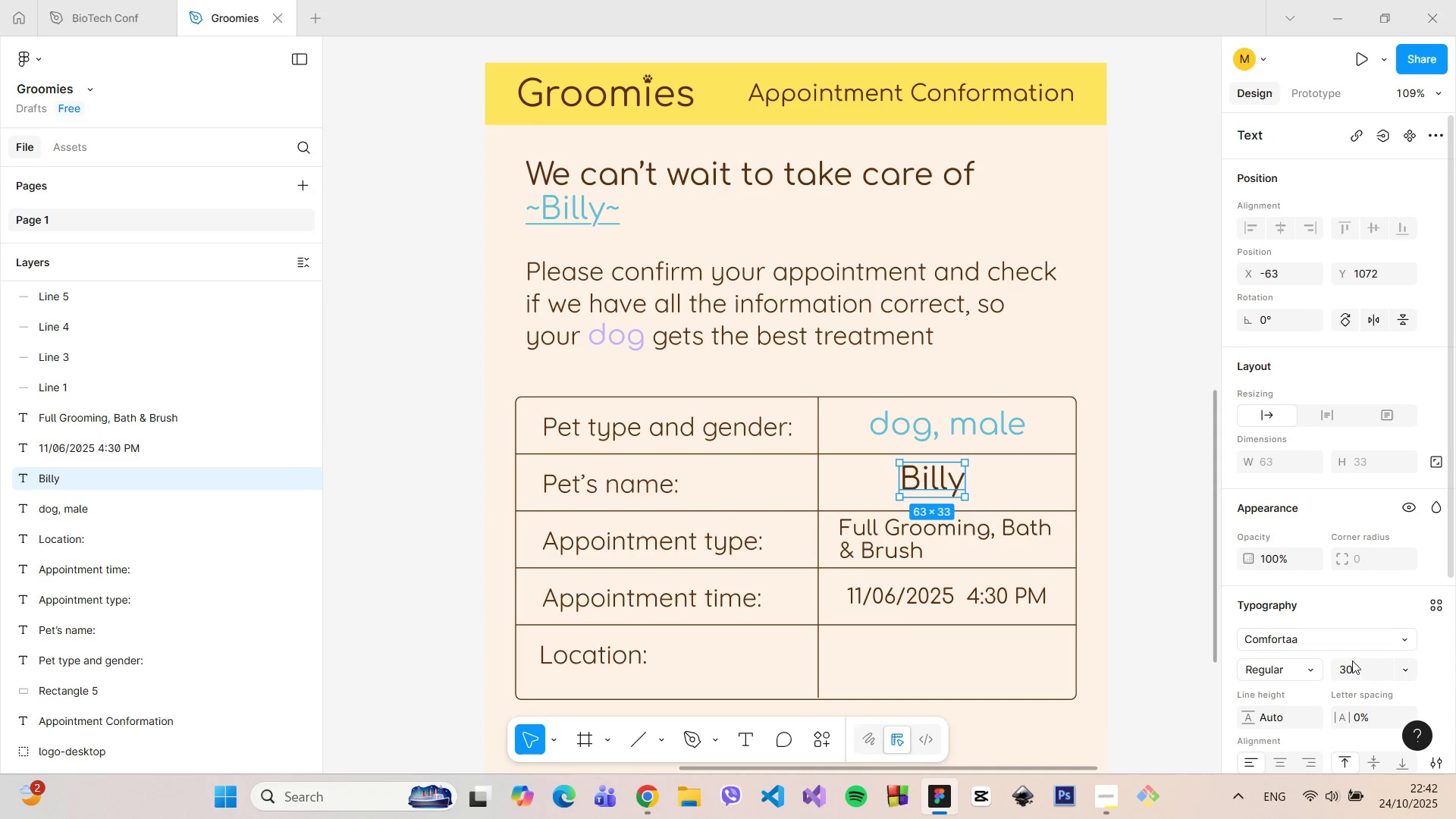 
left_click([1358, 671])
 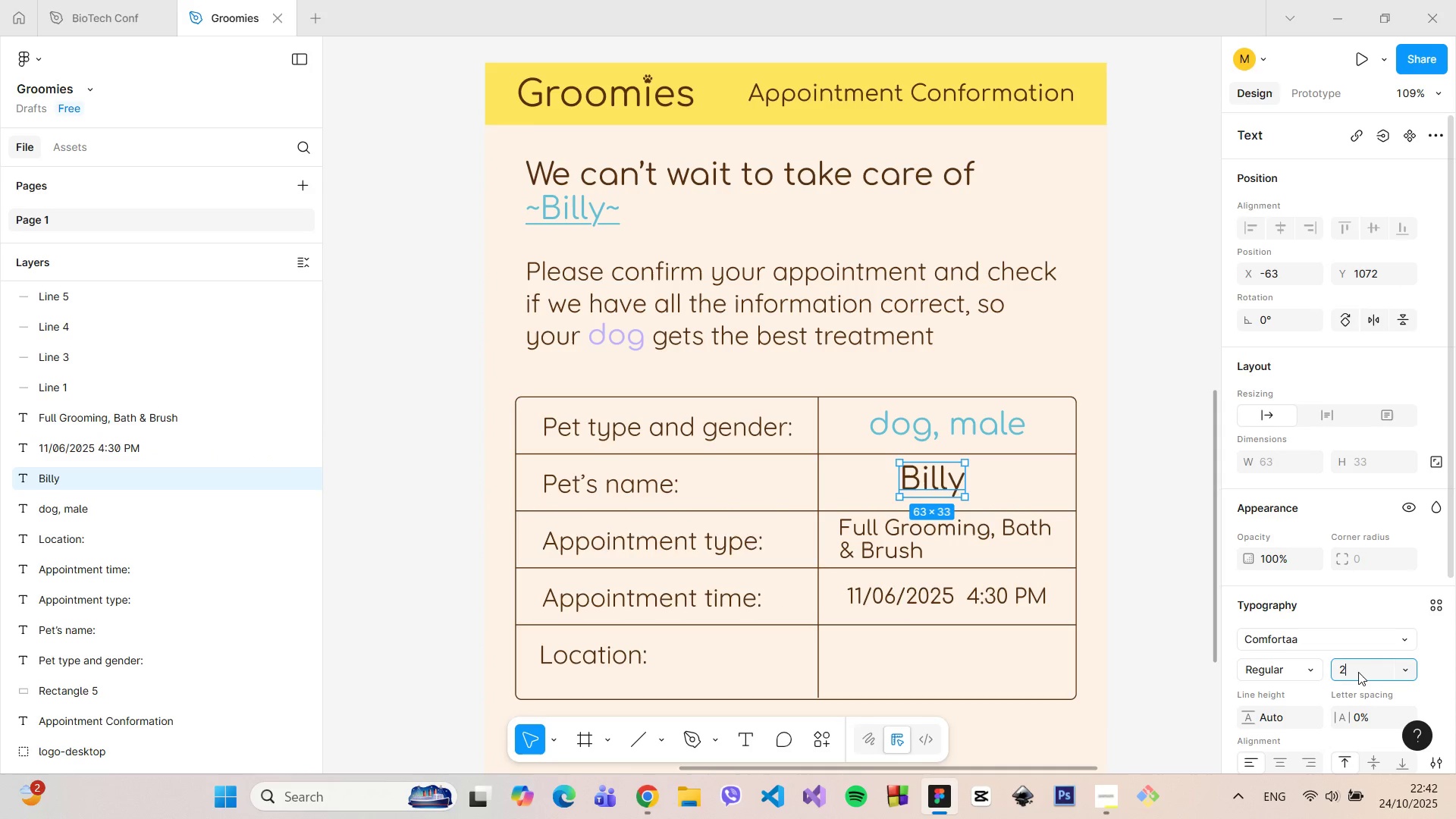 
type(20)
 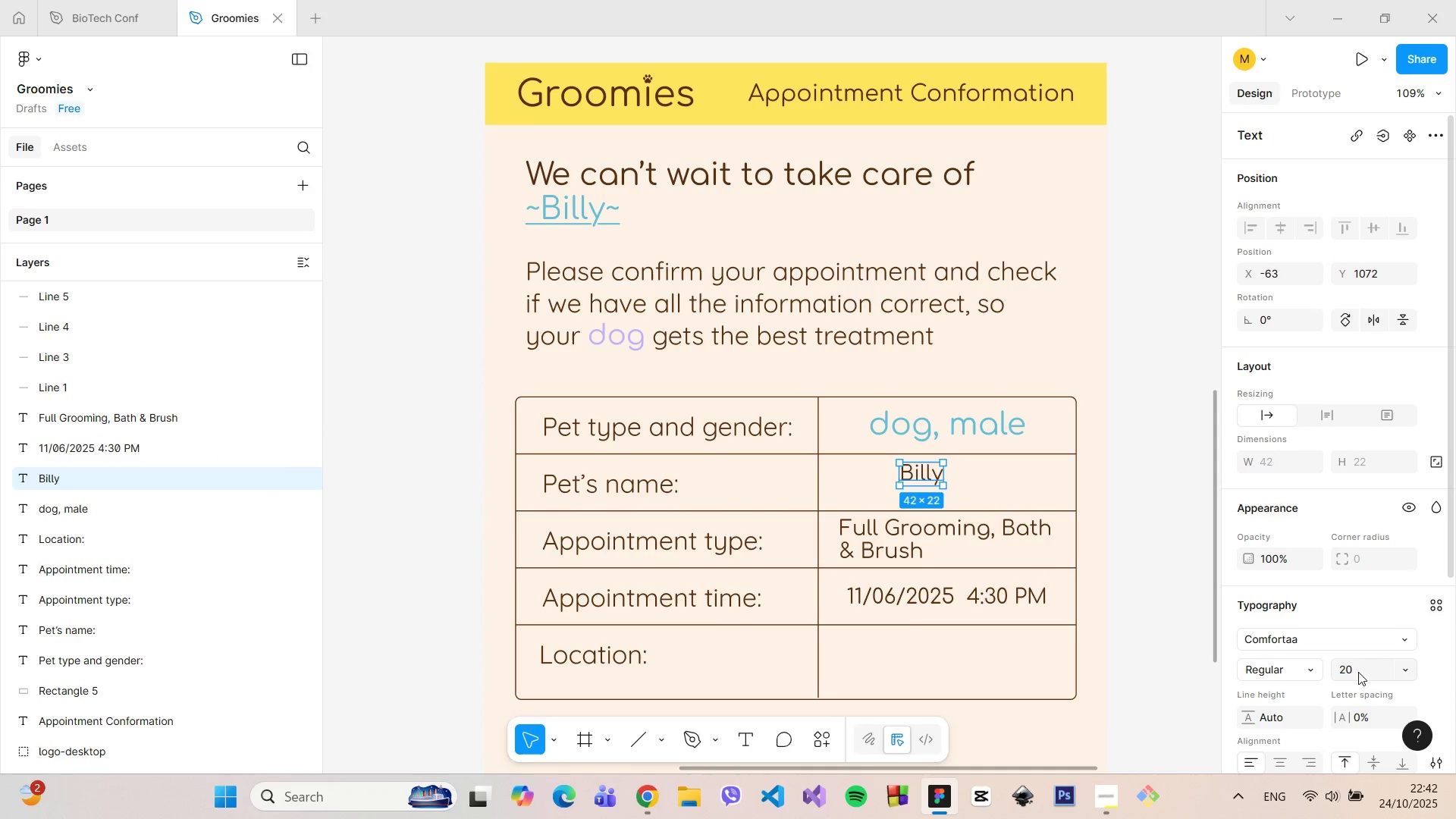 
key(Enter)
 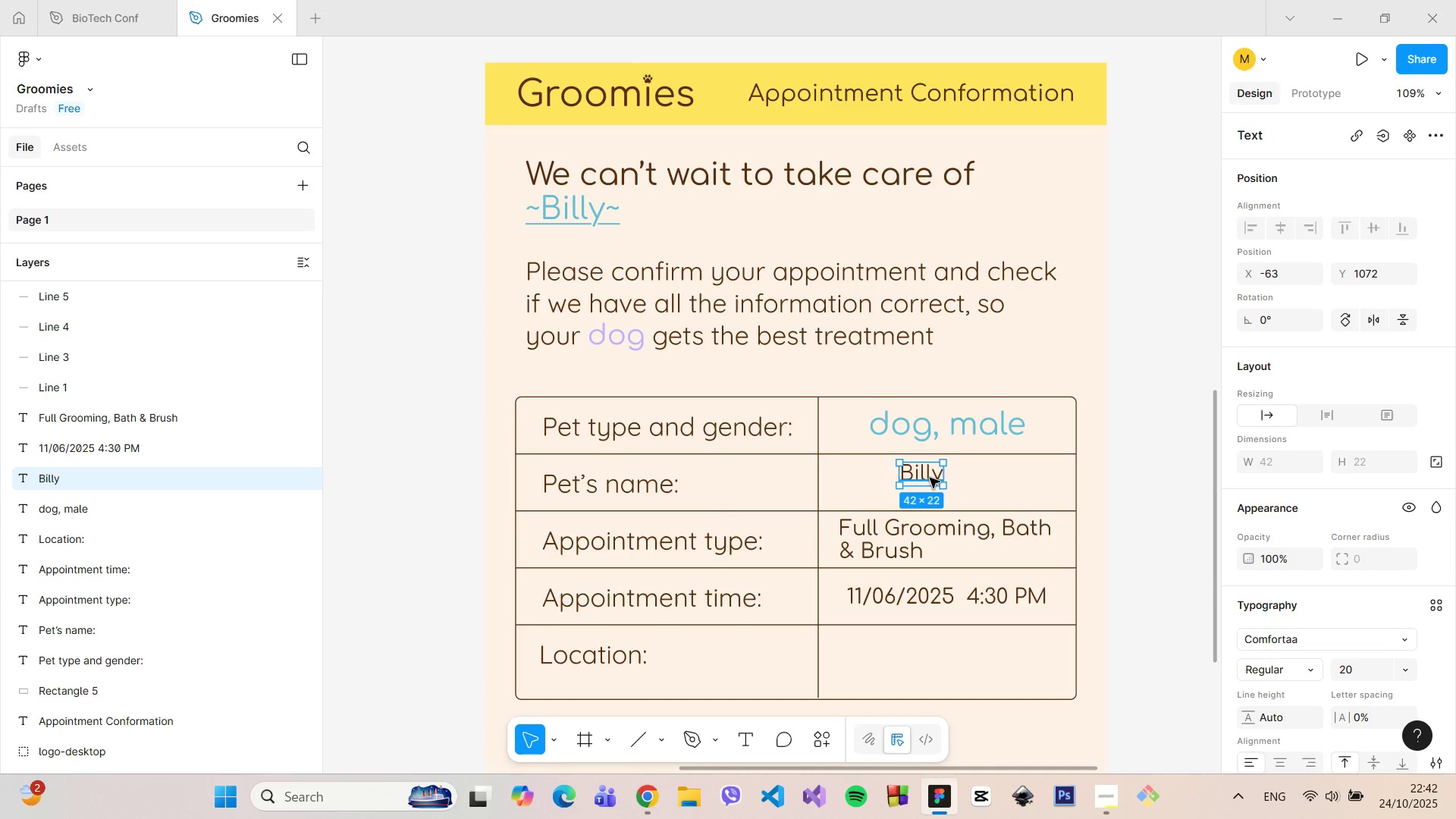 
left_click_drag(start_coordinate=[927, 472], to_coordinate=[865, 480])
 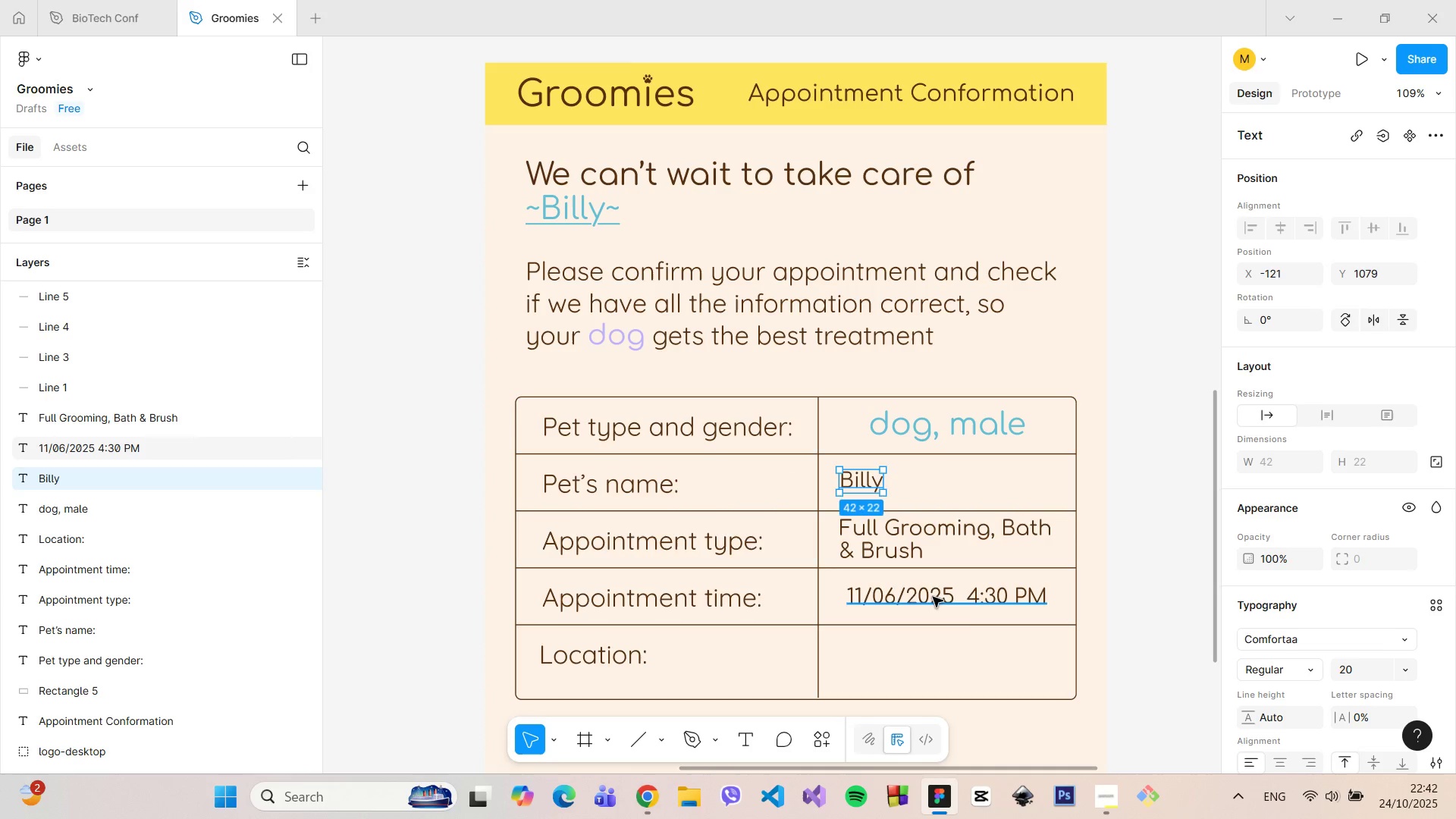 
left_click([933, 597])
 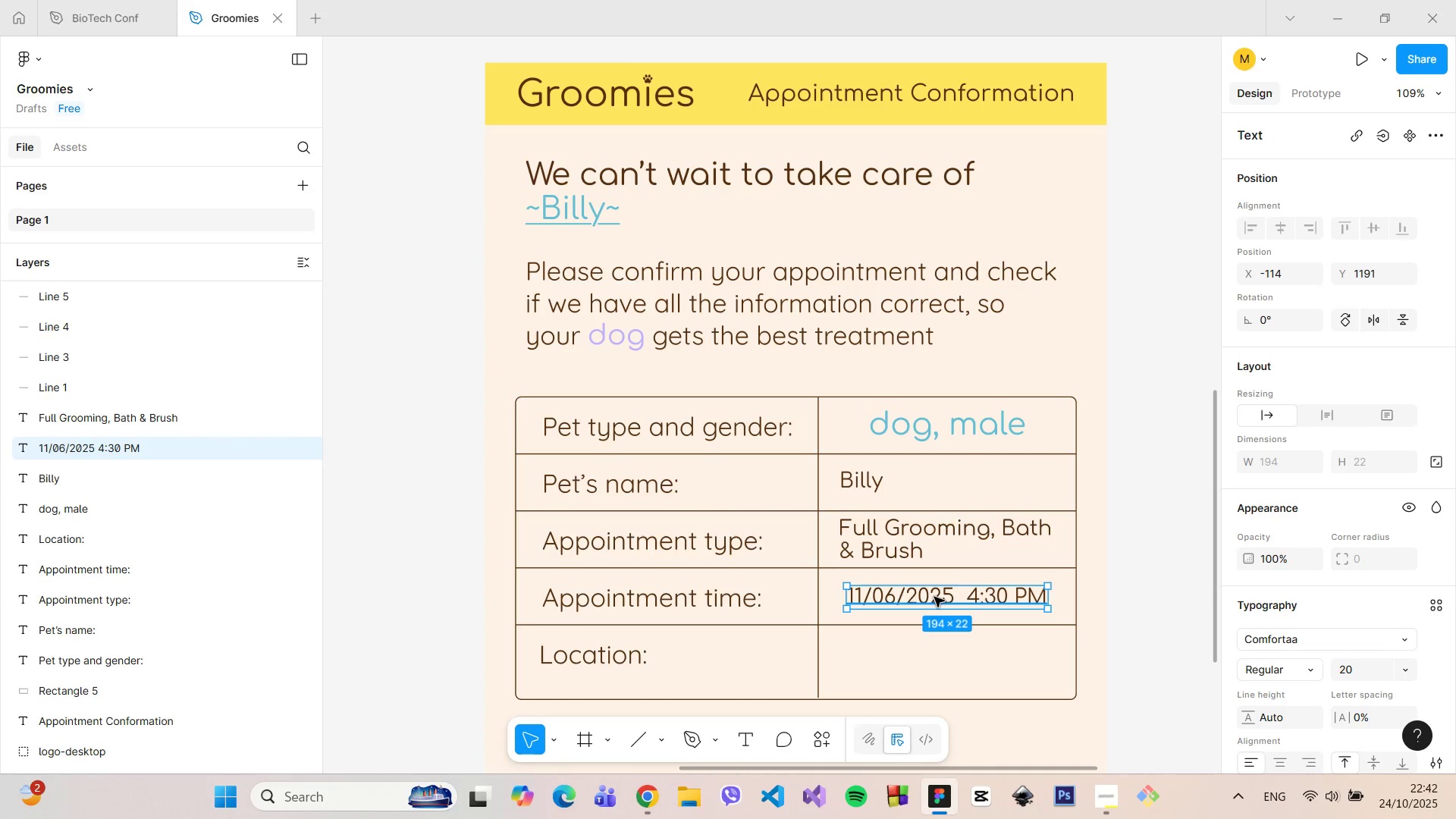 
left_click_drag(start_coordinate=[934, 597], to_coordinate=[924, 596])
 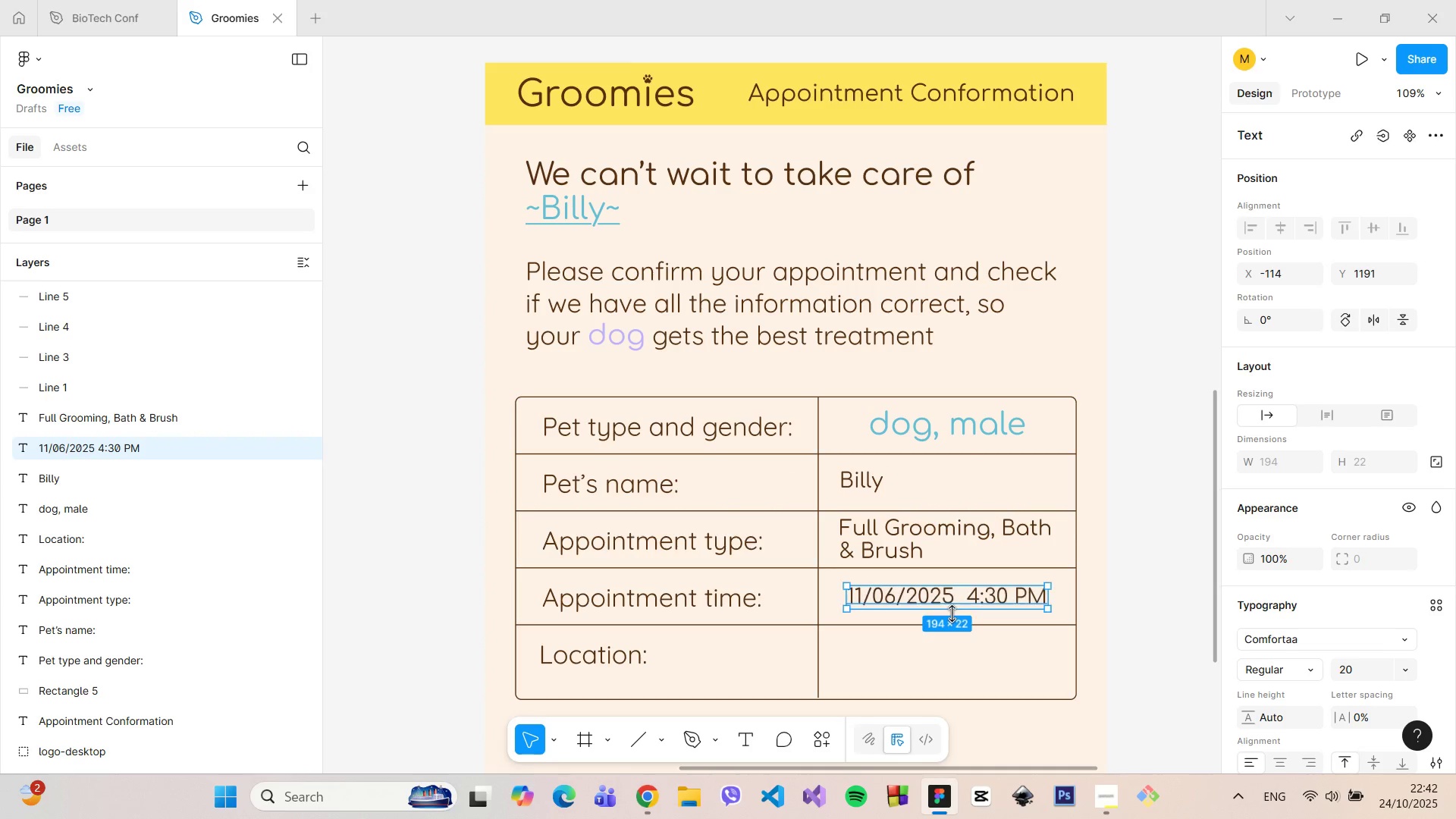 
left_click([952, 613])
 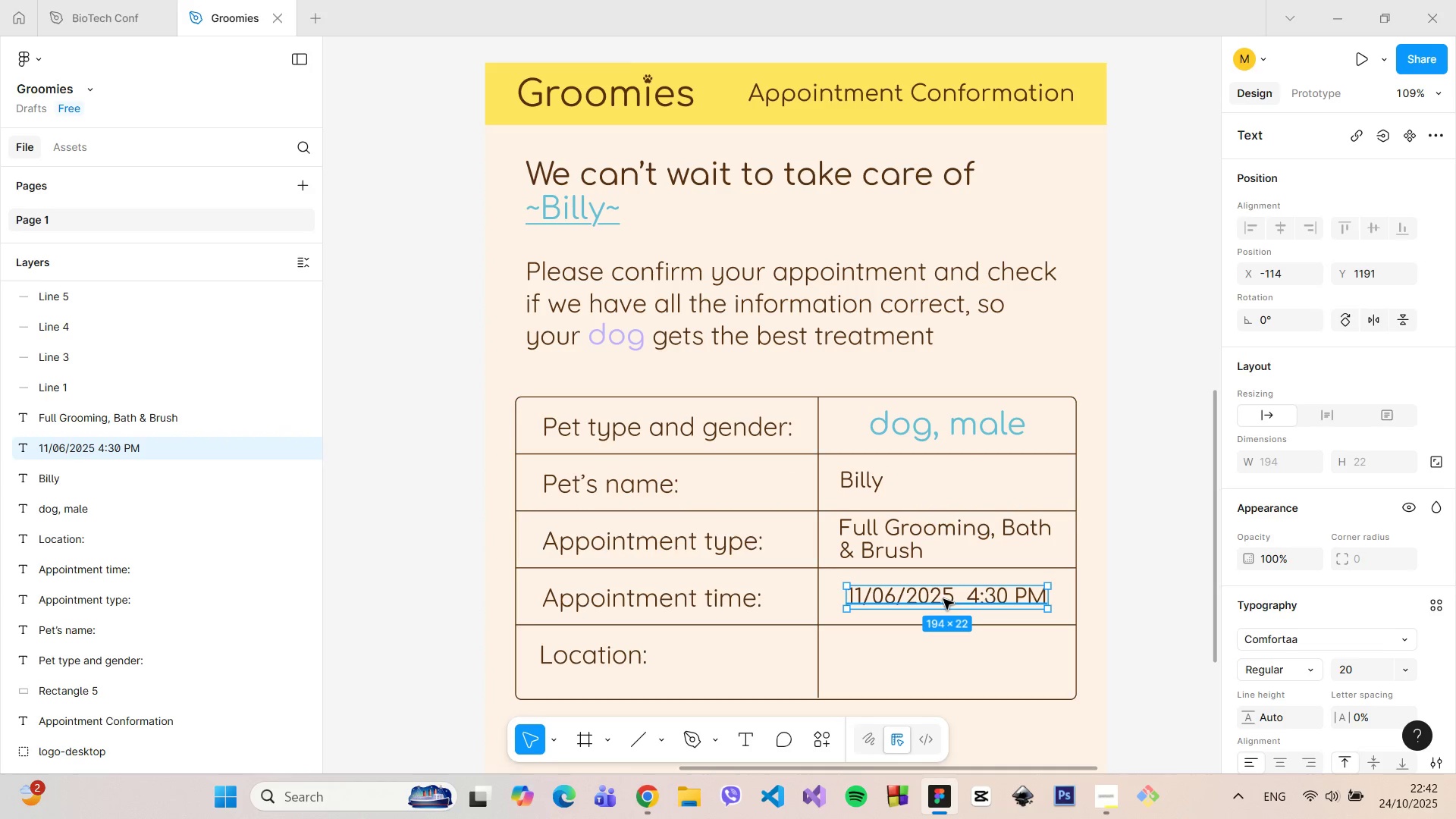 
left_click_drag(start_coordinate=[943, 599], to_coordinate=[936, 598])
 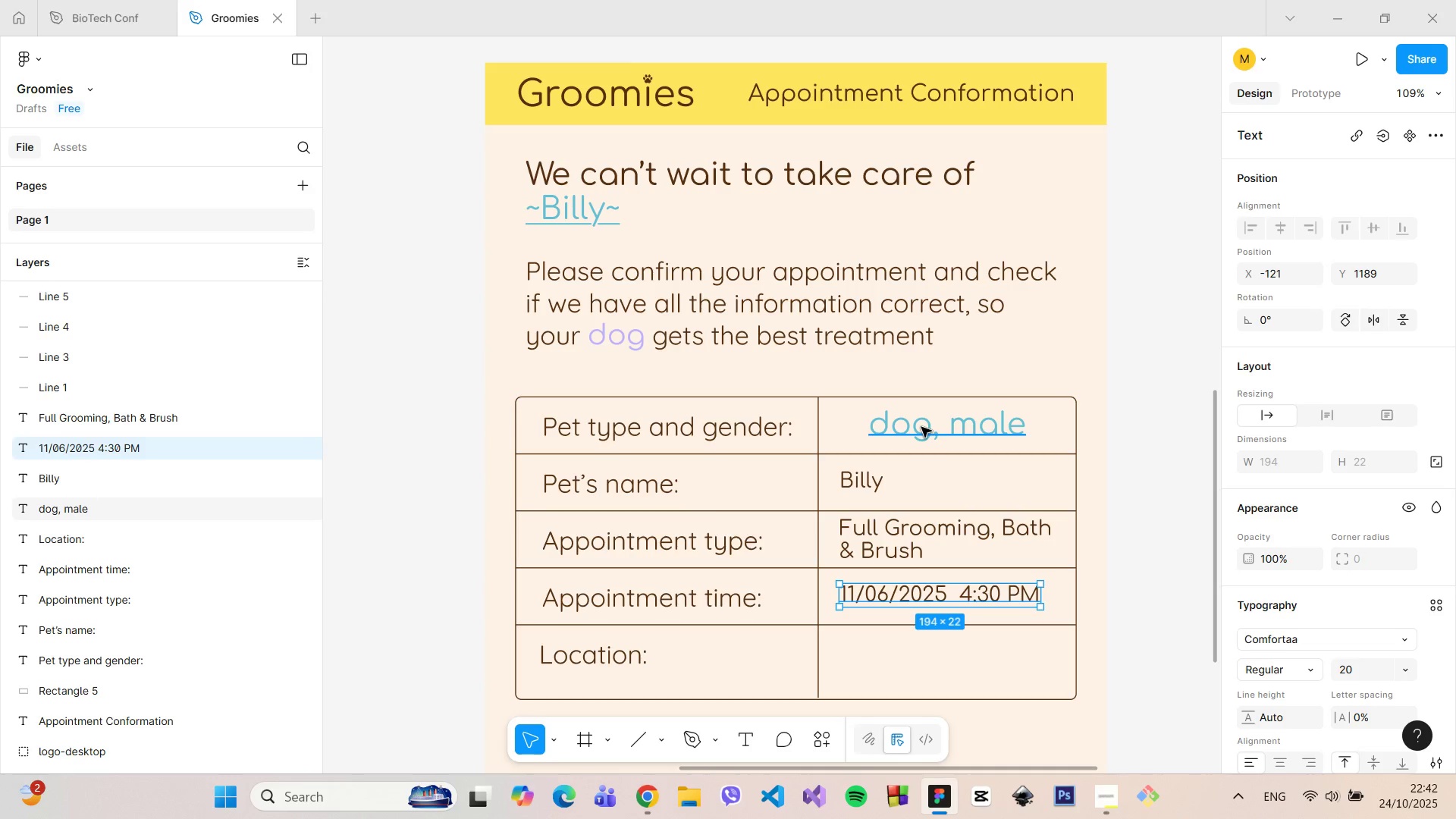 
left_click([921, 427])
 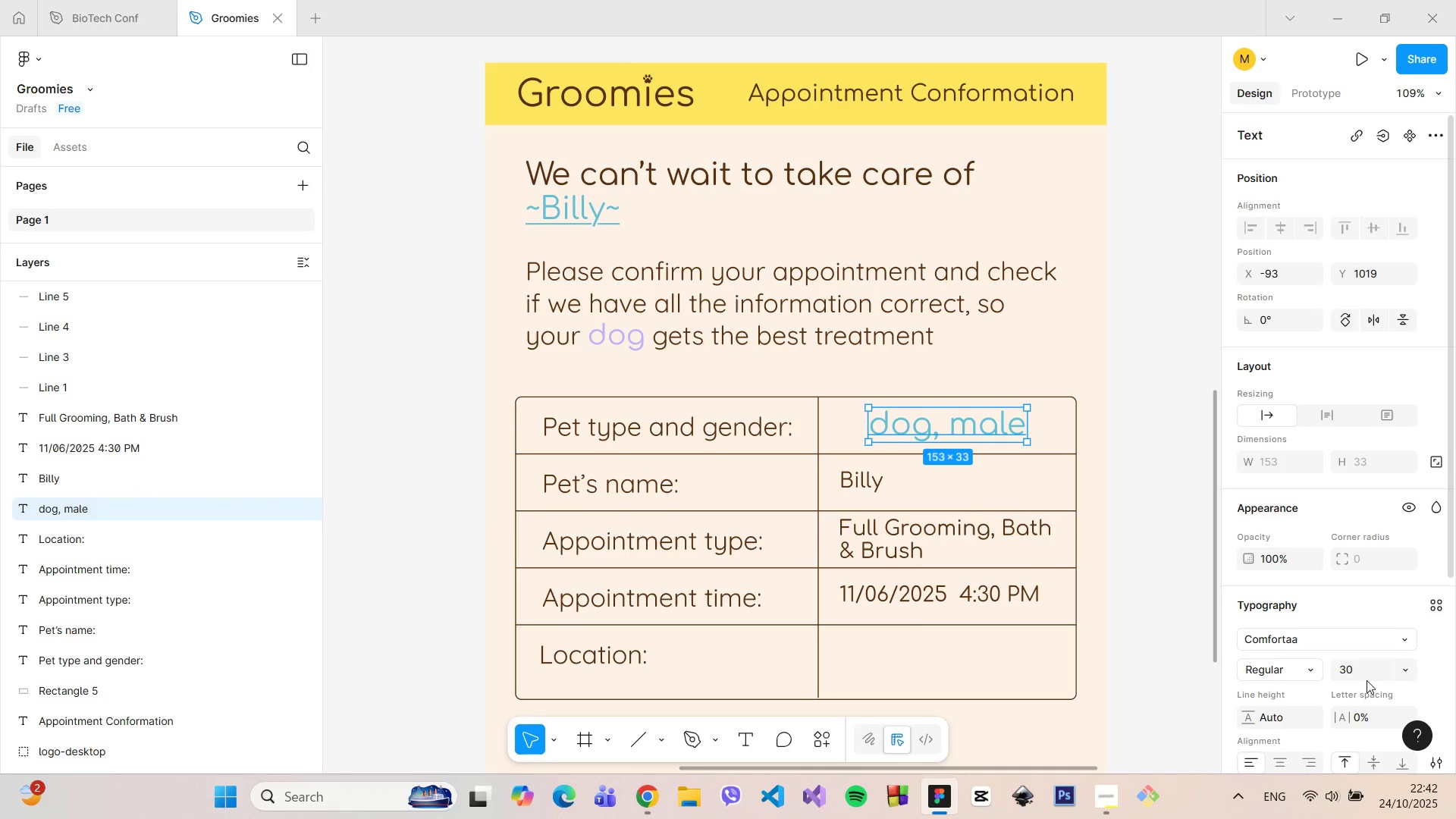 
left_click([1360, 670])
 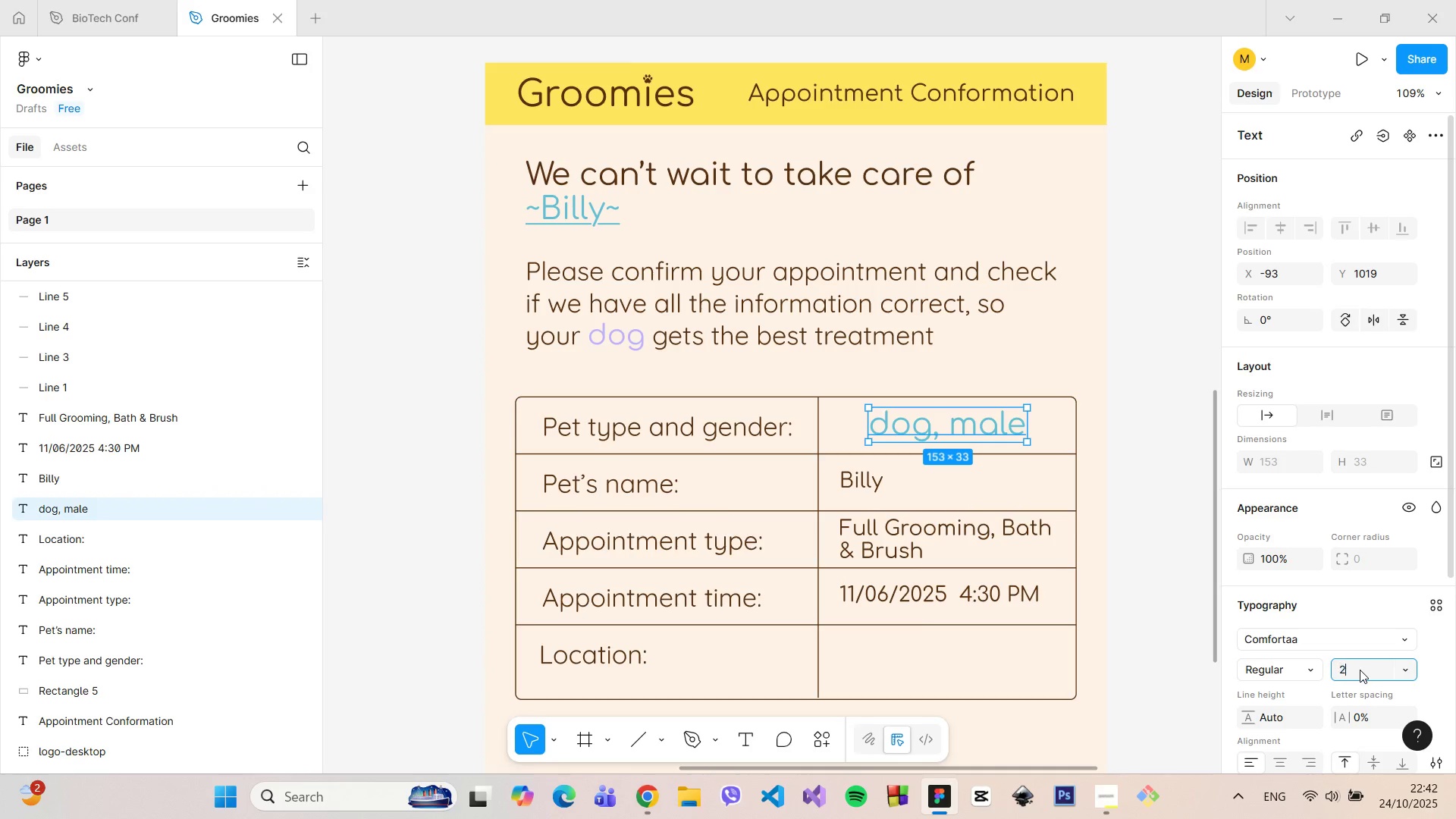 
type(20)
 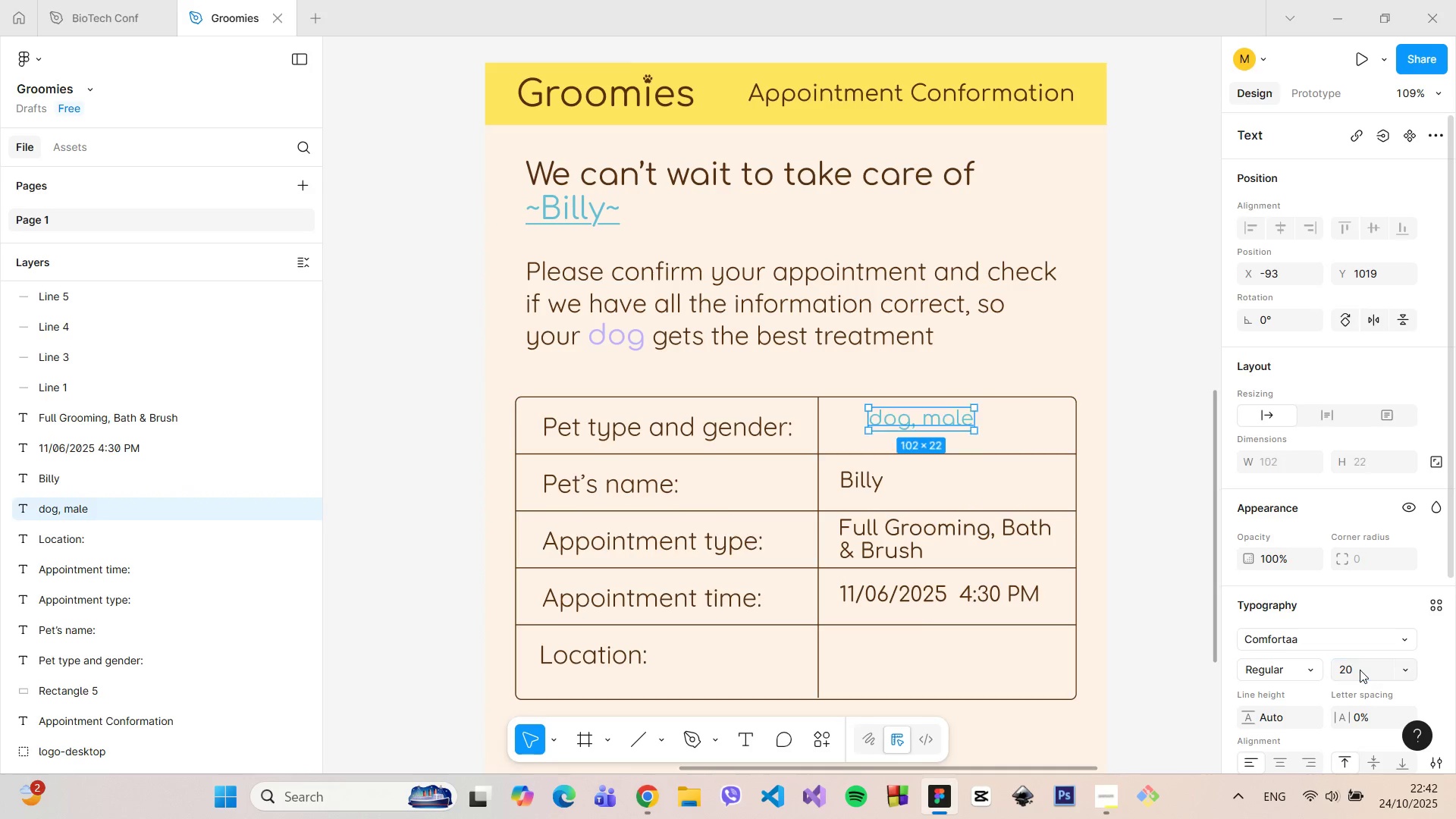 
key(Enter)
 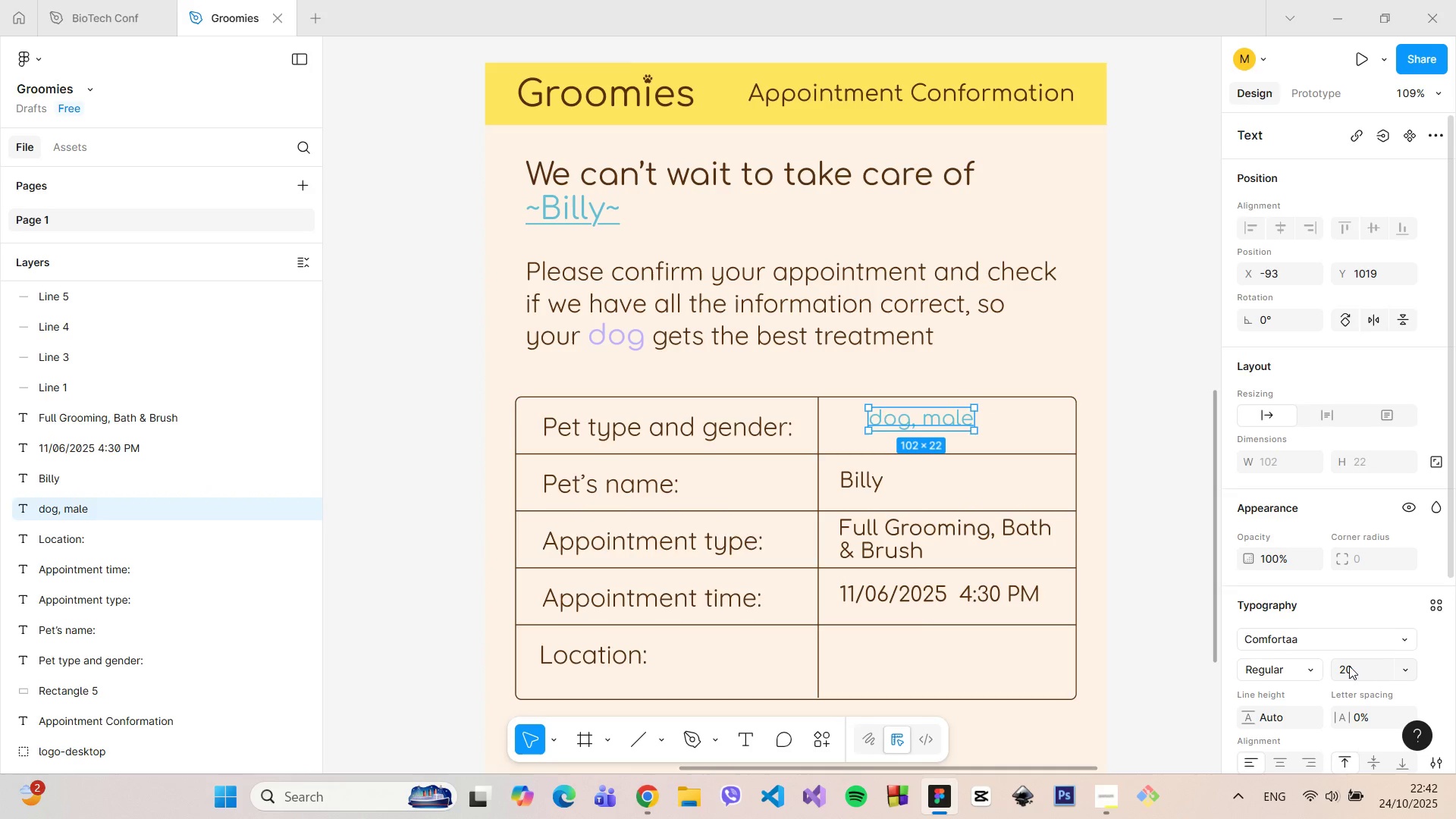 
scroll: coordinate [1348, 665], scroll_direction: down, amount: 4.0
 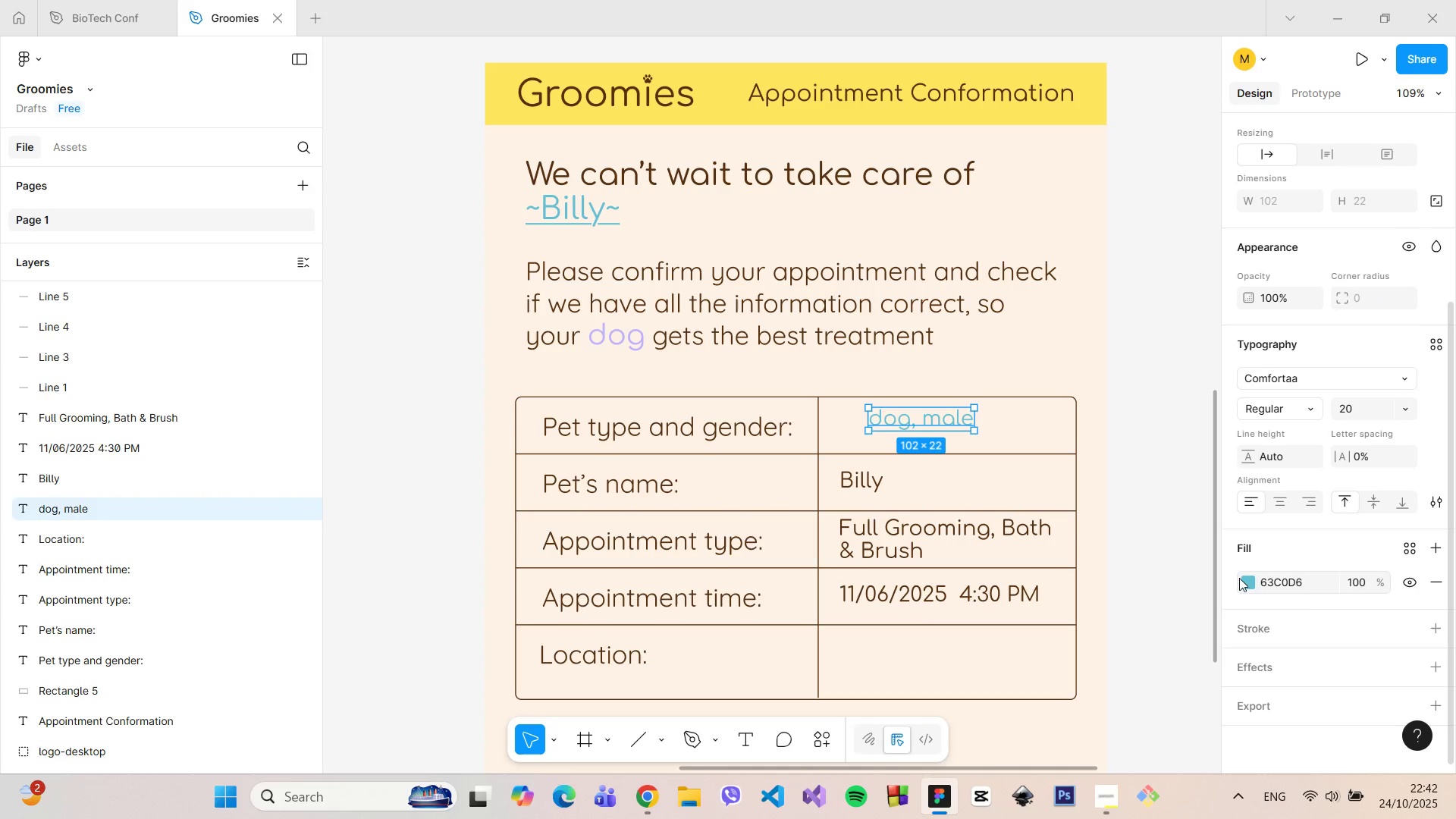 
left_click([1244, 580])
 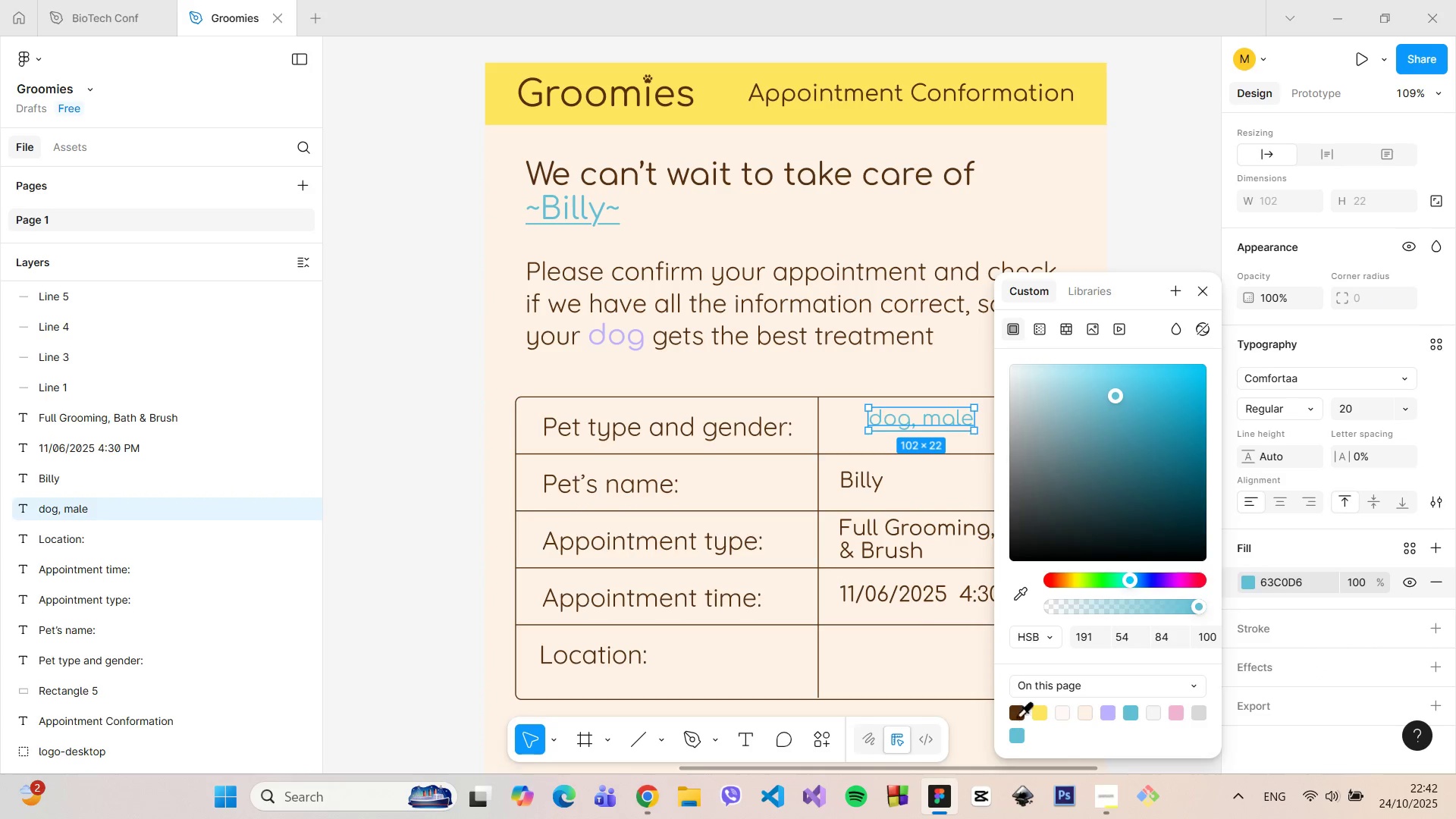 
left_click([1021, 711])
 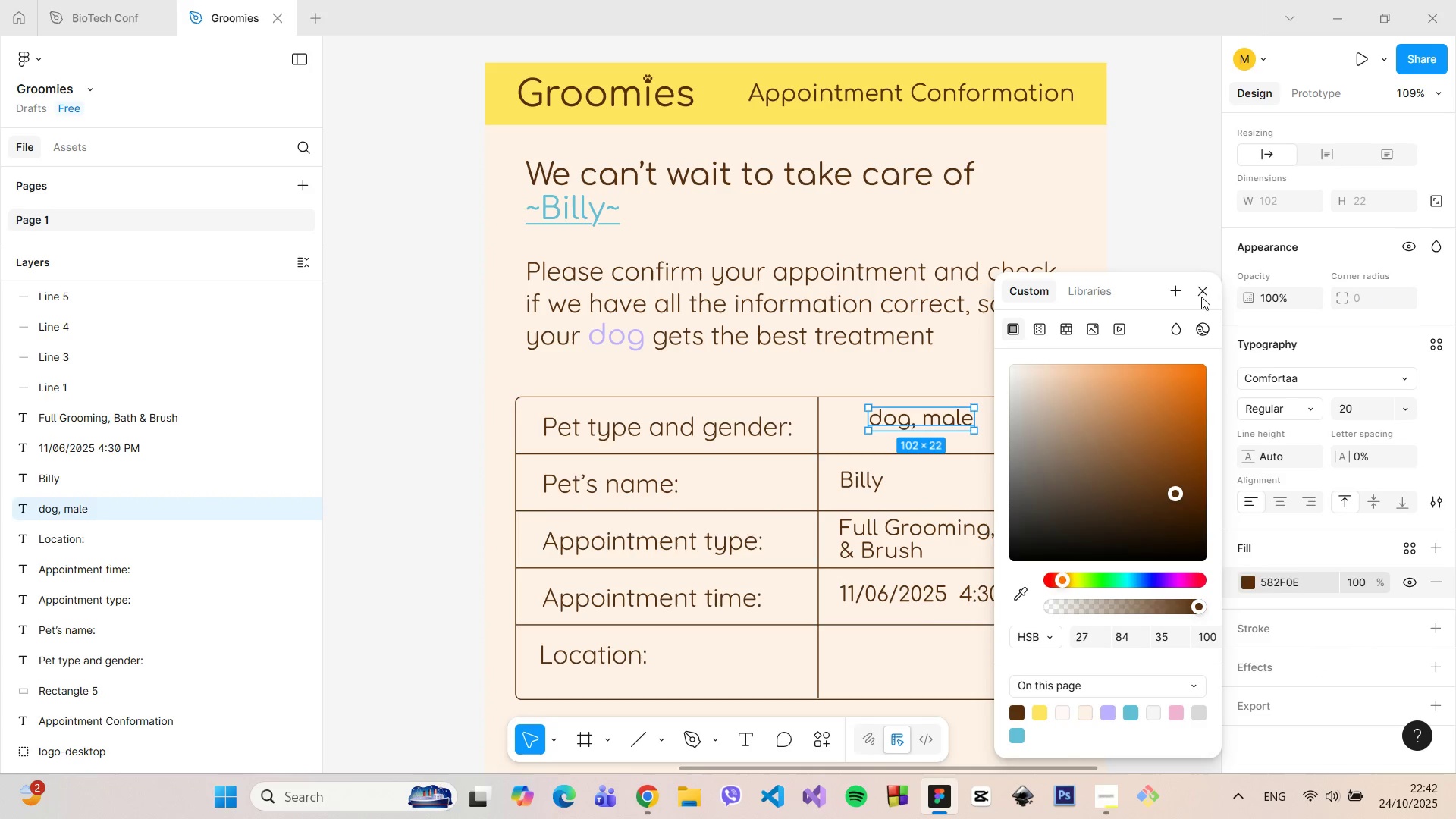 
left_click([1201, 295])
 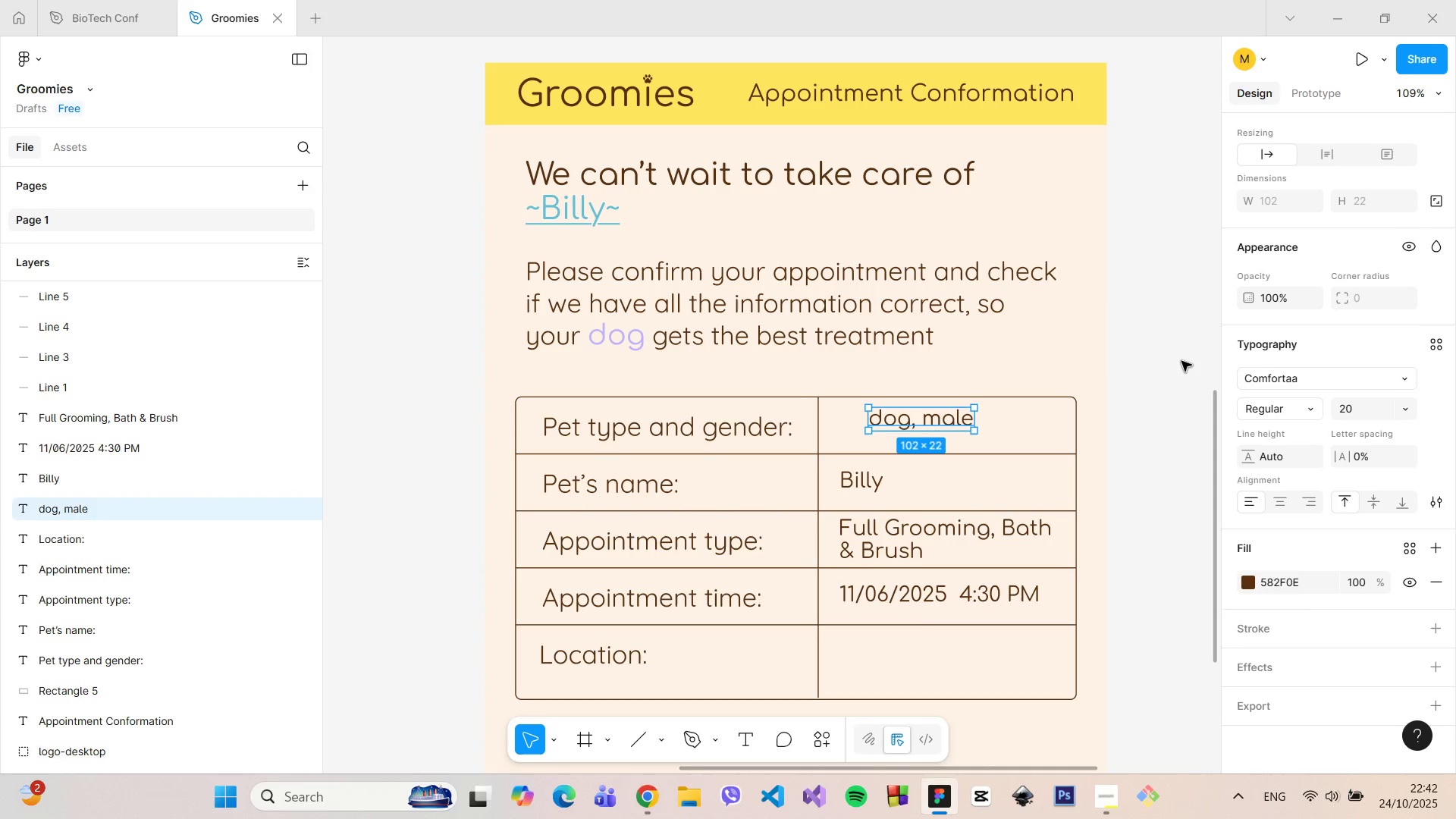 
left_click([1183, 362])
 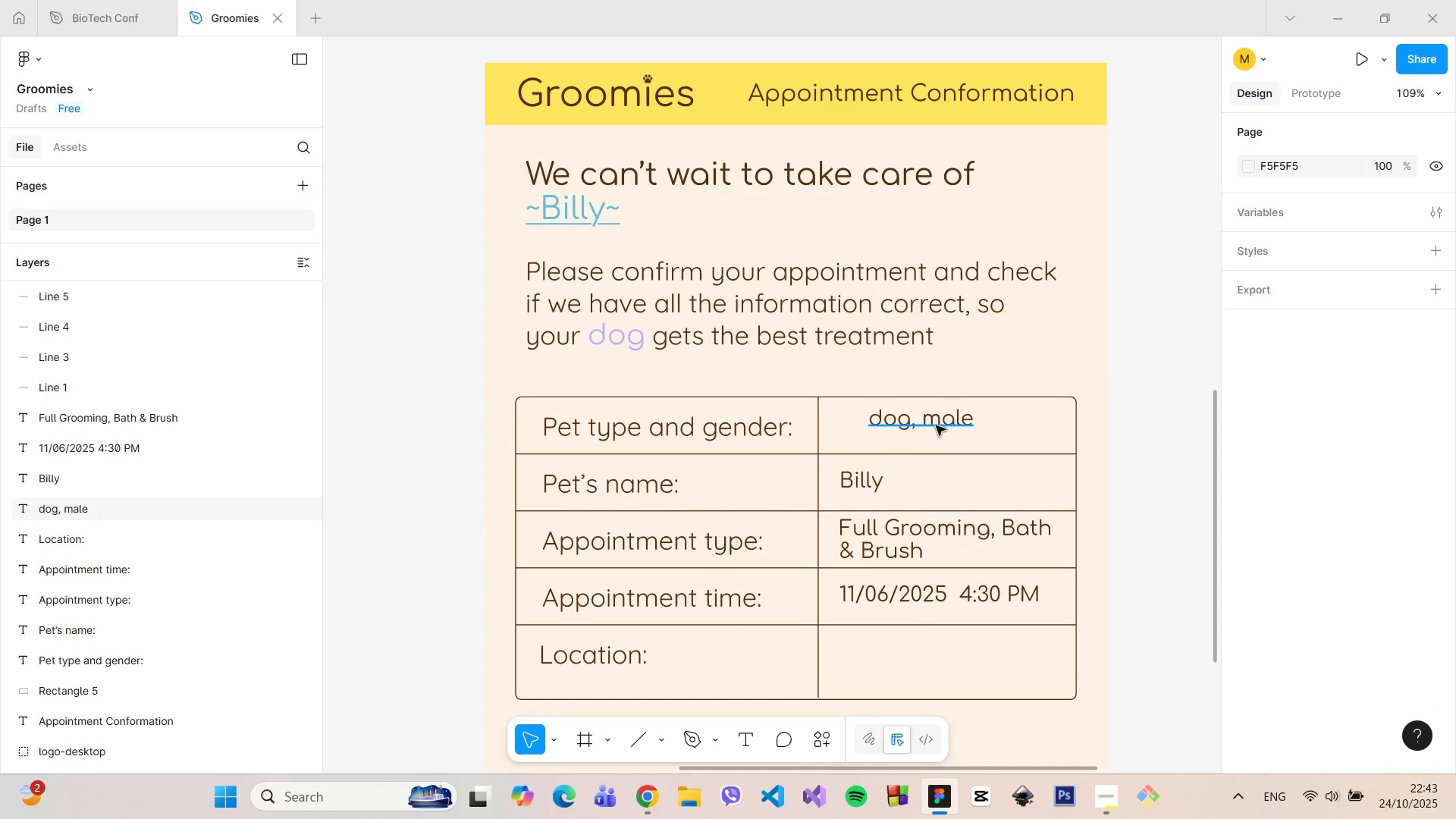 
left_click([936, 425])
 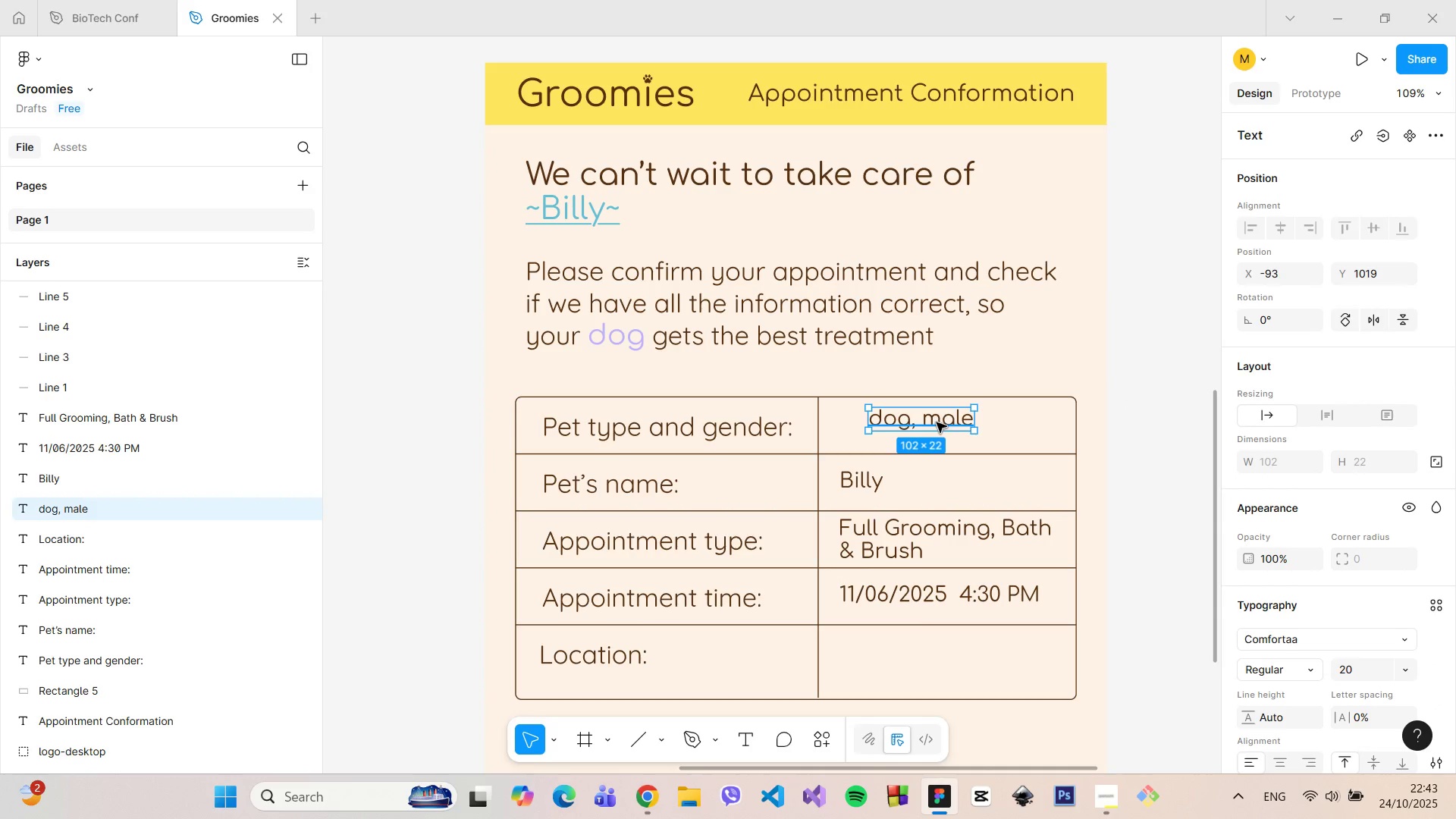 
left_click_drag(start_coordinate=[937, 422], to_coordinate=[930, 425])
 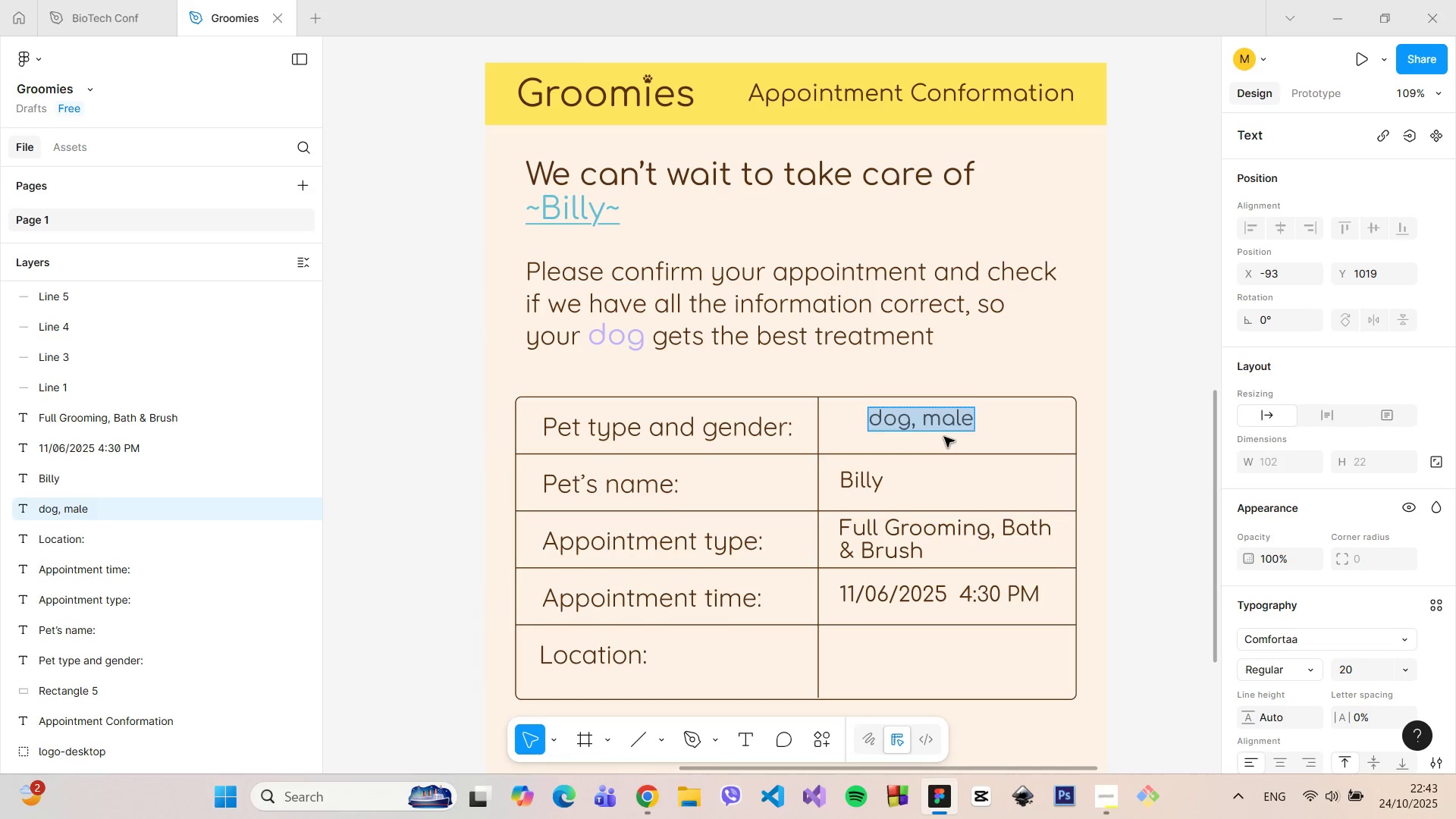 
left_click([944, 437])
 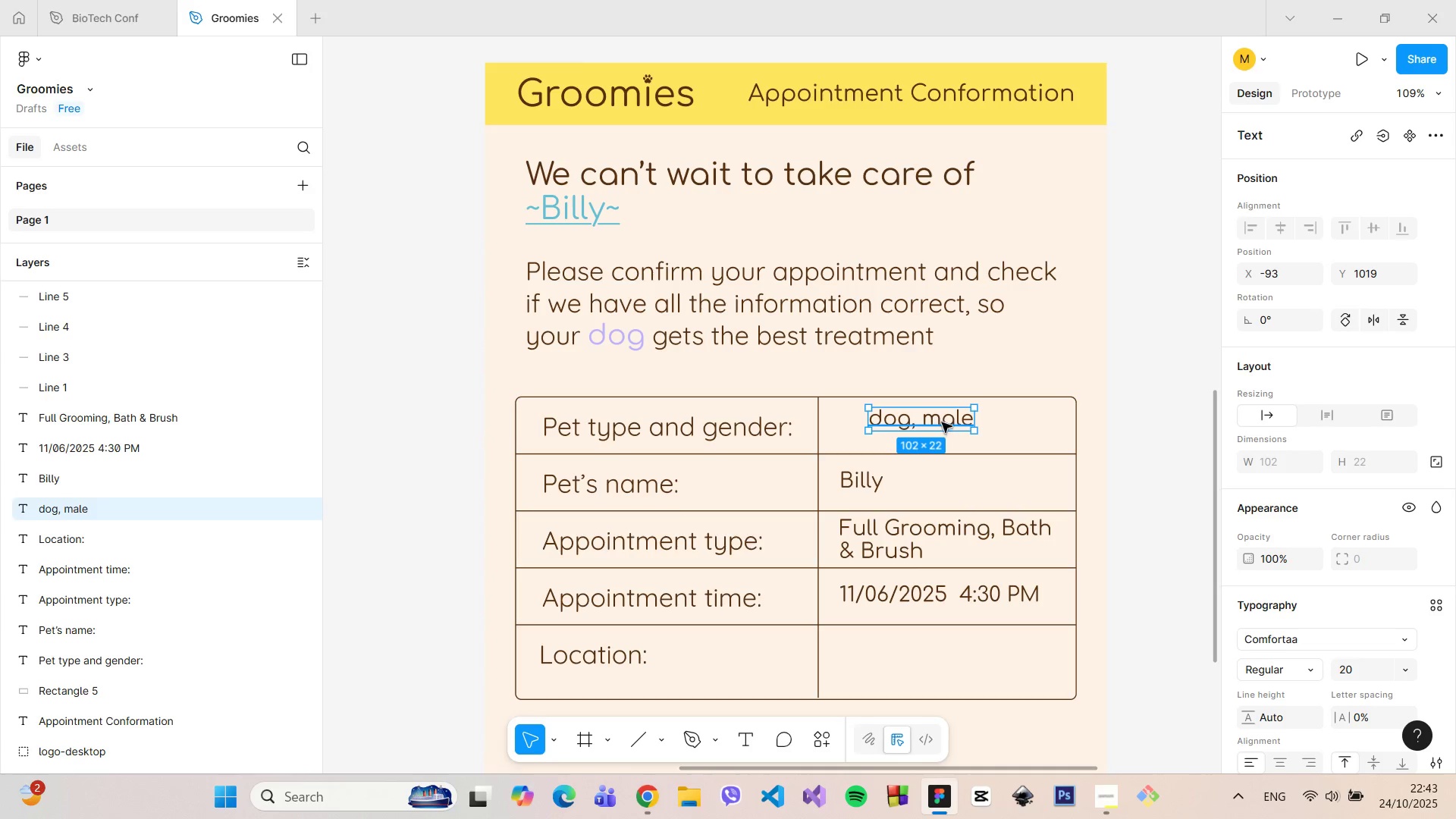 
left_click_drag(start_coordinate=[942, 422], to_coordinate=[914, 428])
 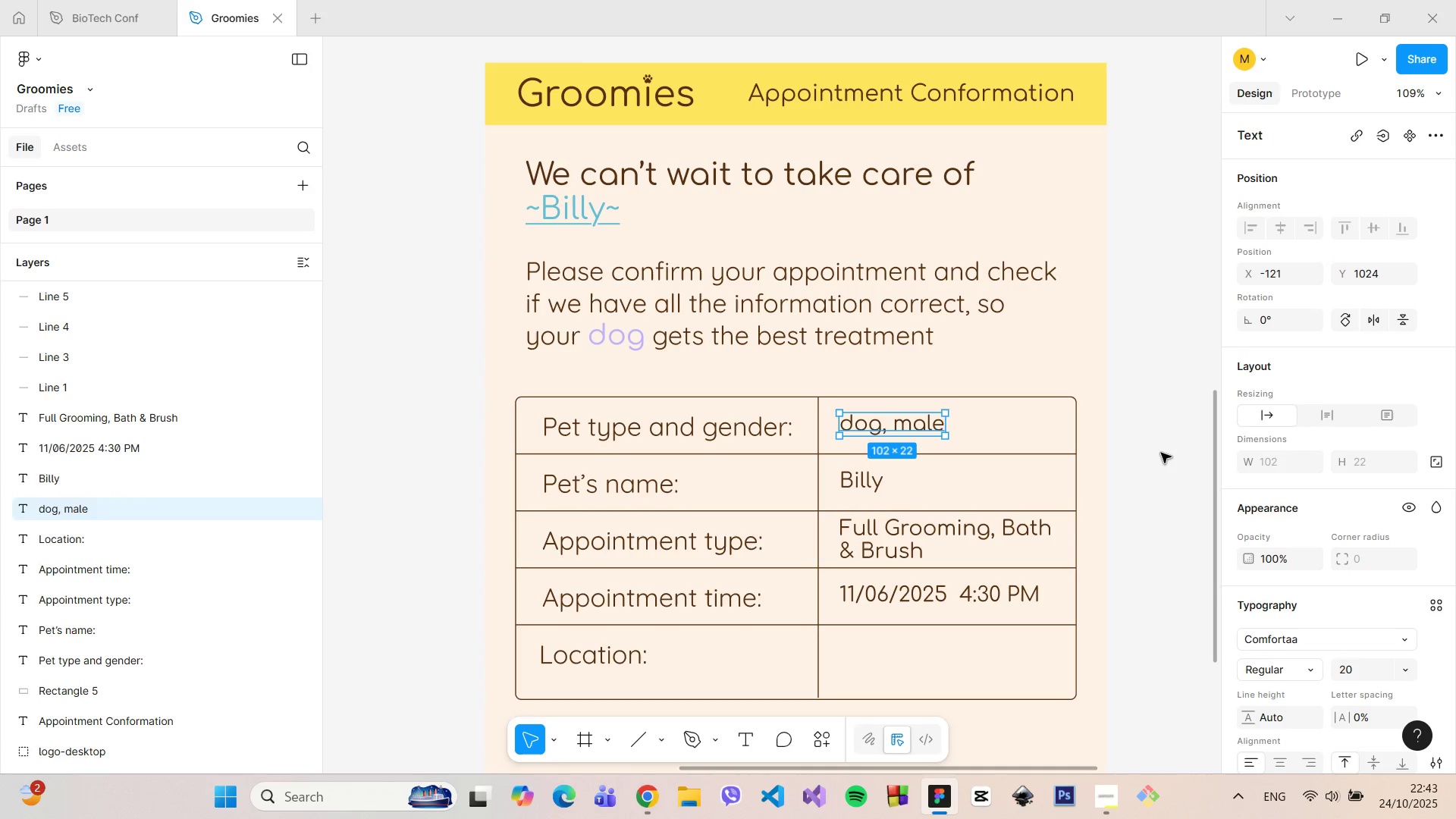 
left_click([1161, 453])
 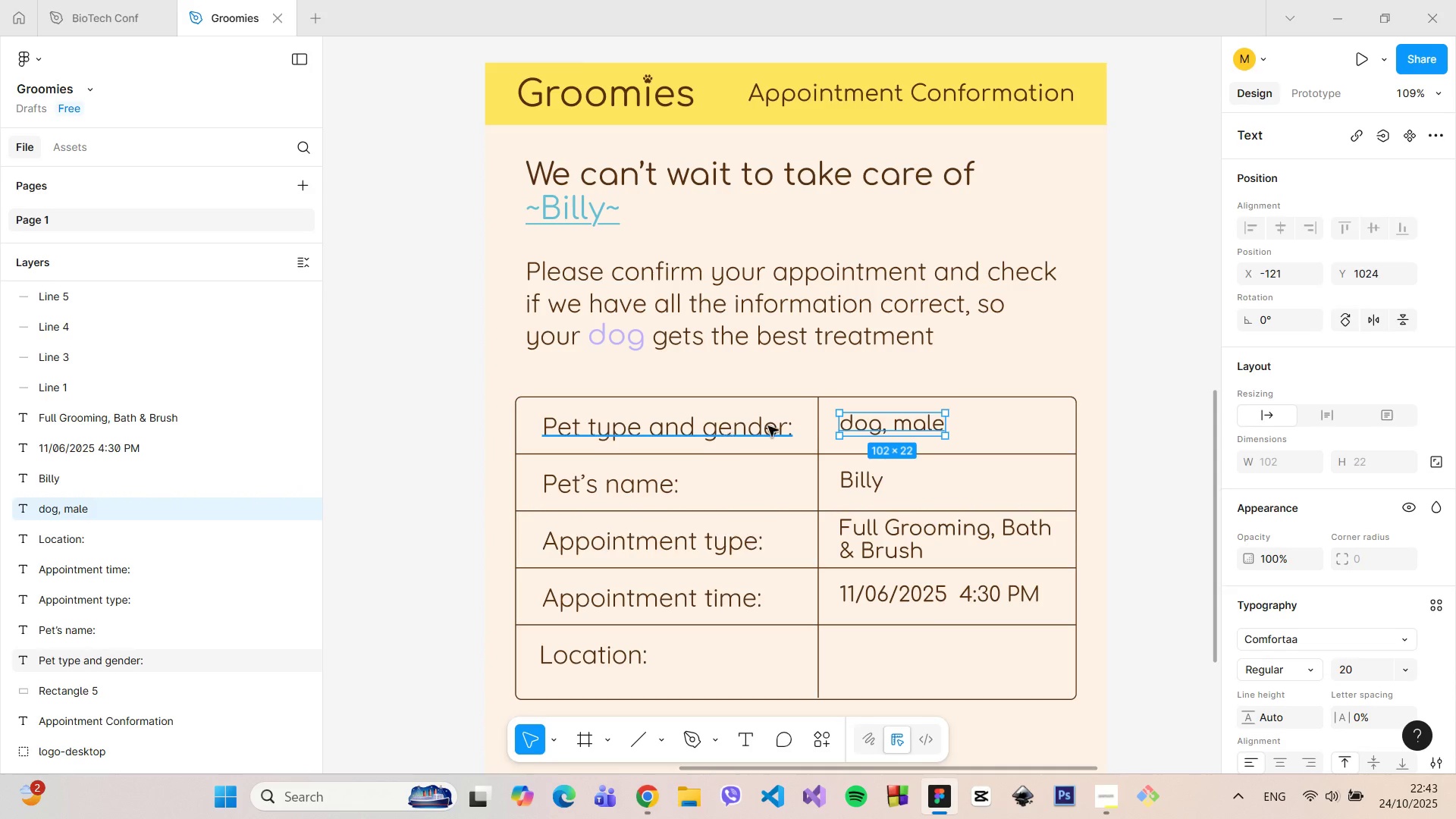 
wait(6.03)
 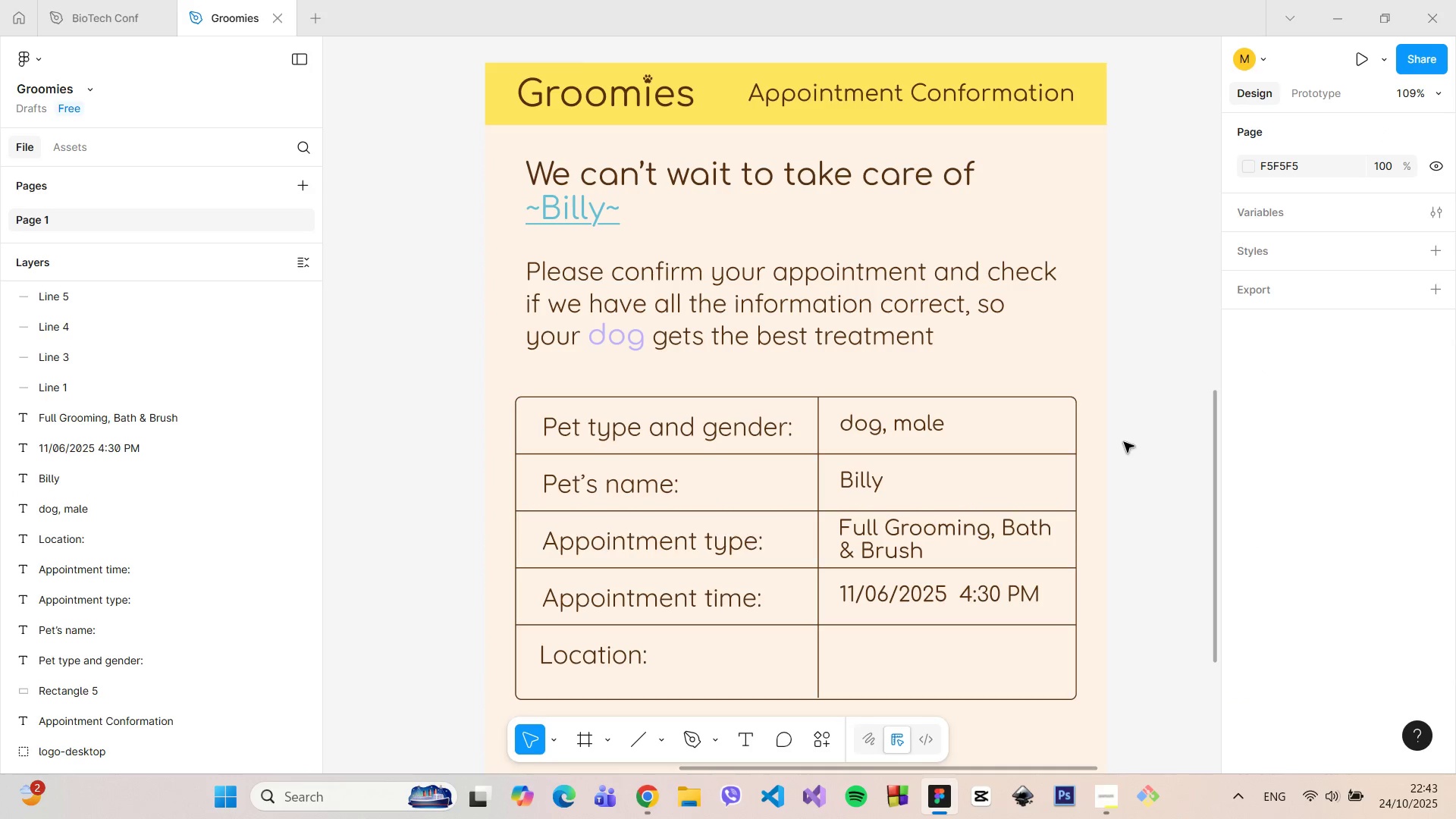 
hold_key(key=AltLeft, duration=1.51)
 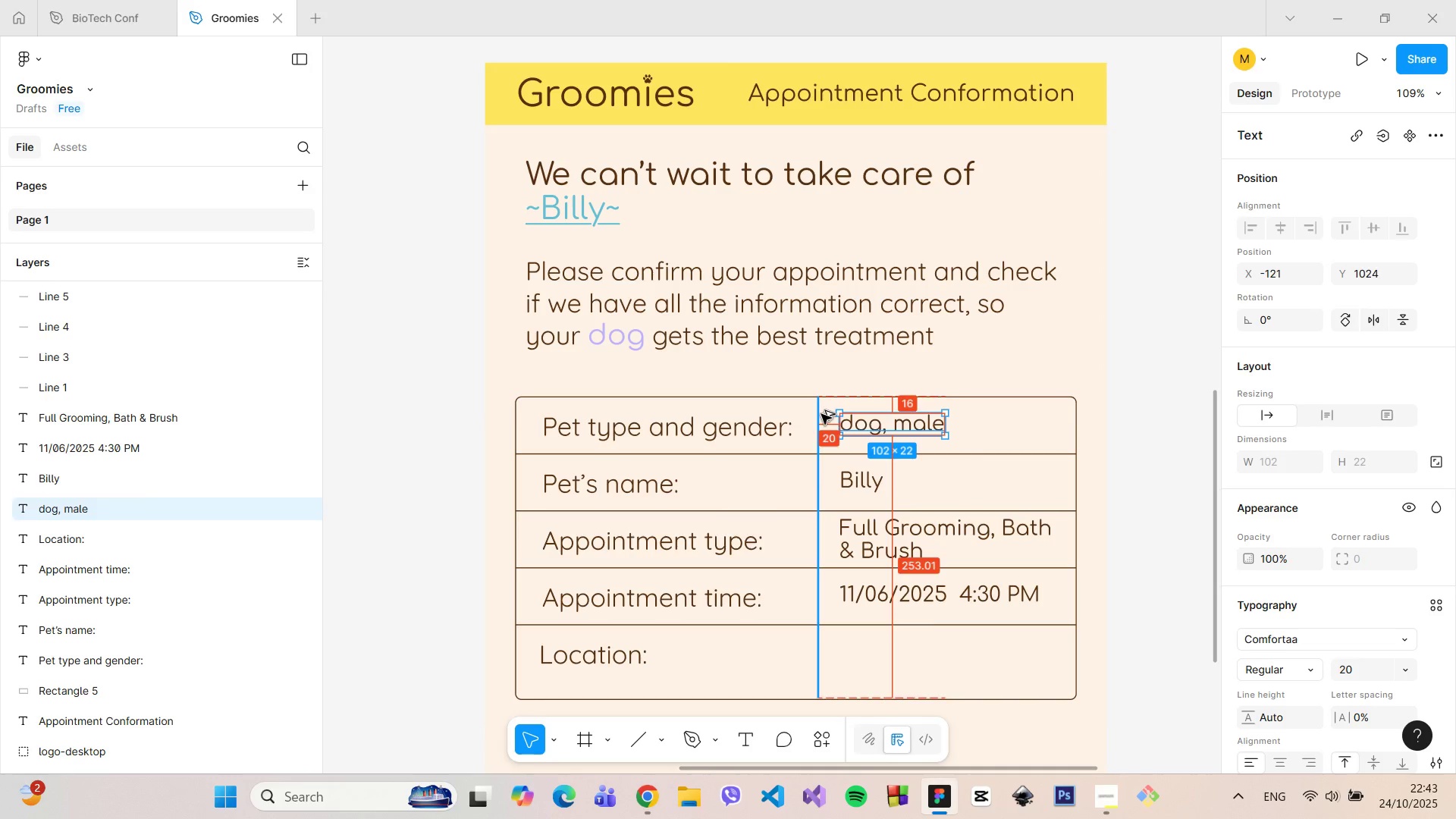 
hold_key(key=AltLeft, duration=0.75)
 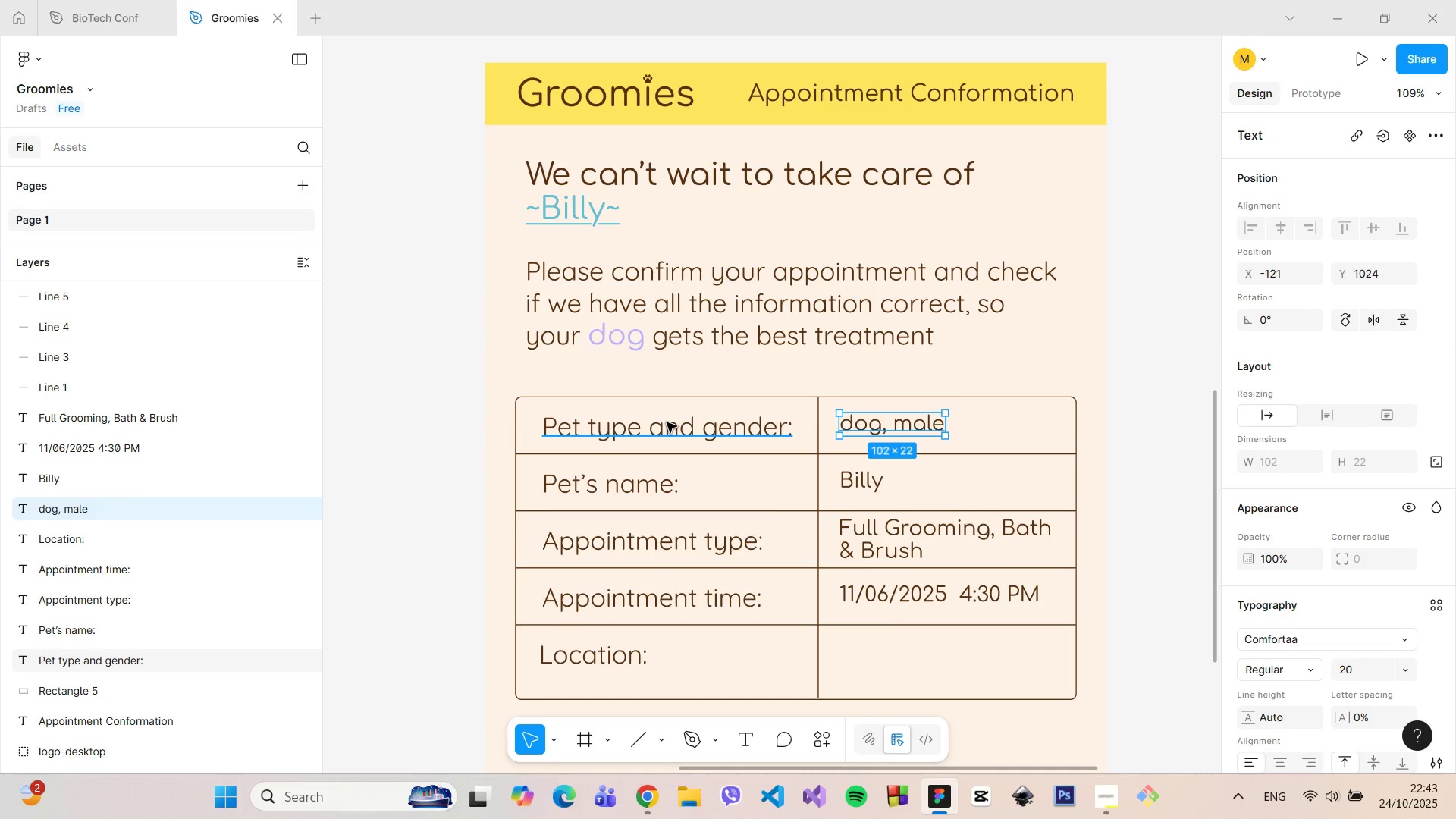 
left_click([667, 422])
 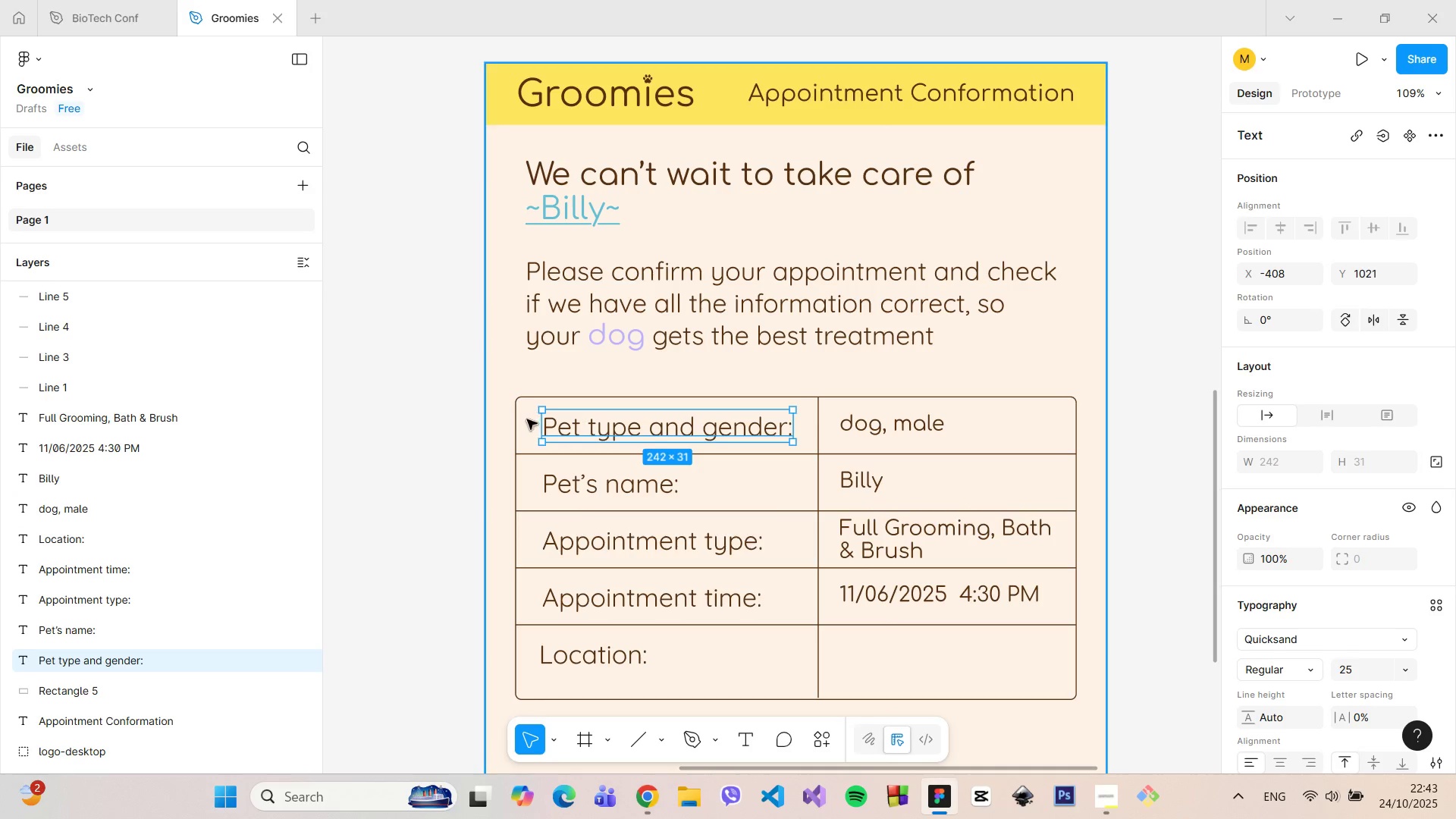 
hold_key(key=AltLeft, duration=1.51)
 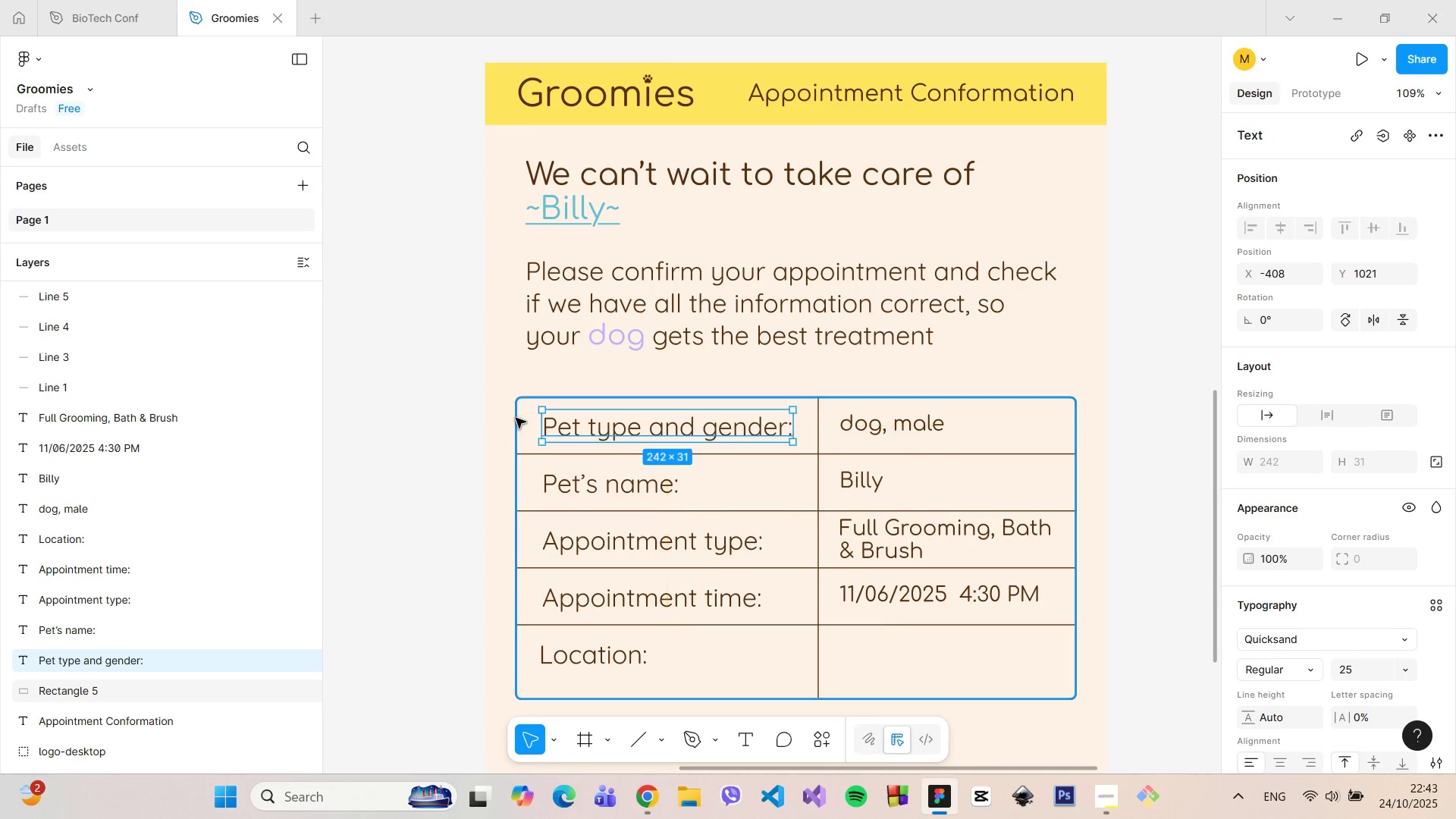 
key(Alt+AltLeft)
 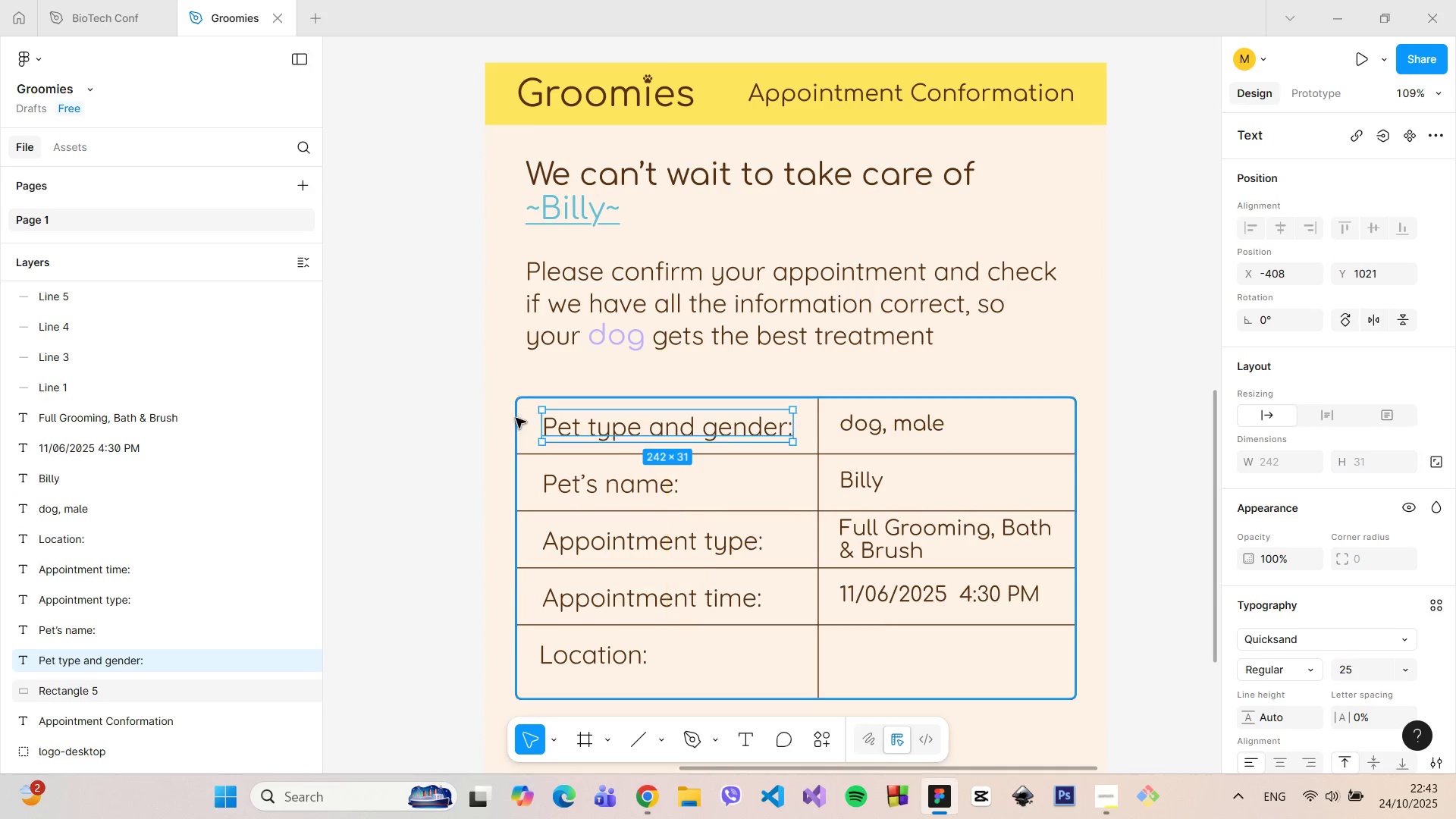 
key(Alt+AltLeft)
 